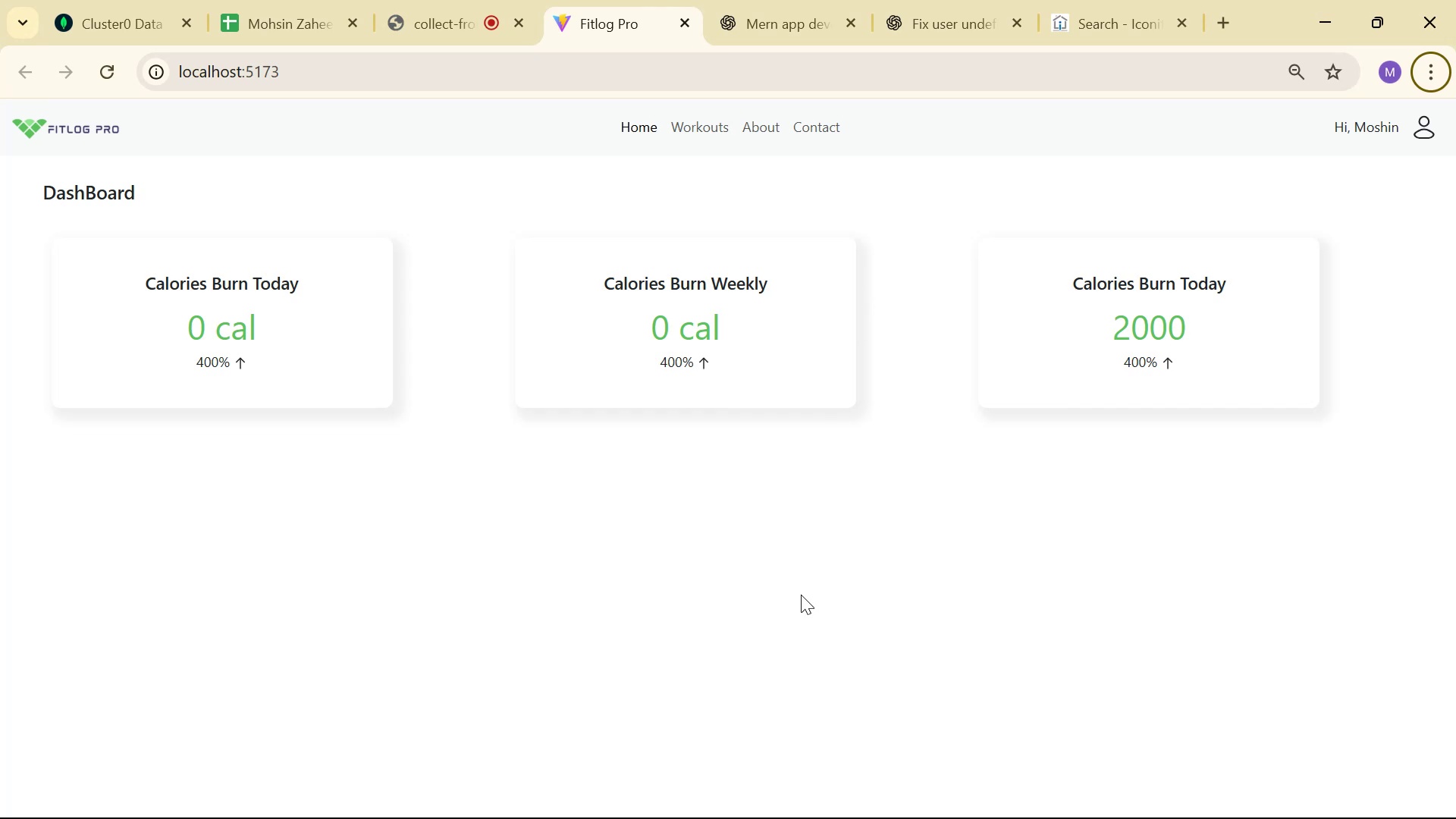 
scroll: coordinate [859, 583], scroll_direction: up, amount: 1.0
 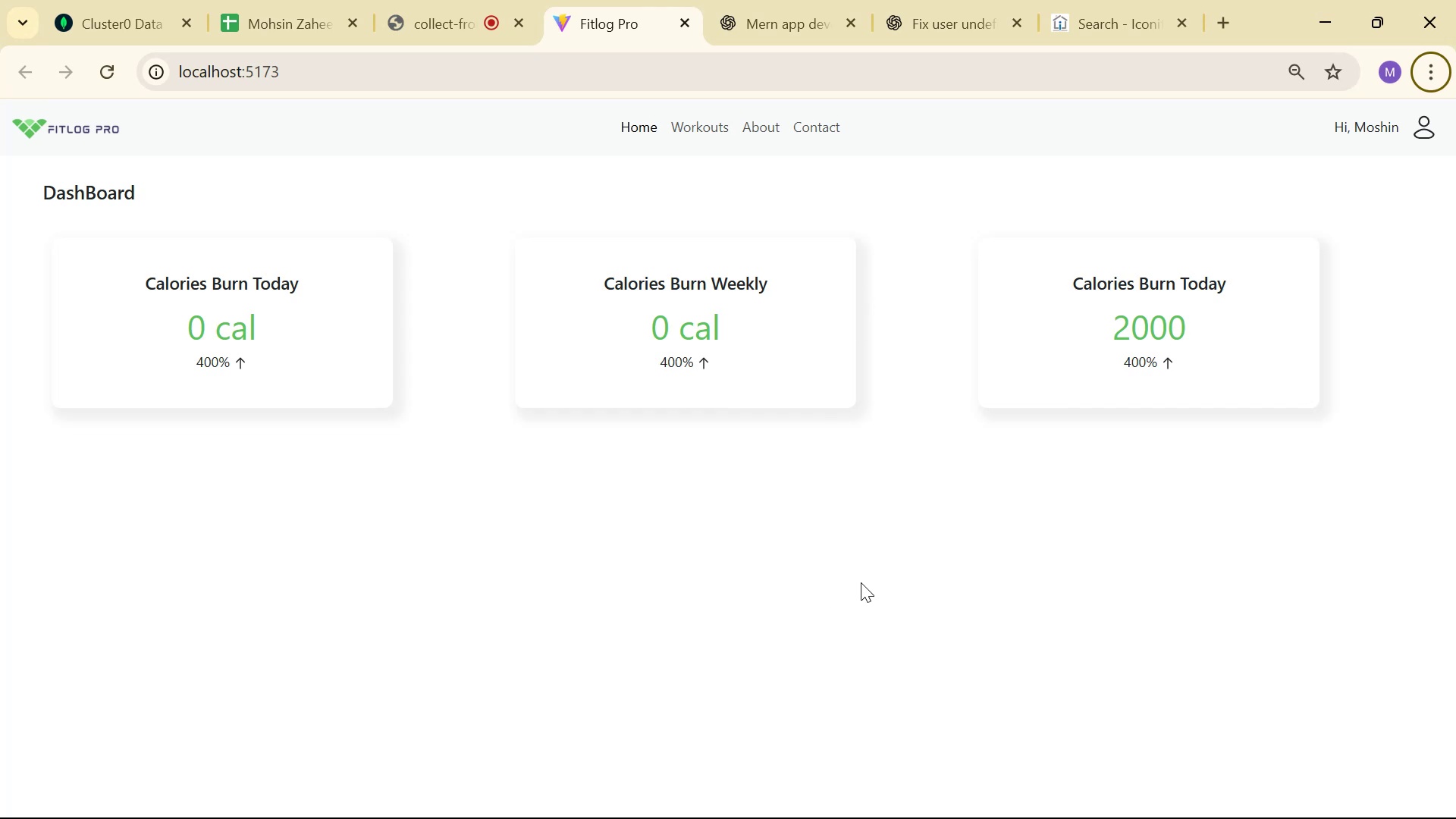 
key(Alt+AltLeft)
 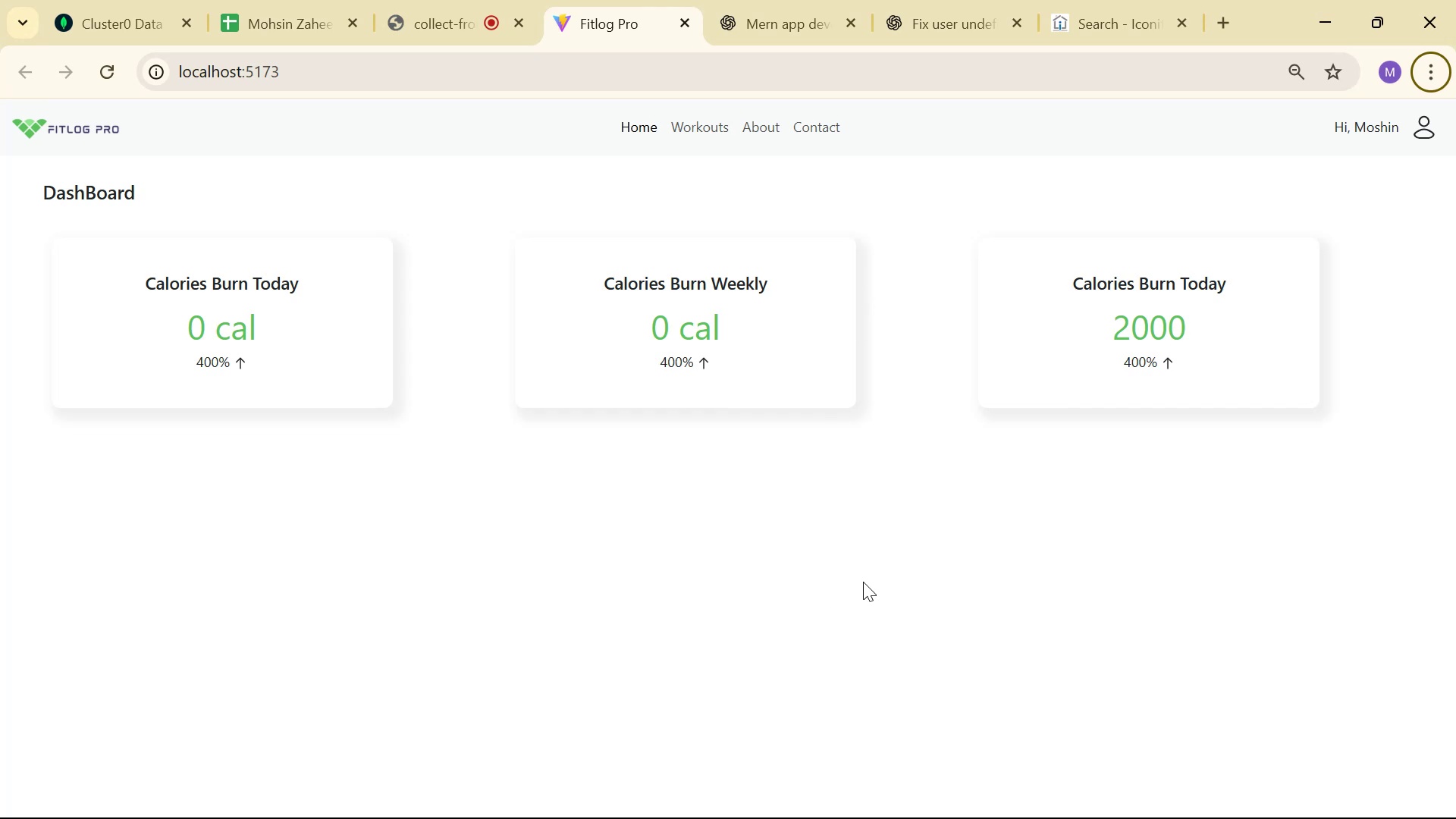 
key(Alt+Tab)
 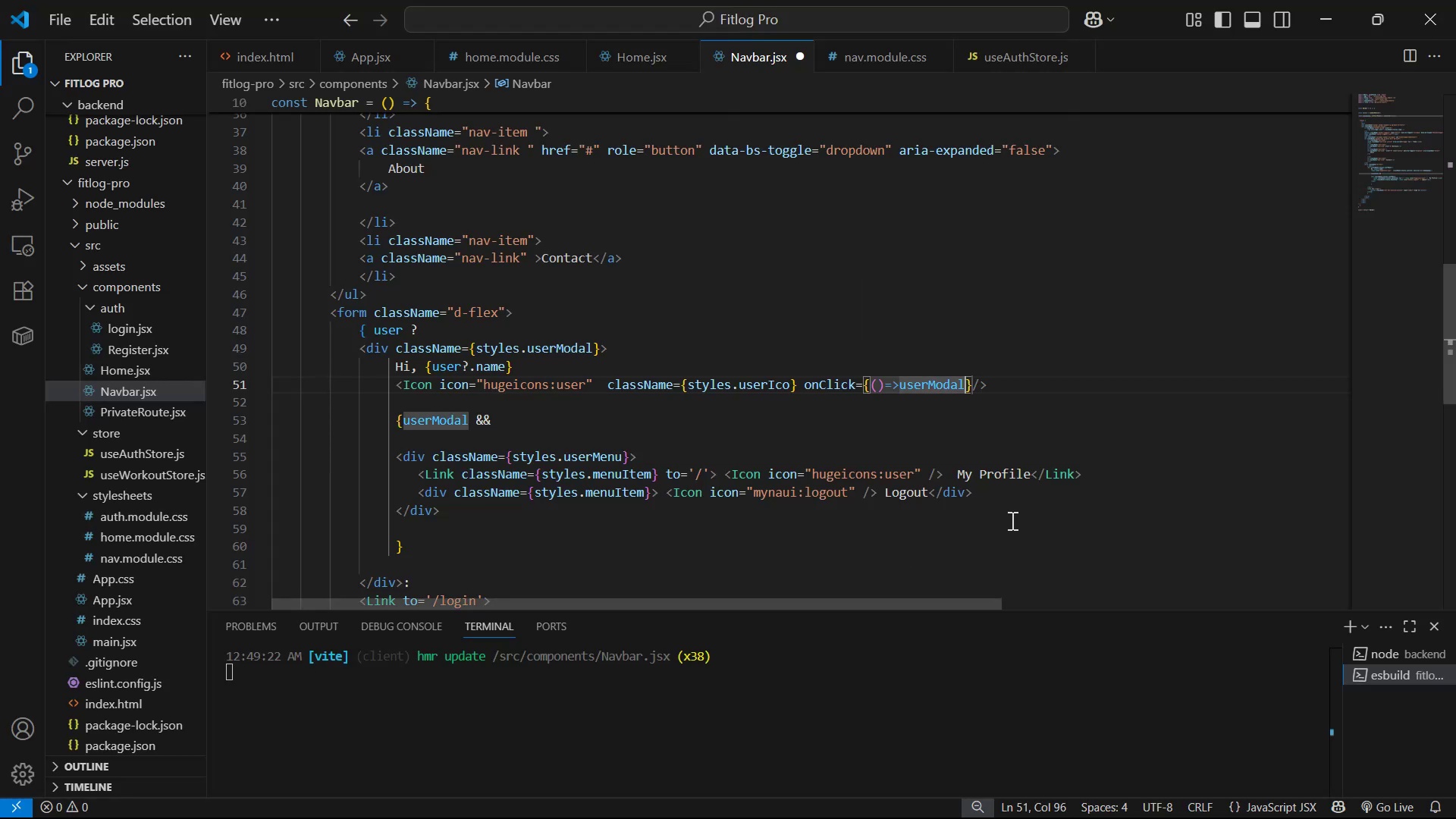 
key(Alt+AltLeft)
 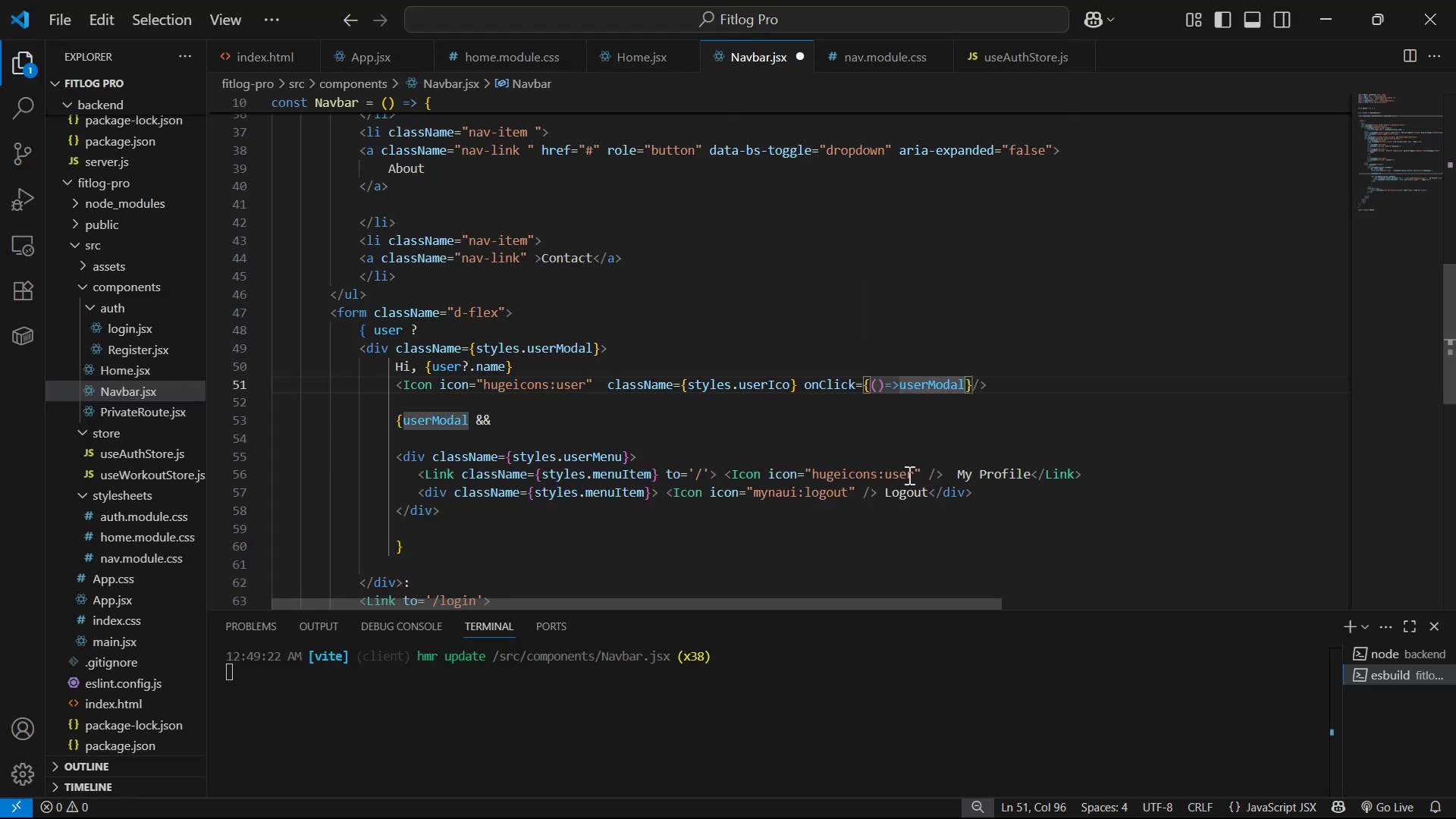 
key(Alt+Tab)
 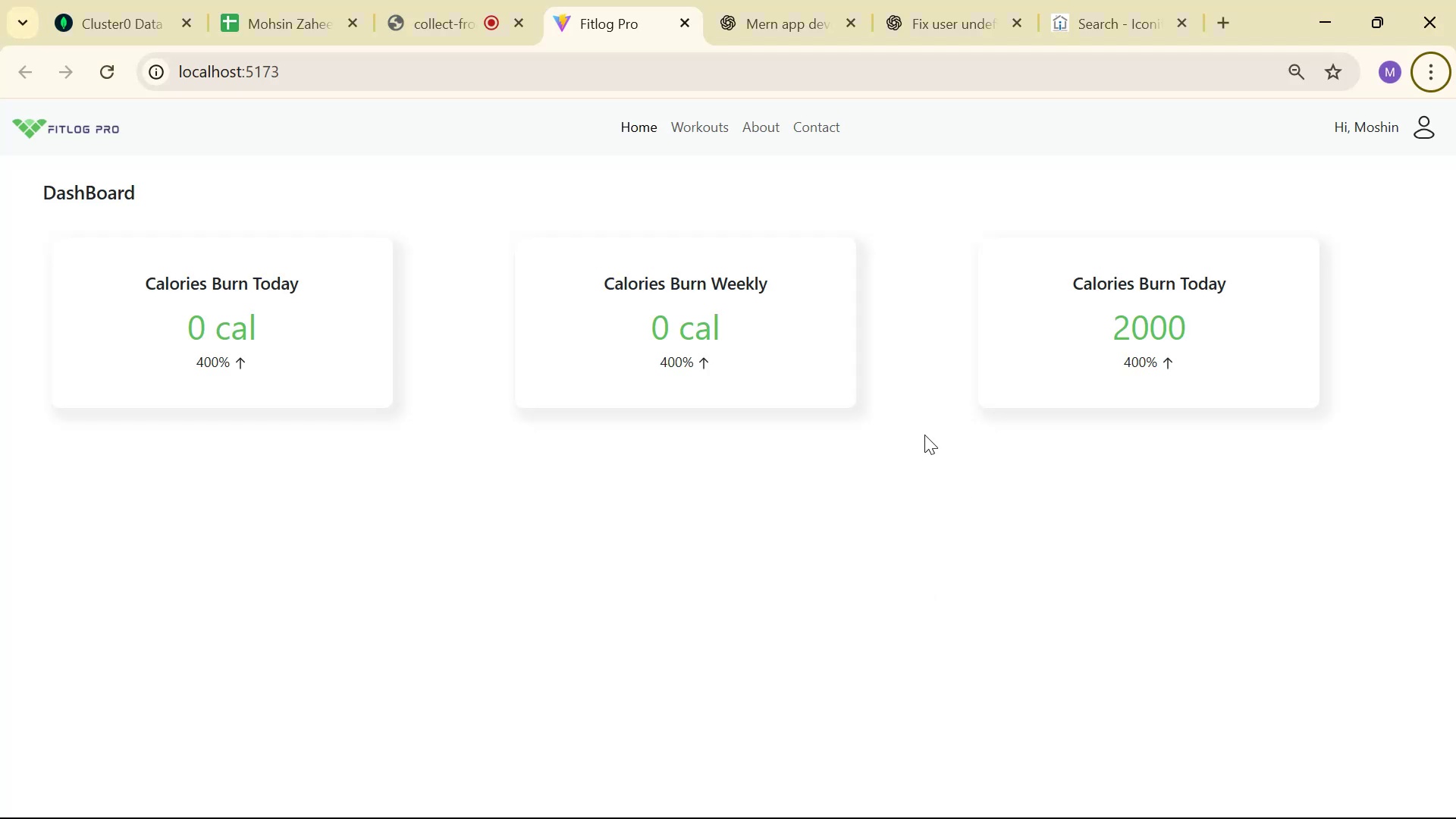 
key(Alt+AltLeft)
 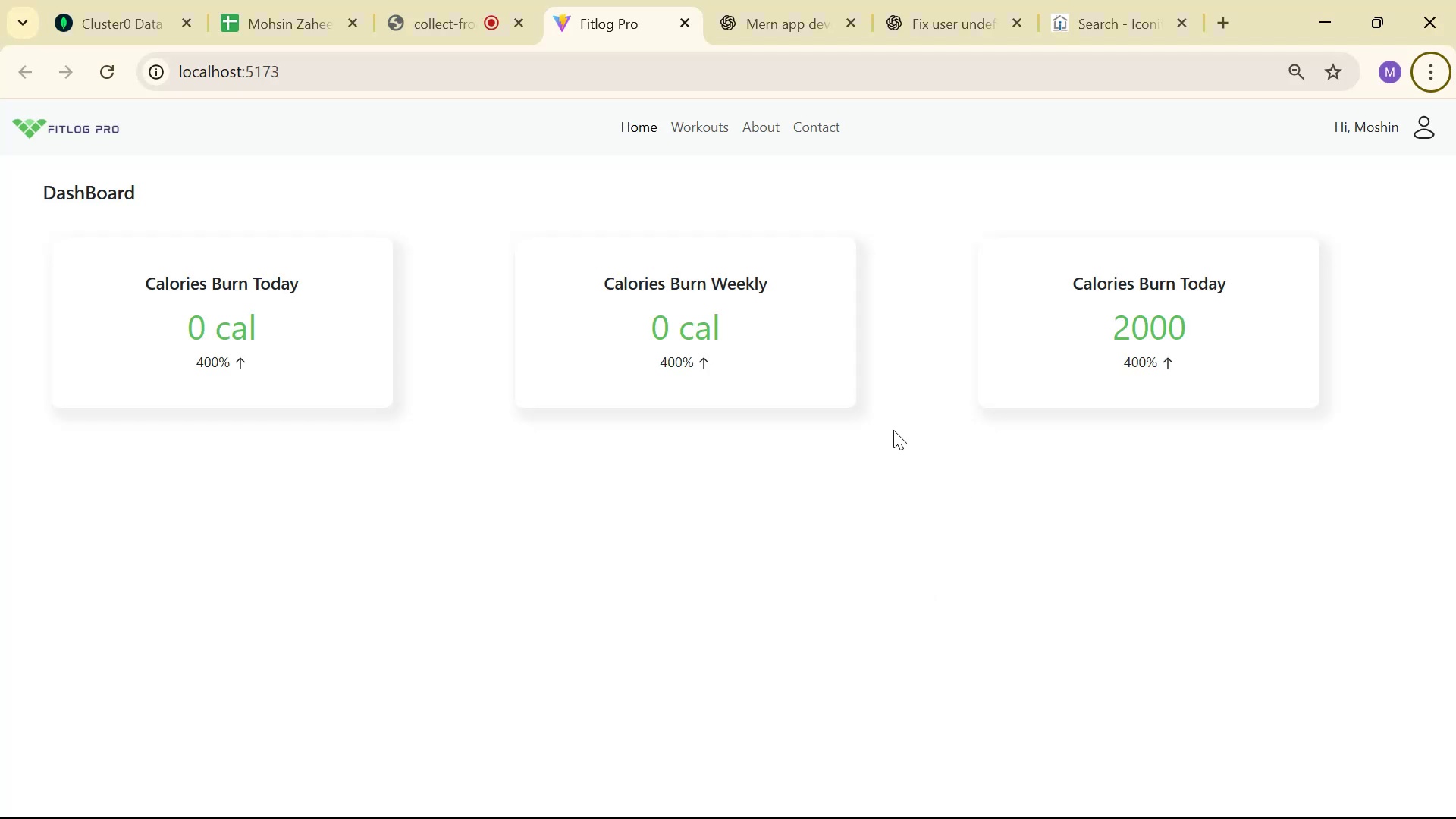 
key(Alt+Tab)
 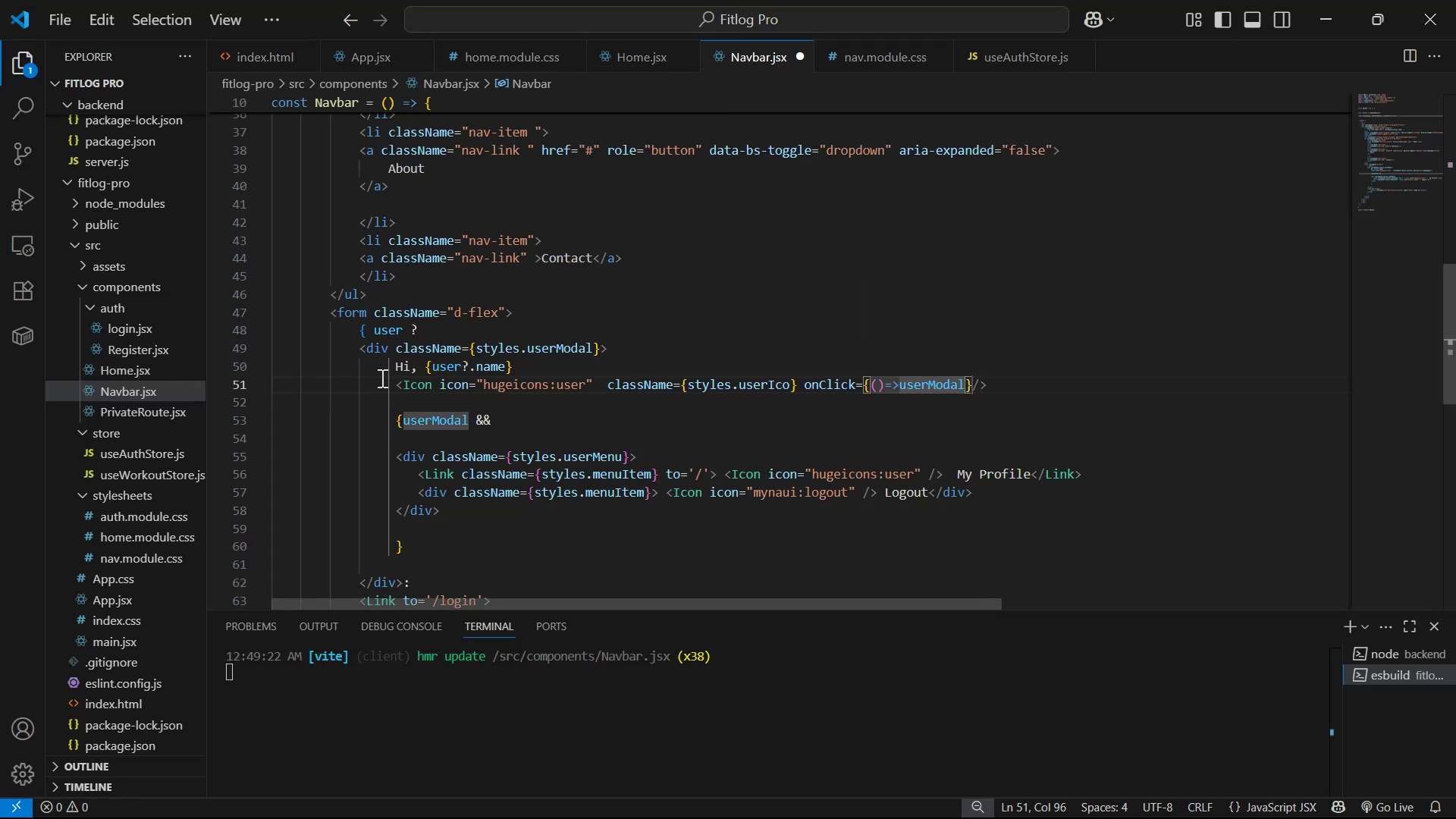 
left_click_drag(start_coordinate=[393, 384], to_coordinate=[1010, 378])
 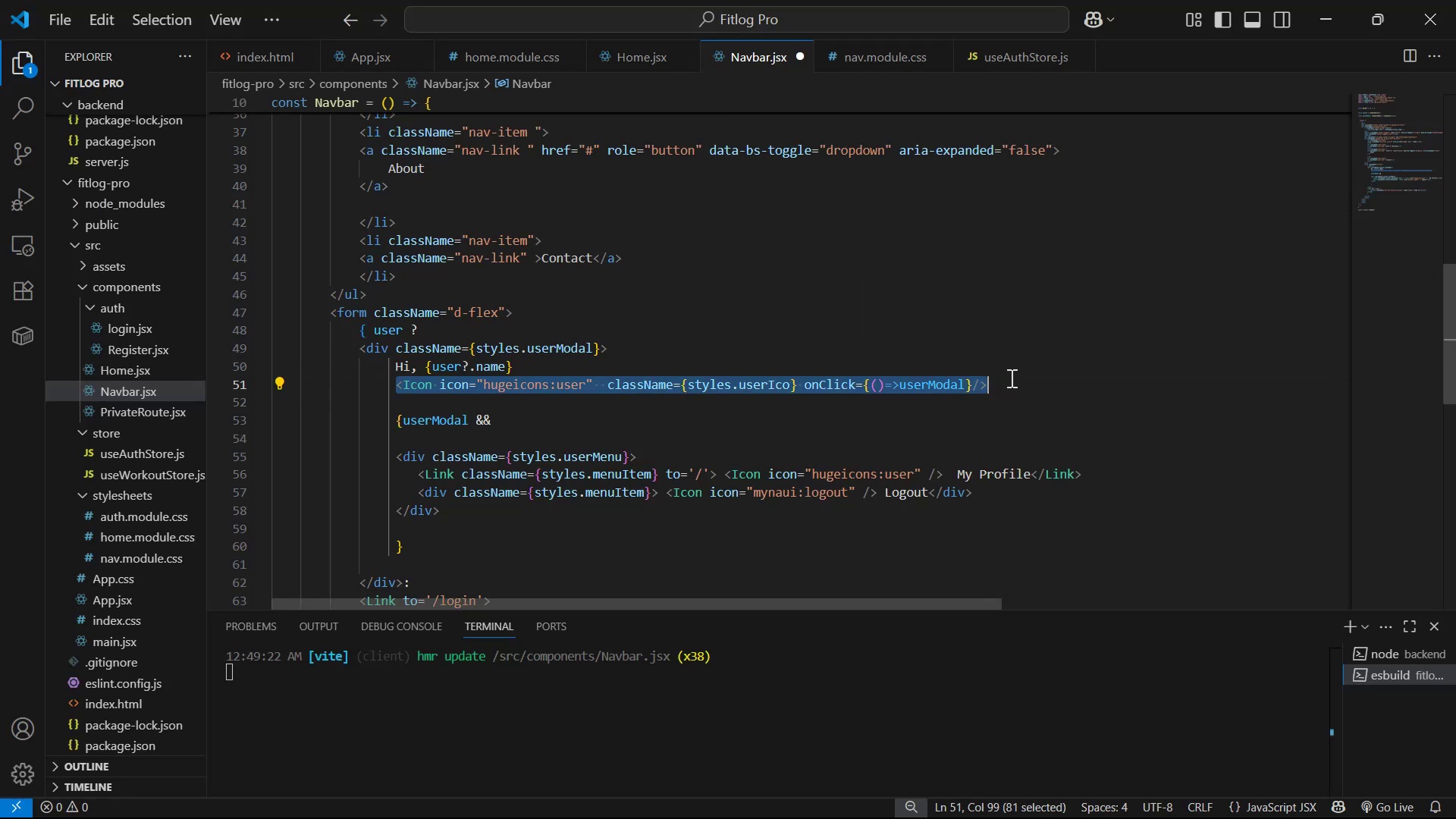 
key(Control+ControlLeft)
 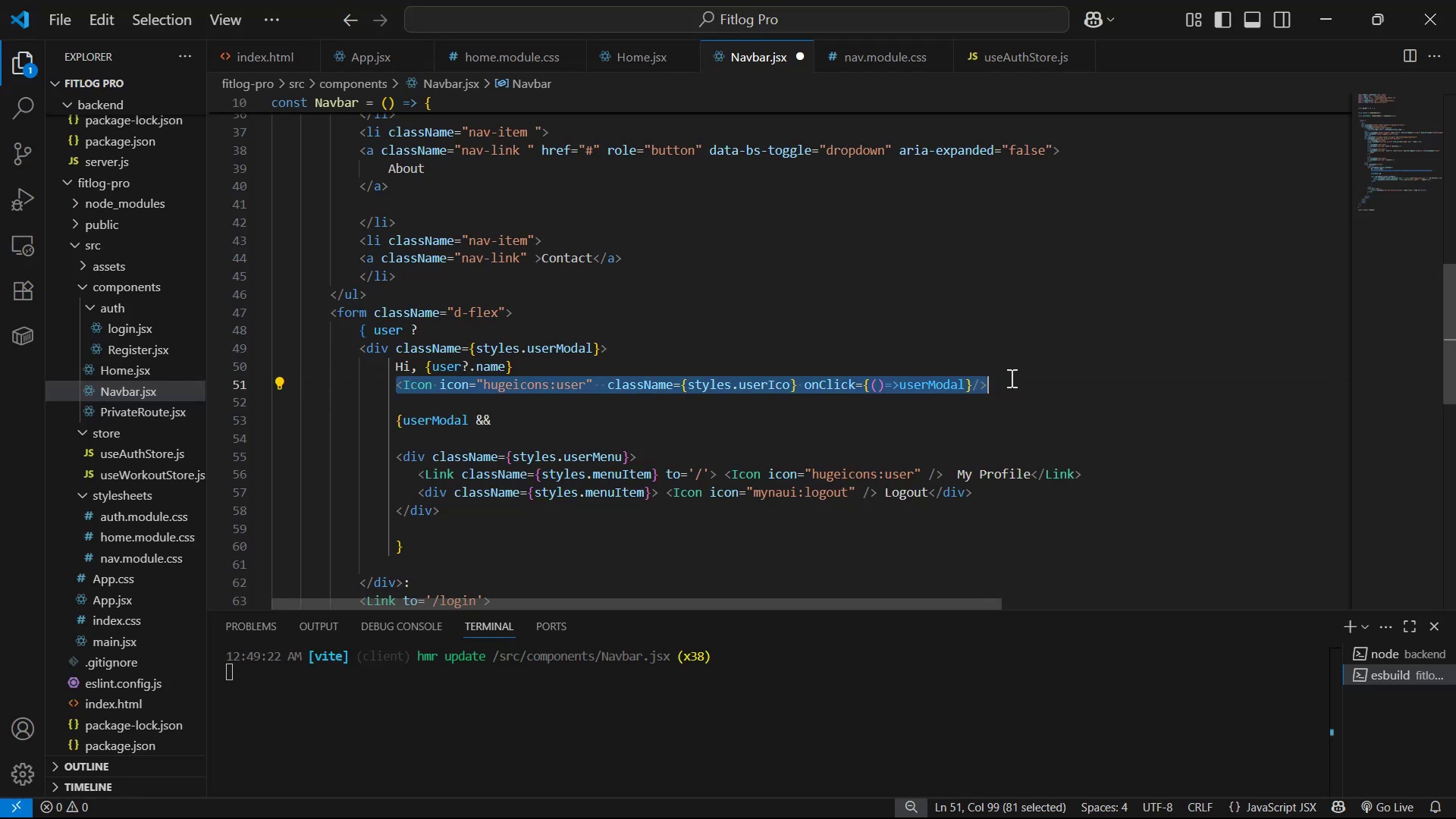 
key(Control+C)
 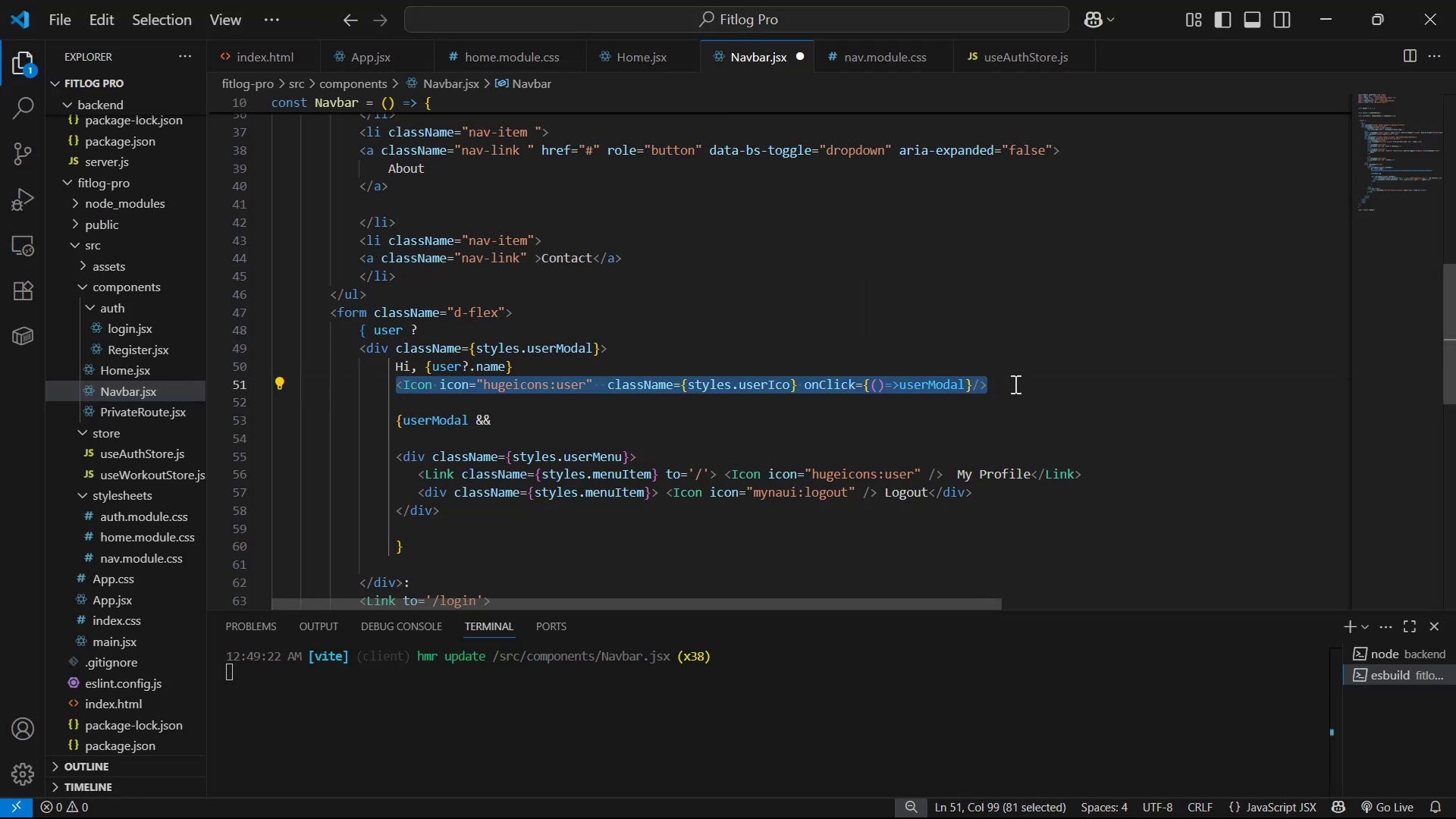 
key(Alt+AltLeft)
 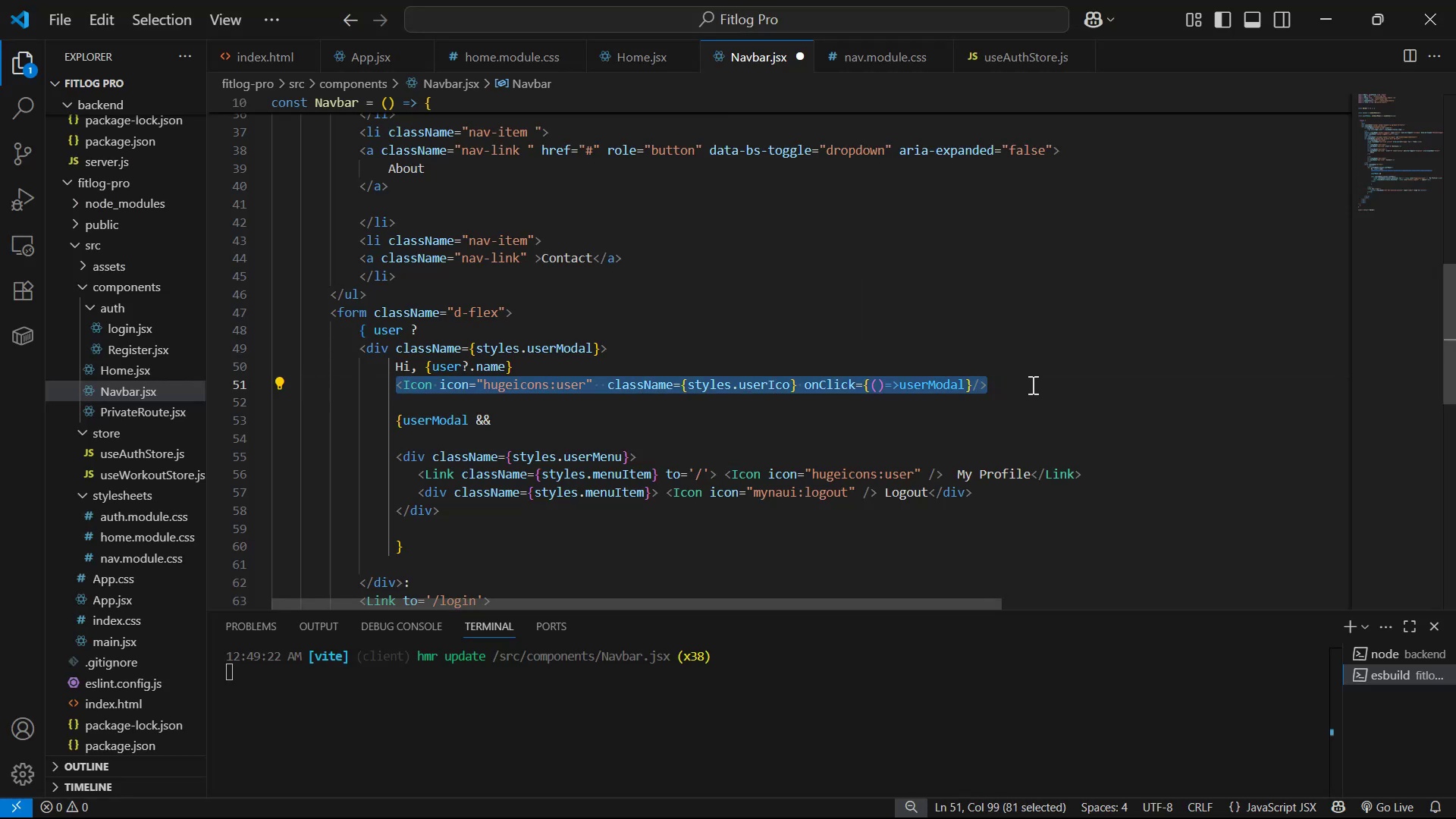 
key(Alt+Tab)
 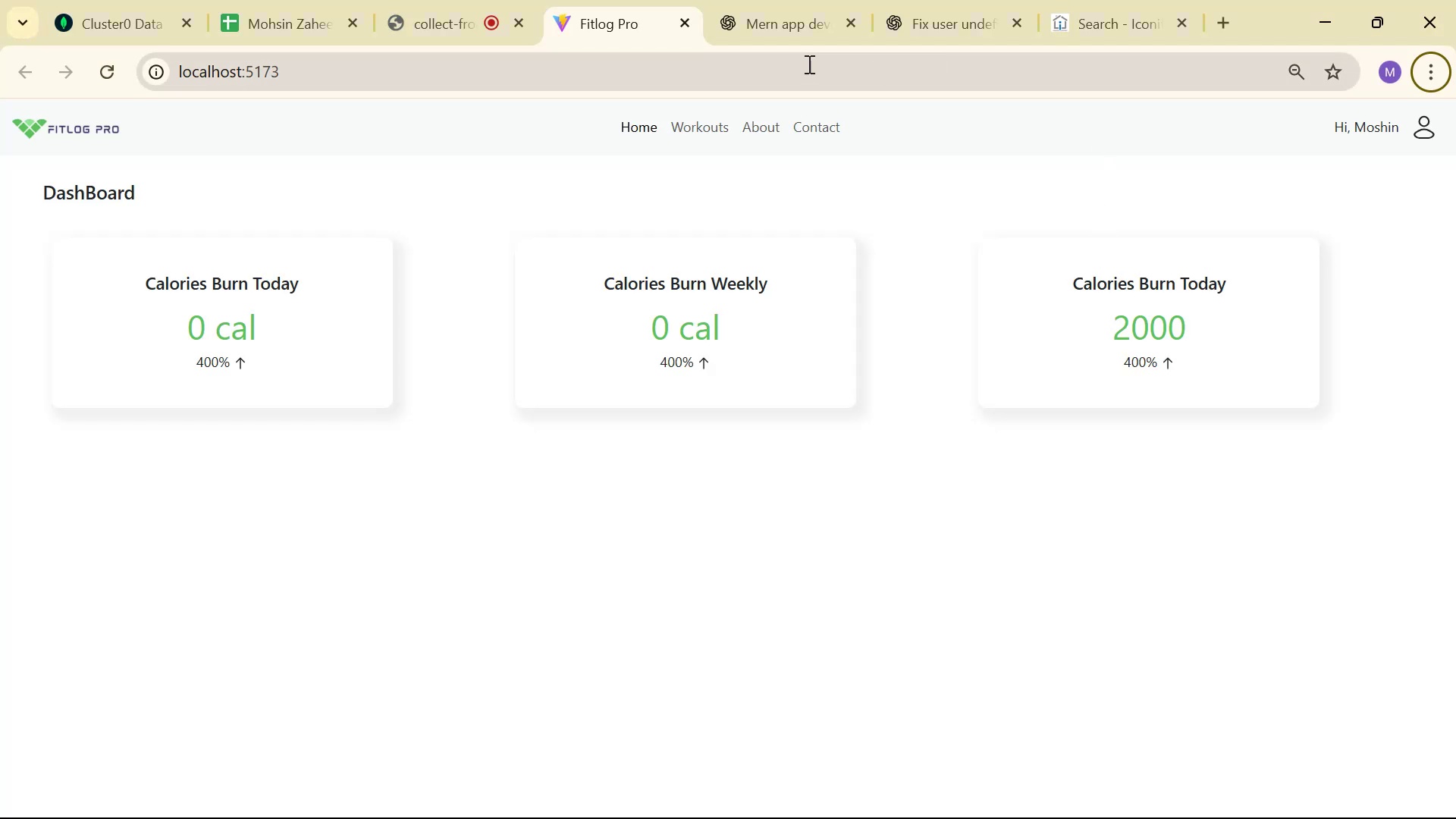 
left_click([749, 26])
 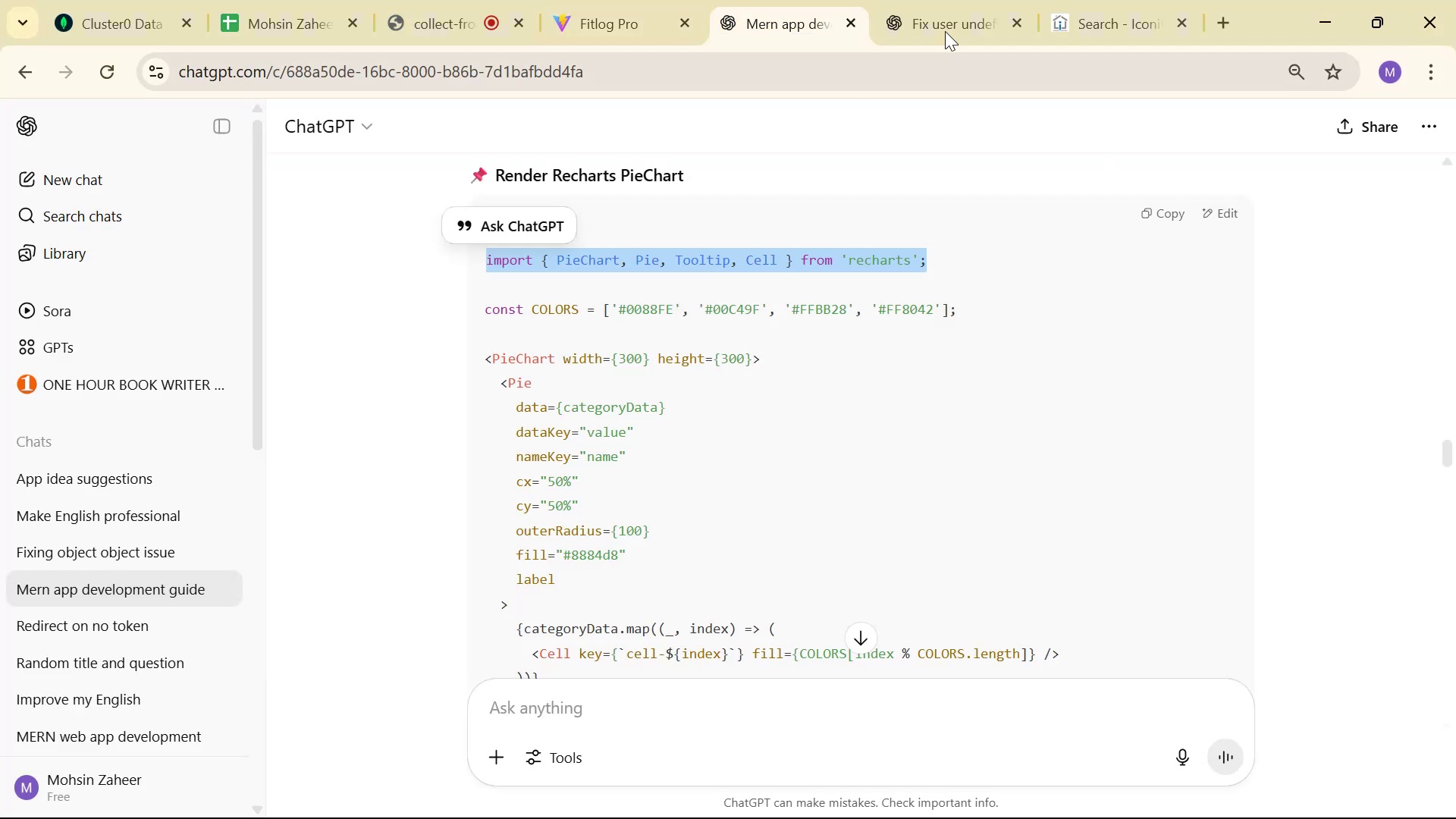 
left_click([949, 12])
 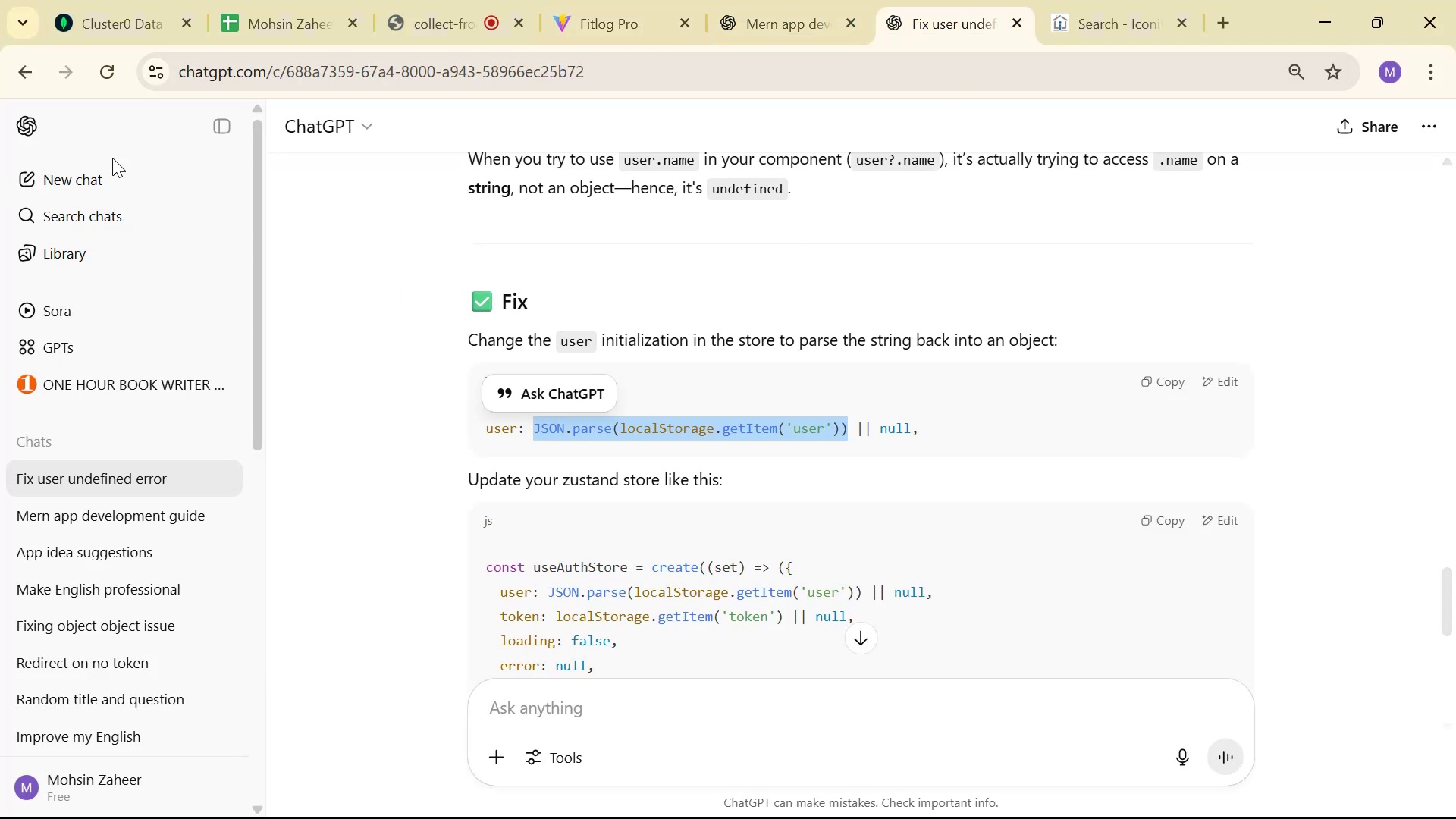 
double_click([112, 165])
 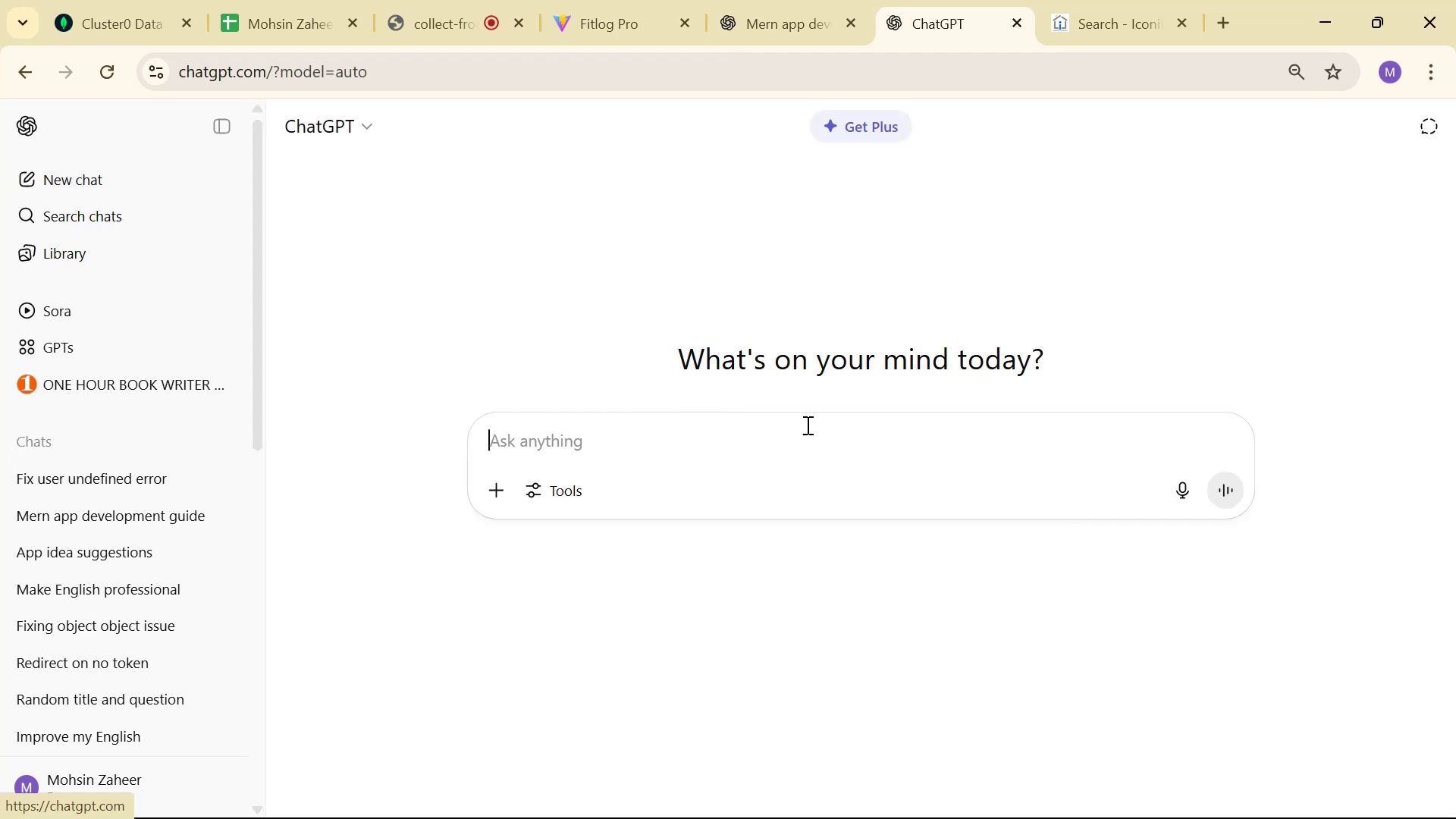 
type(I want to toggle user )
key(Backspace)
type( )
key(Backspace)
key(Backspace)
key(Backspace)
key(Backspace)
key(Backspace)
type(userModal valur )
key(Backspace)
key(Backspace)
type(e to true to d)
key(Backspace)
type(flase )
key(Backspace)
key(Backspace)
key(Backspace)
key(Backspace)
key(Backspace)
type(alse and false  )
key(Backspace)
type(d d)
key(Backspace)
type(false to true)
 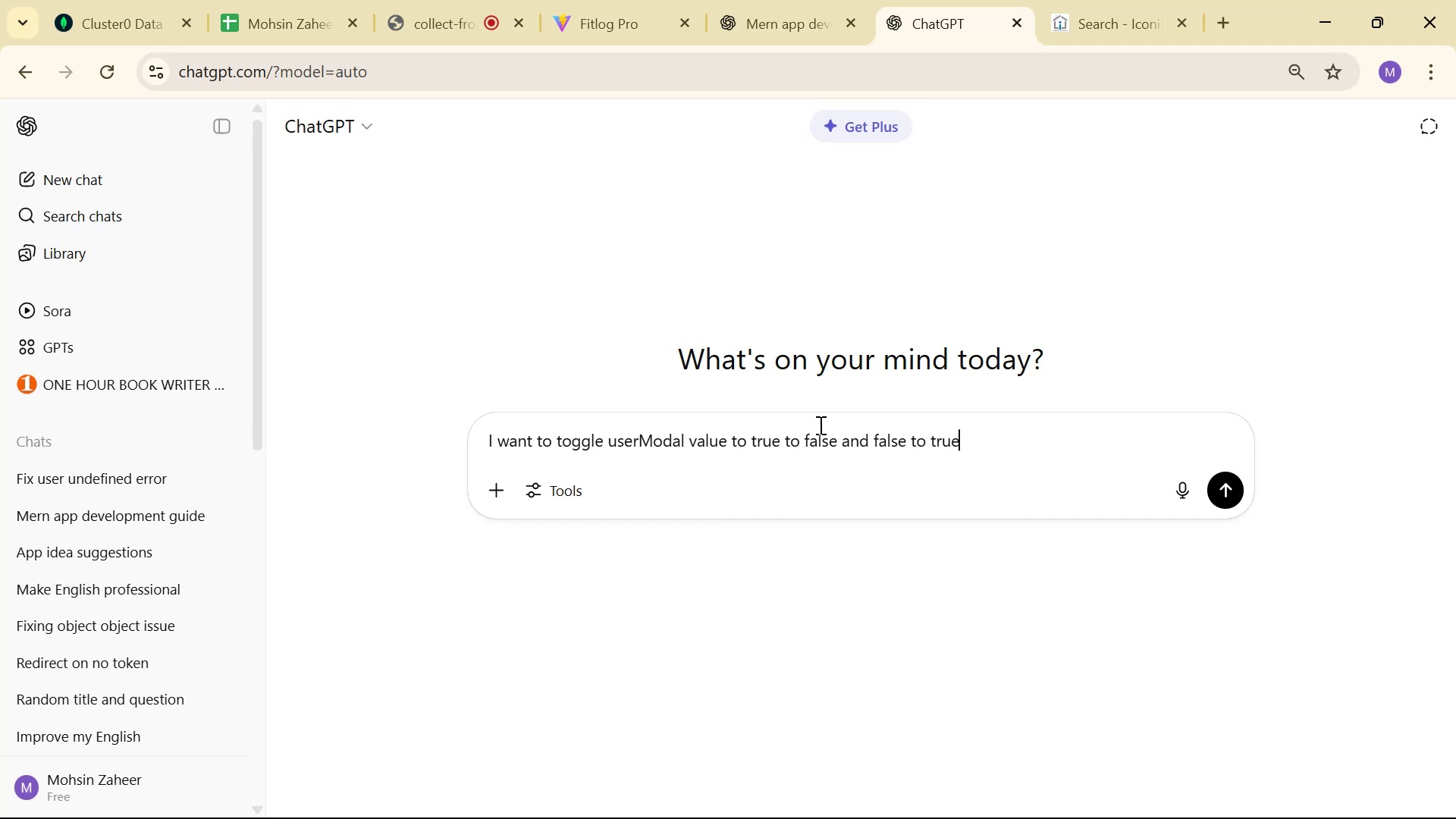 
key(Enter)
 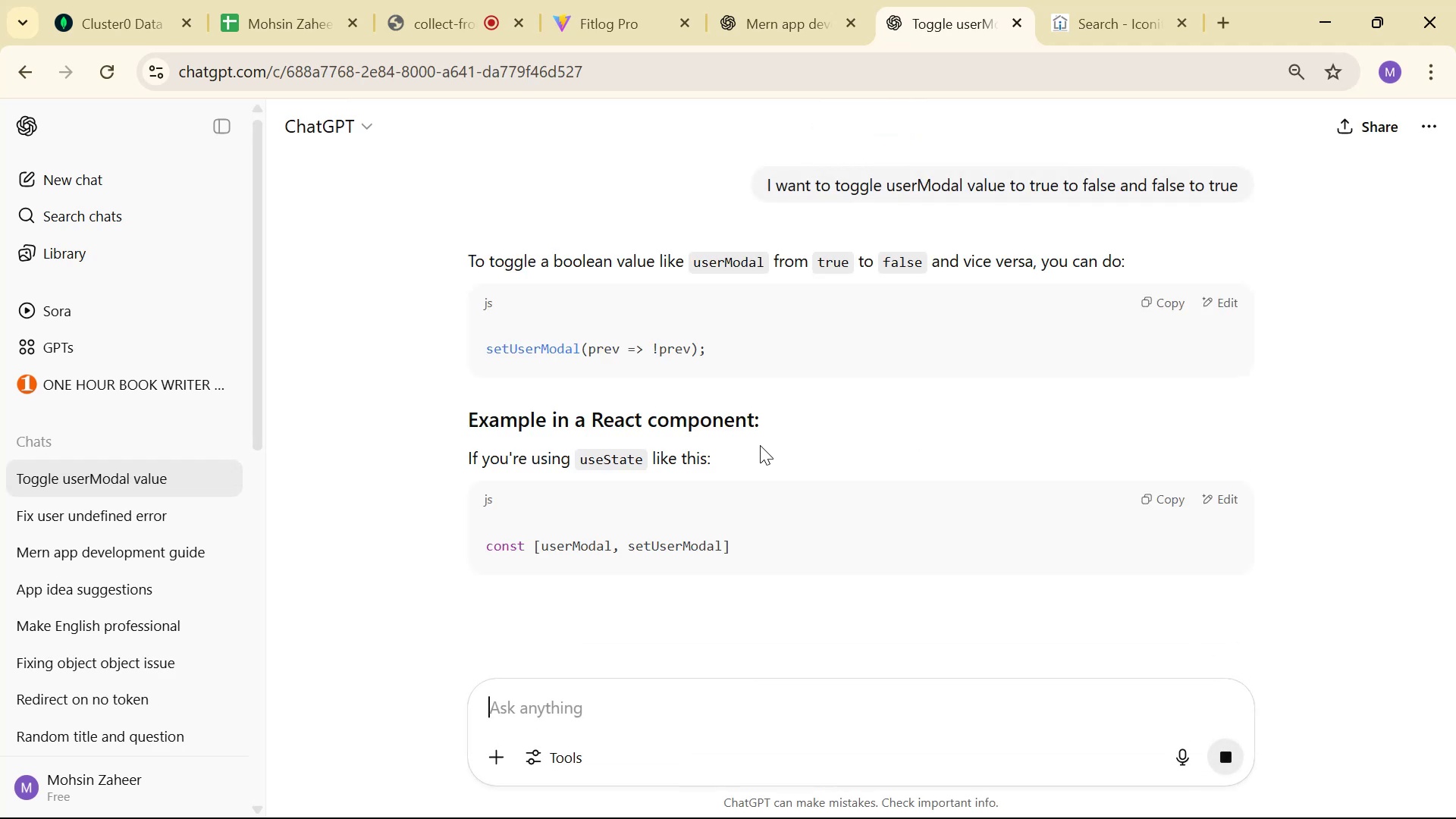 
scroll: coordinate [811, 544], scroll_direction: down, amount: 4.0
 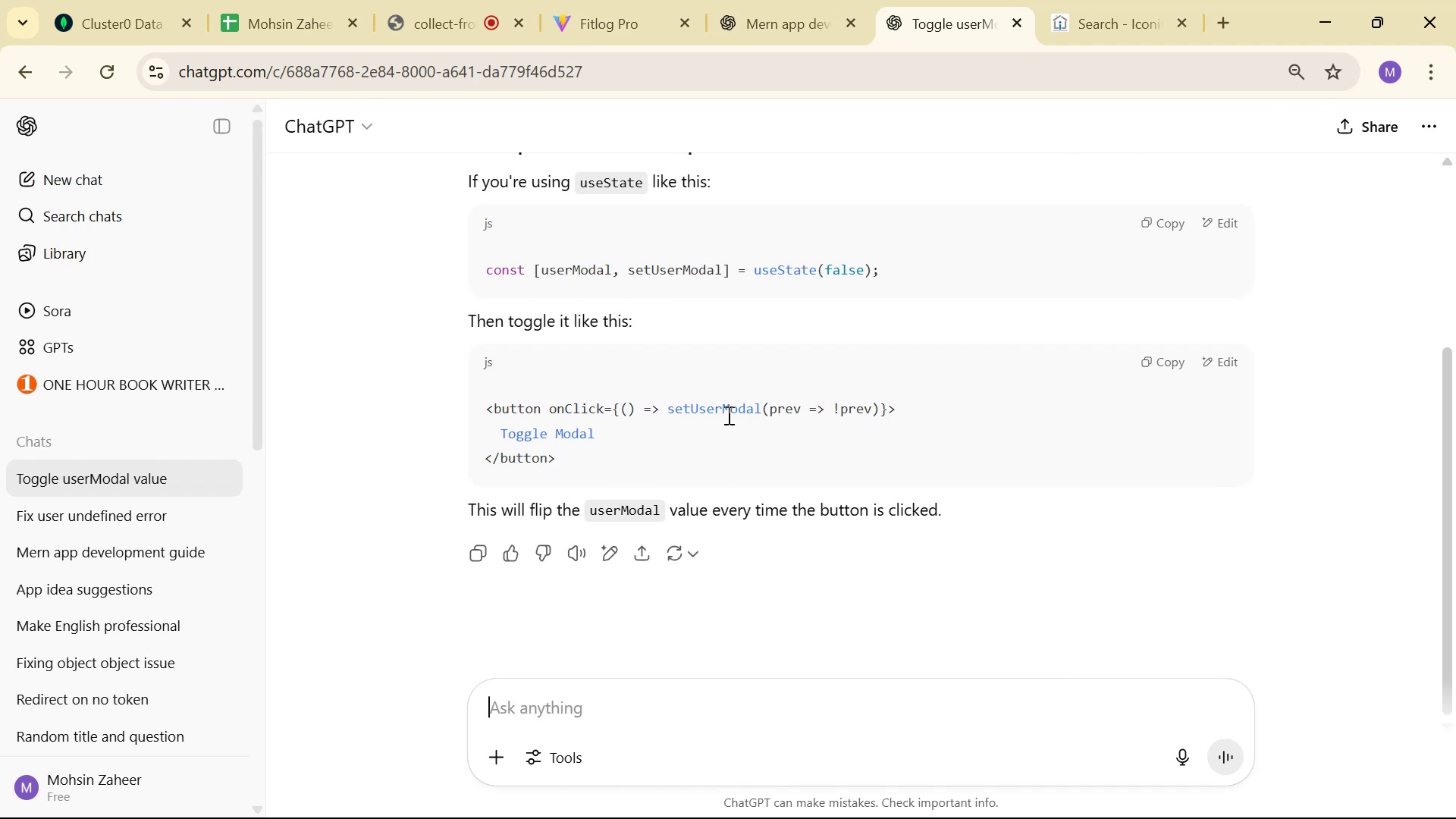 
wait(6.38)
 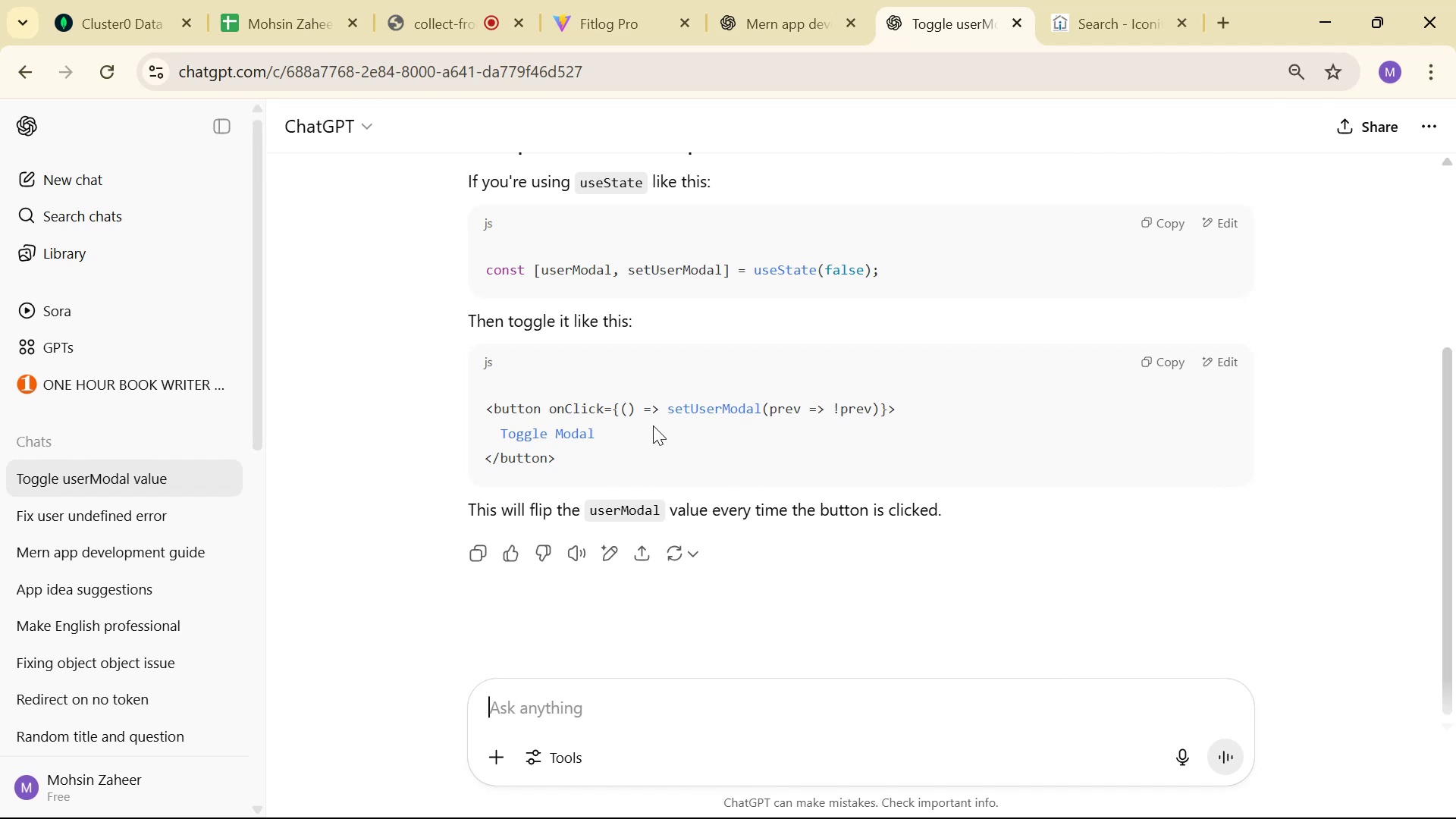 
left_click_drag(start_coordinate=[763, 406], to_coordinate=[883, 407])
 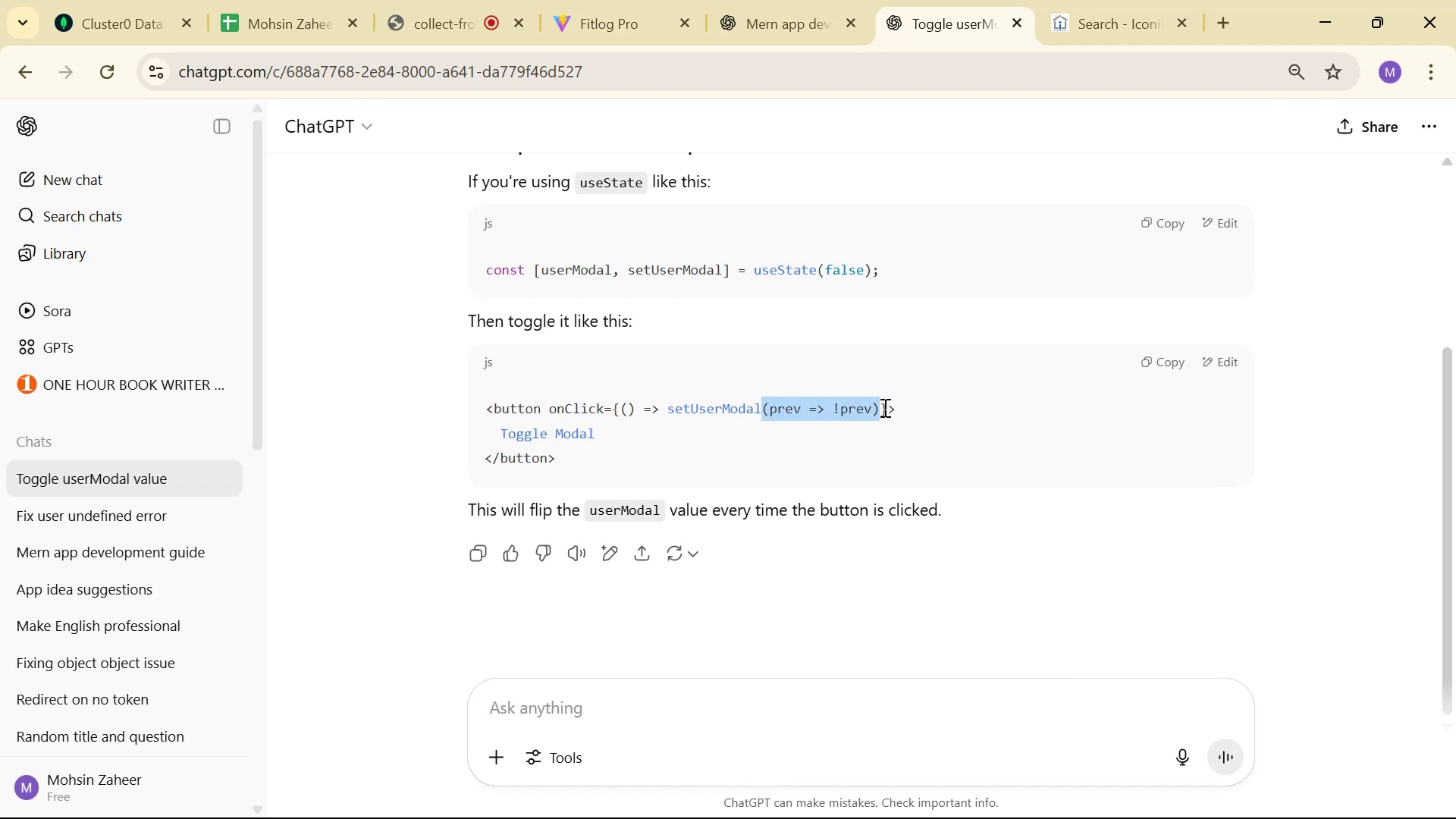 
hold_key(key=ControlLeft, duration=0.36)
 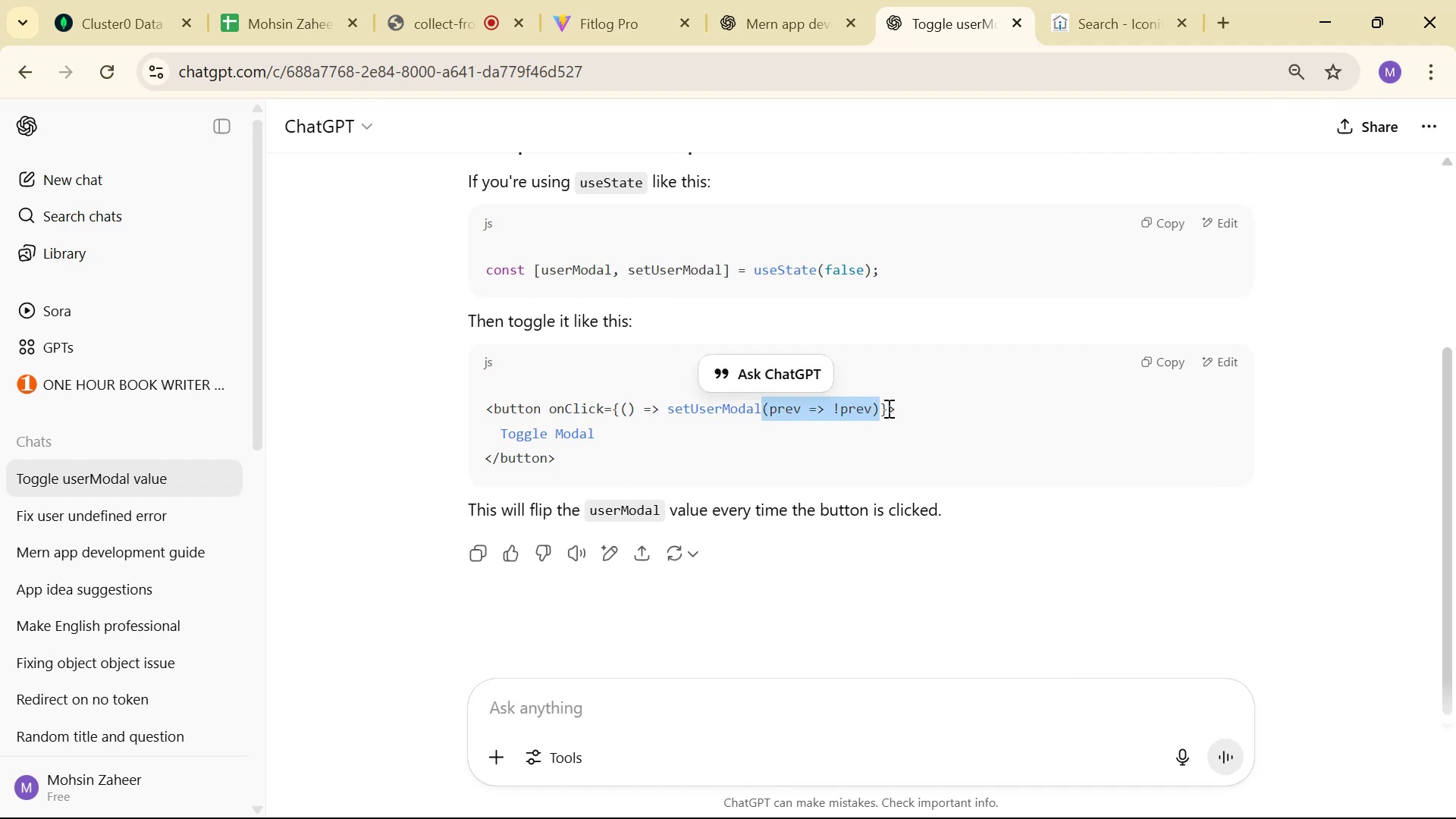 
left_click_drag(start_coordinate=[887, 406], to_coordinate=[764, 411])
 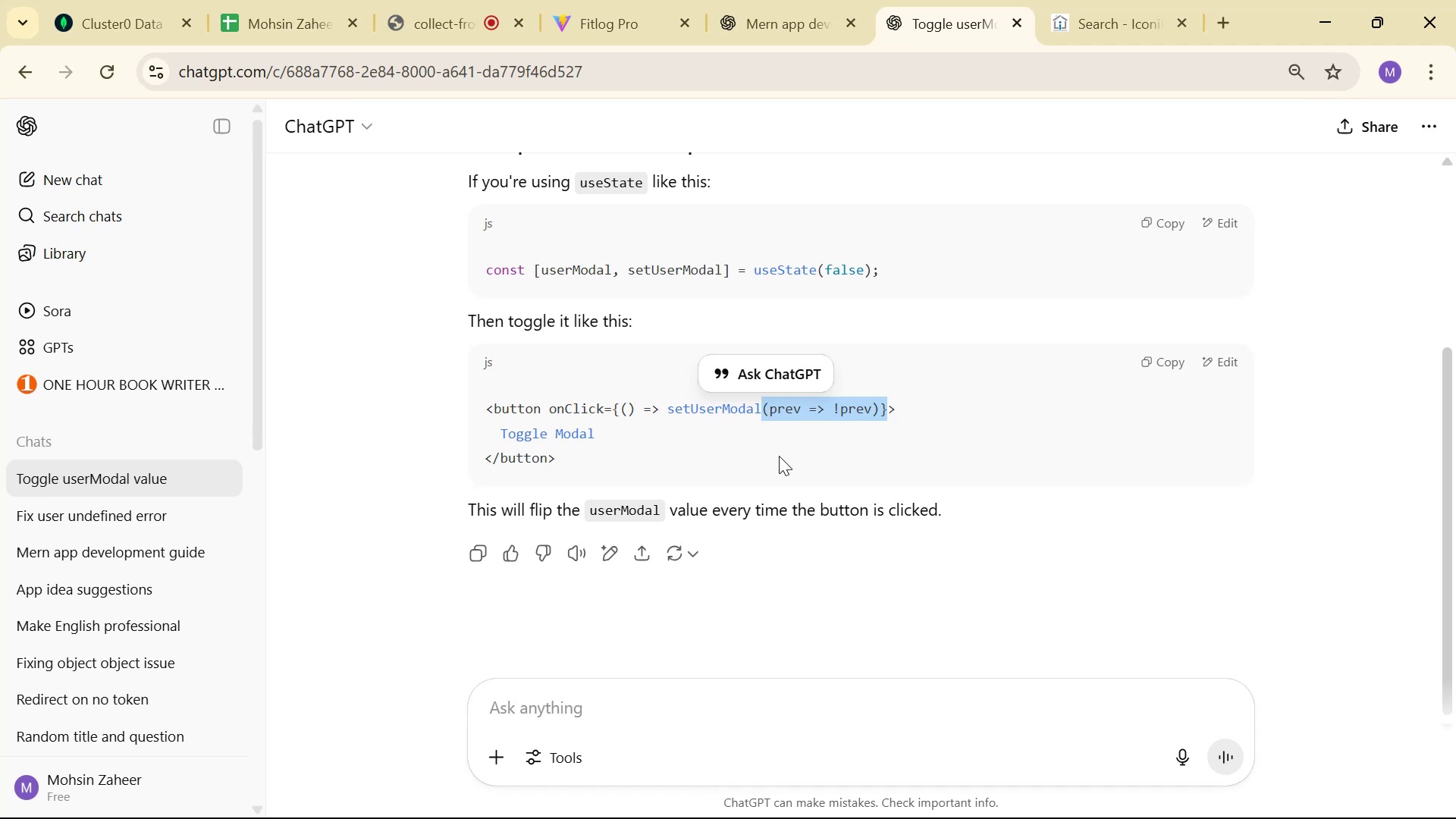 
left_click([780, 456])
 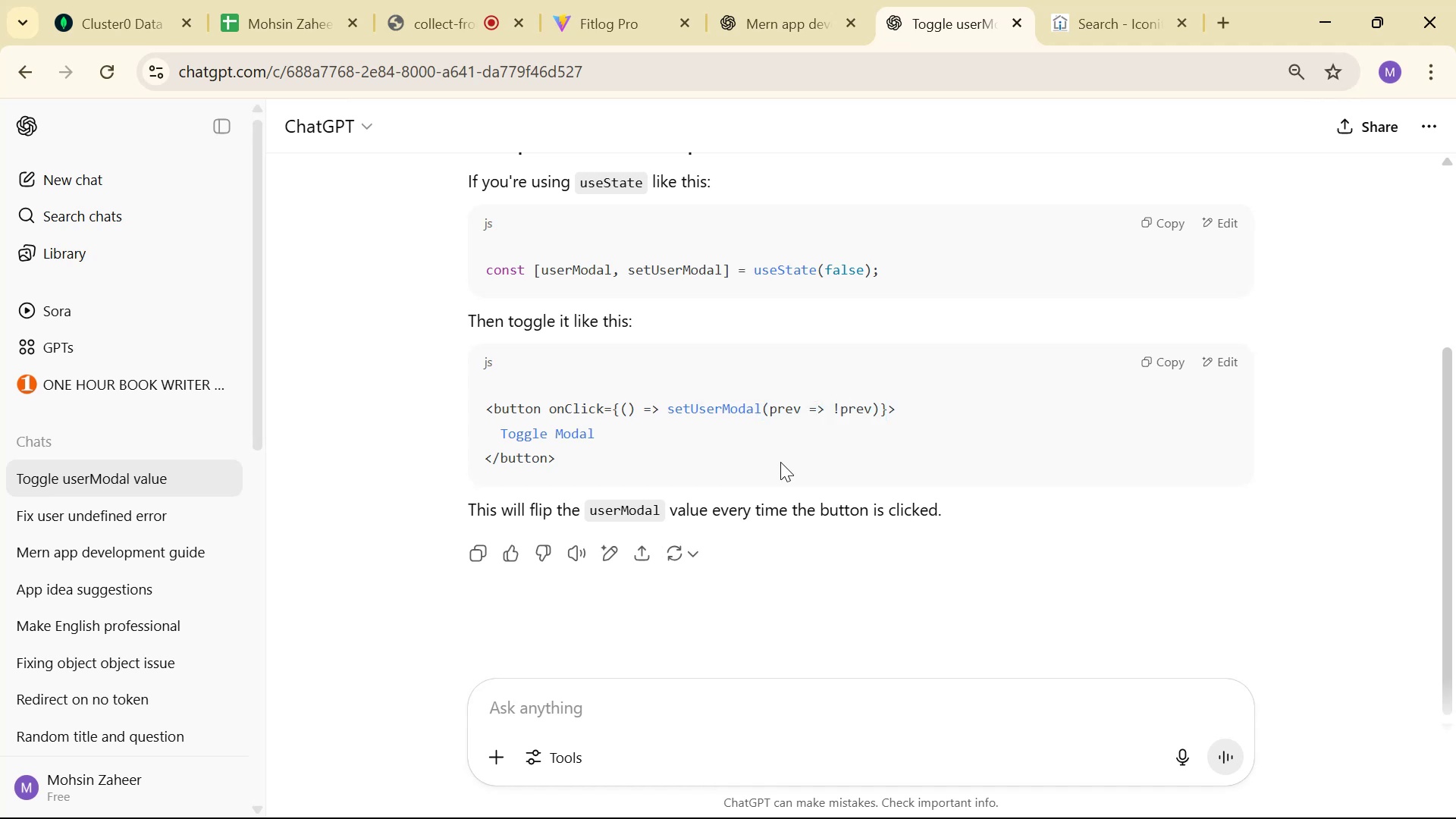 
key(Alt+AltLeft)
 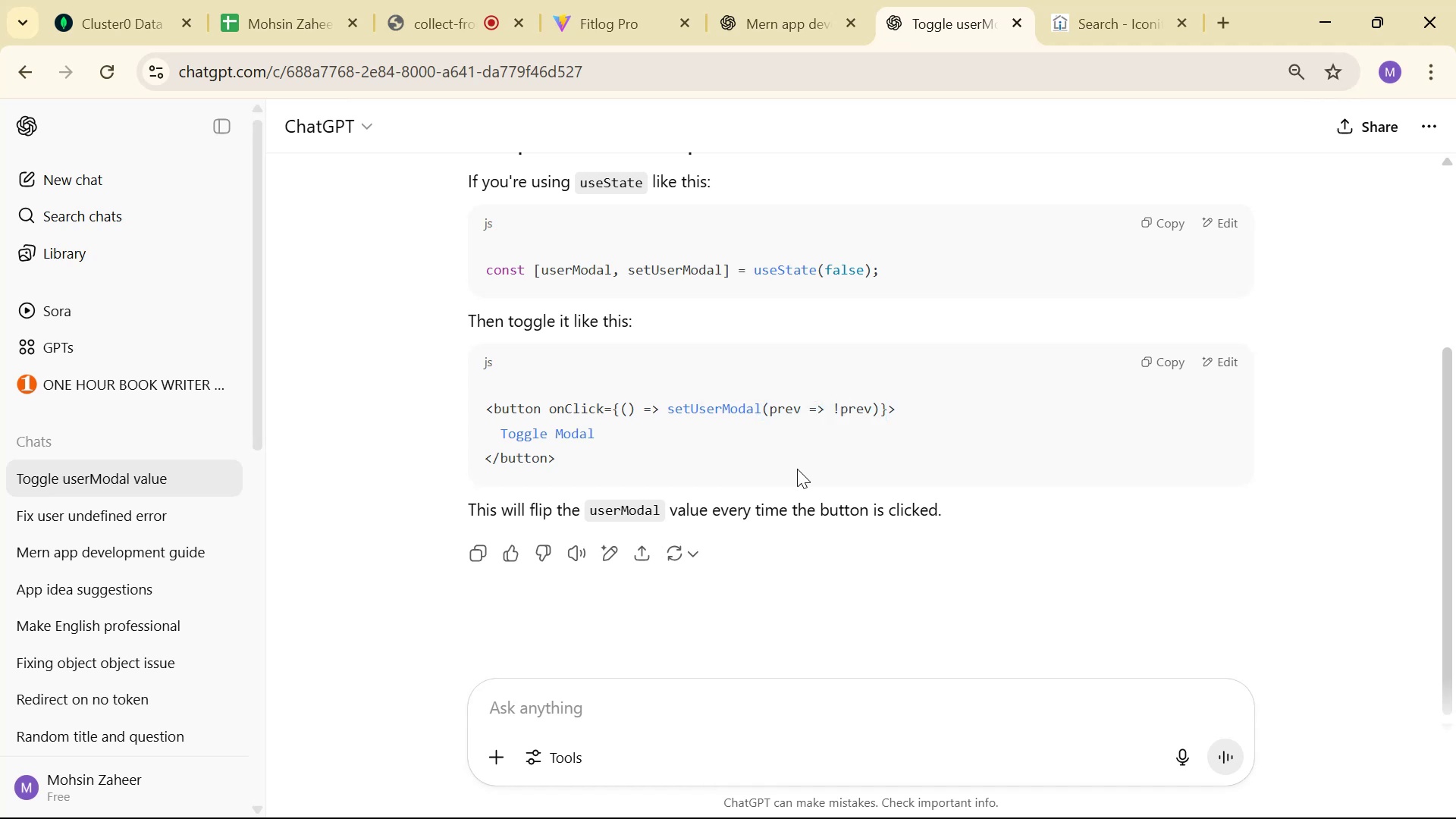 
key(Alt+Tab)
 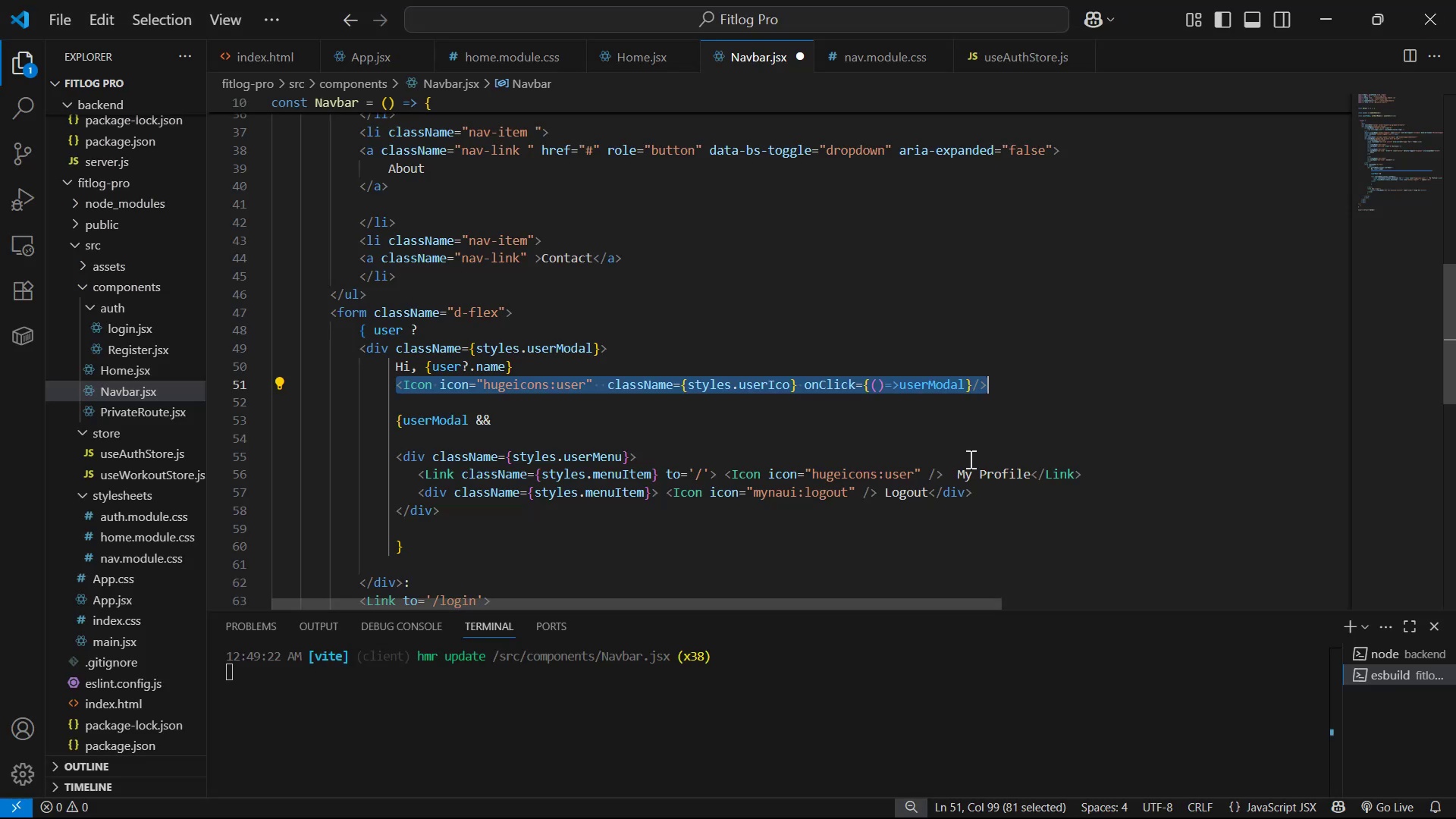 
left_click([962, 419])
 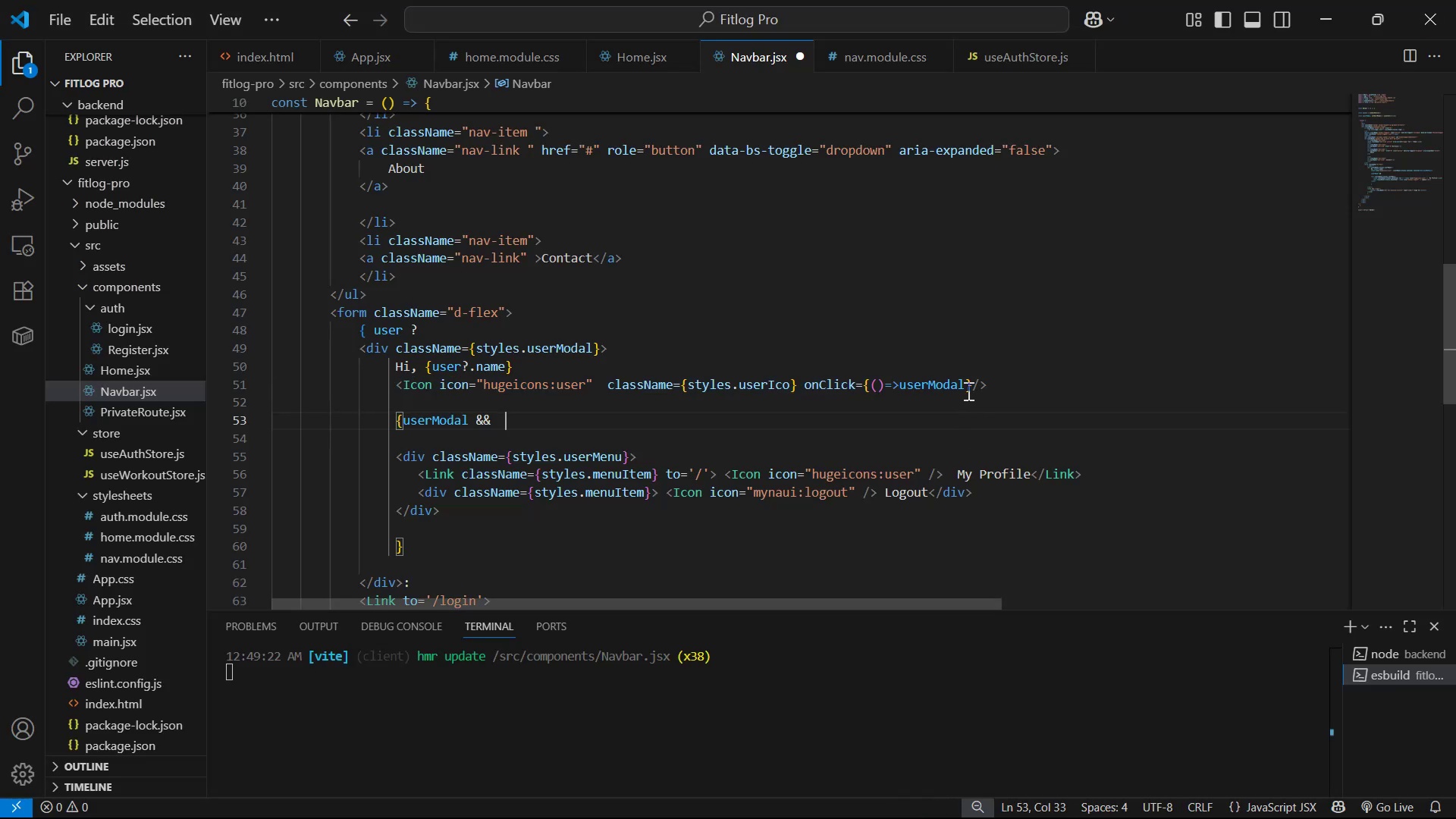 
left_click_drag(start_coordinate=[961, 388], to_coordinate=[898, 387])
 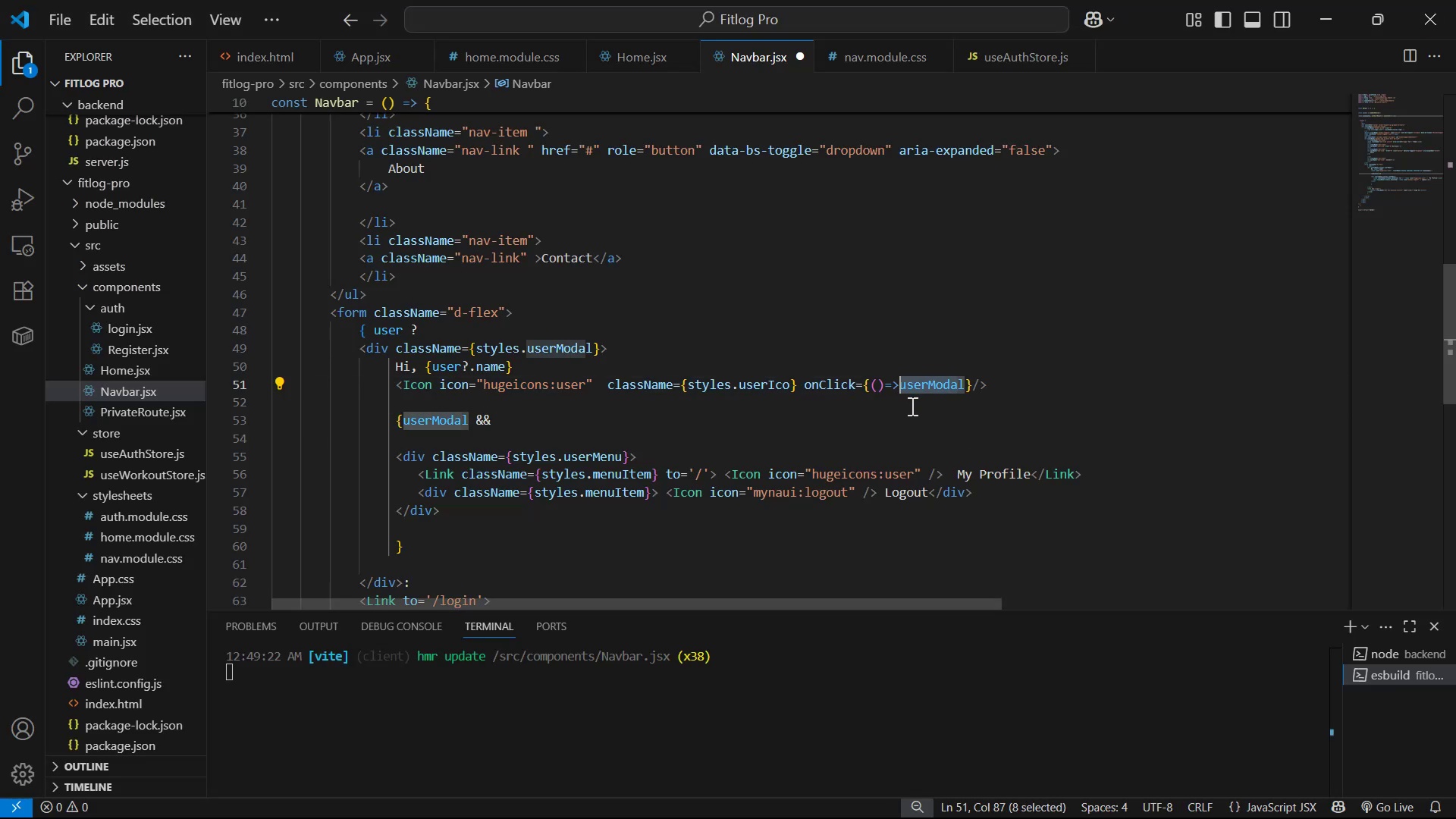 
type(se)
 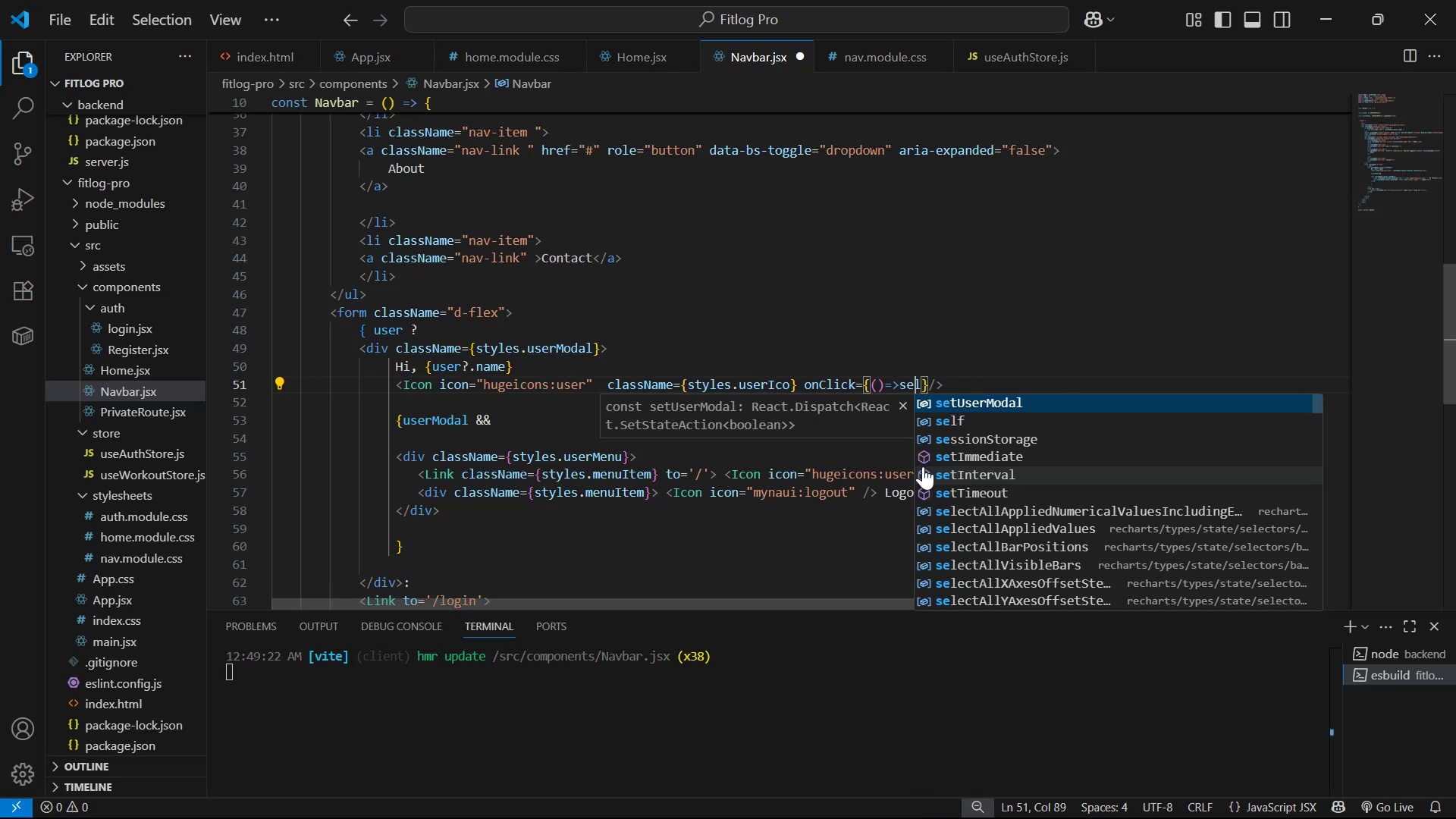 
key(Enter)
 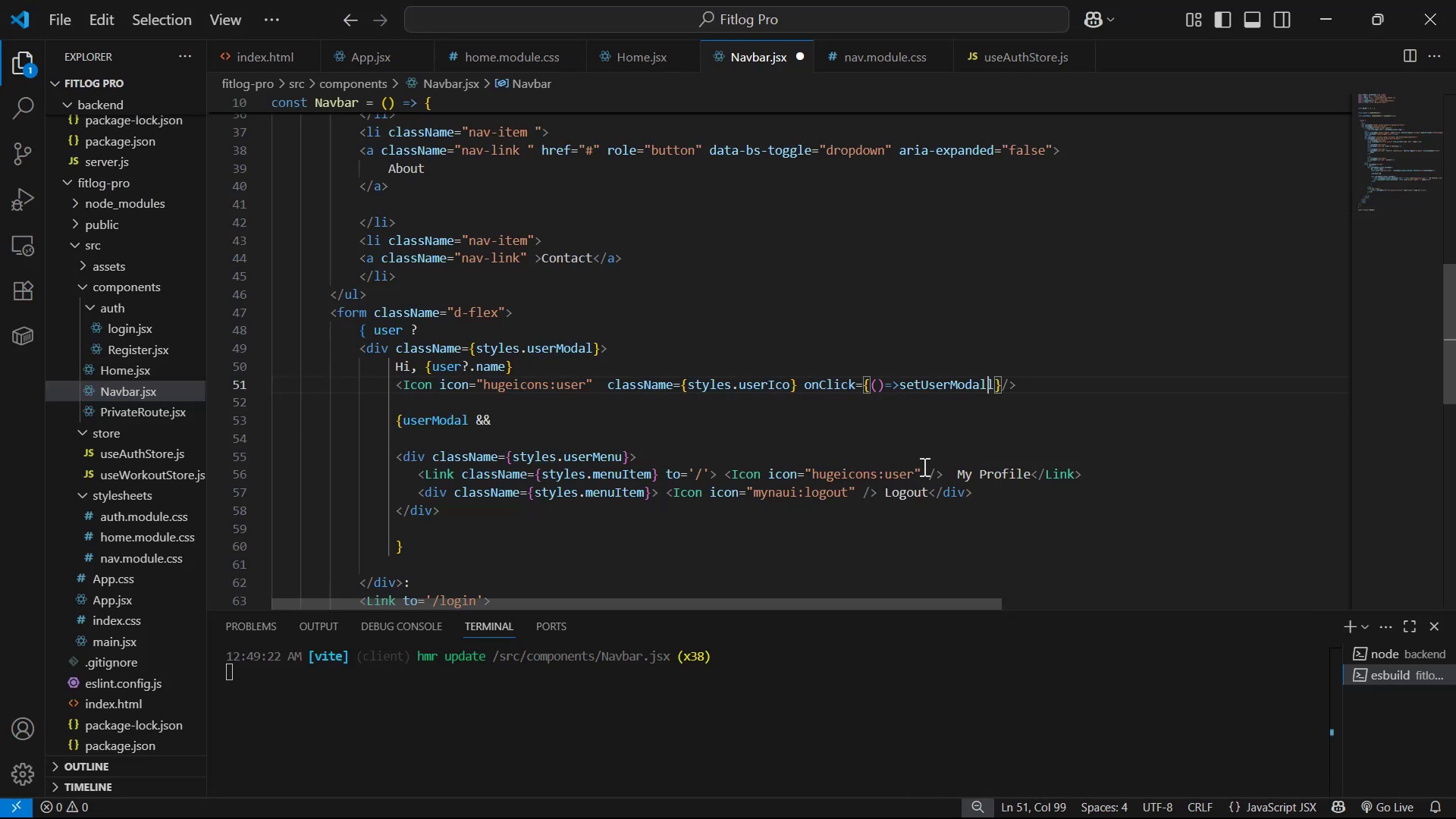 
hold_key(key=ShiftLeft, duration=0.31)
 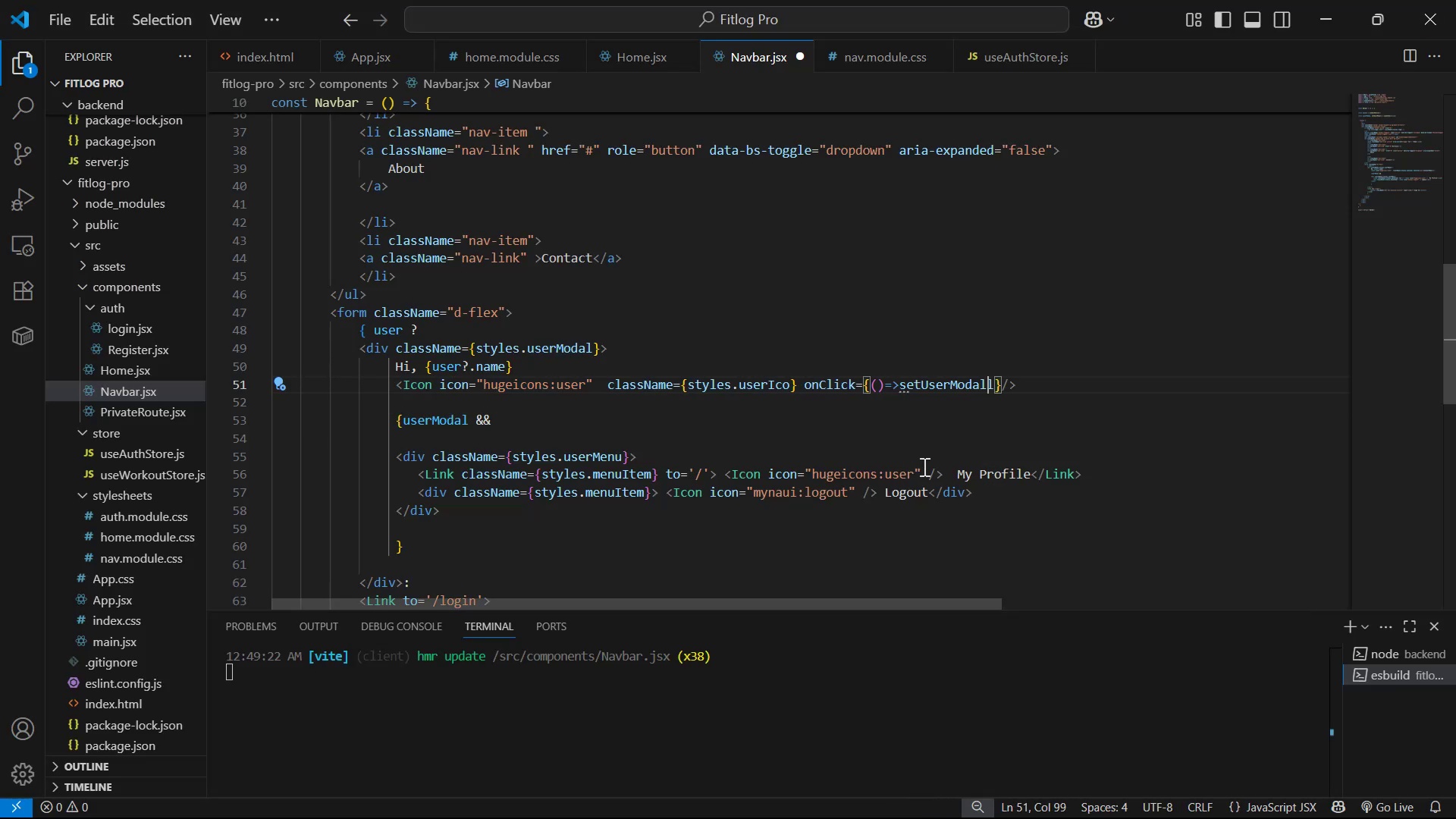 
key(ArrowRight)
 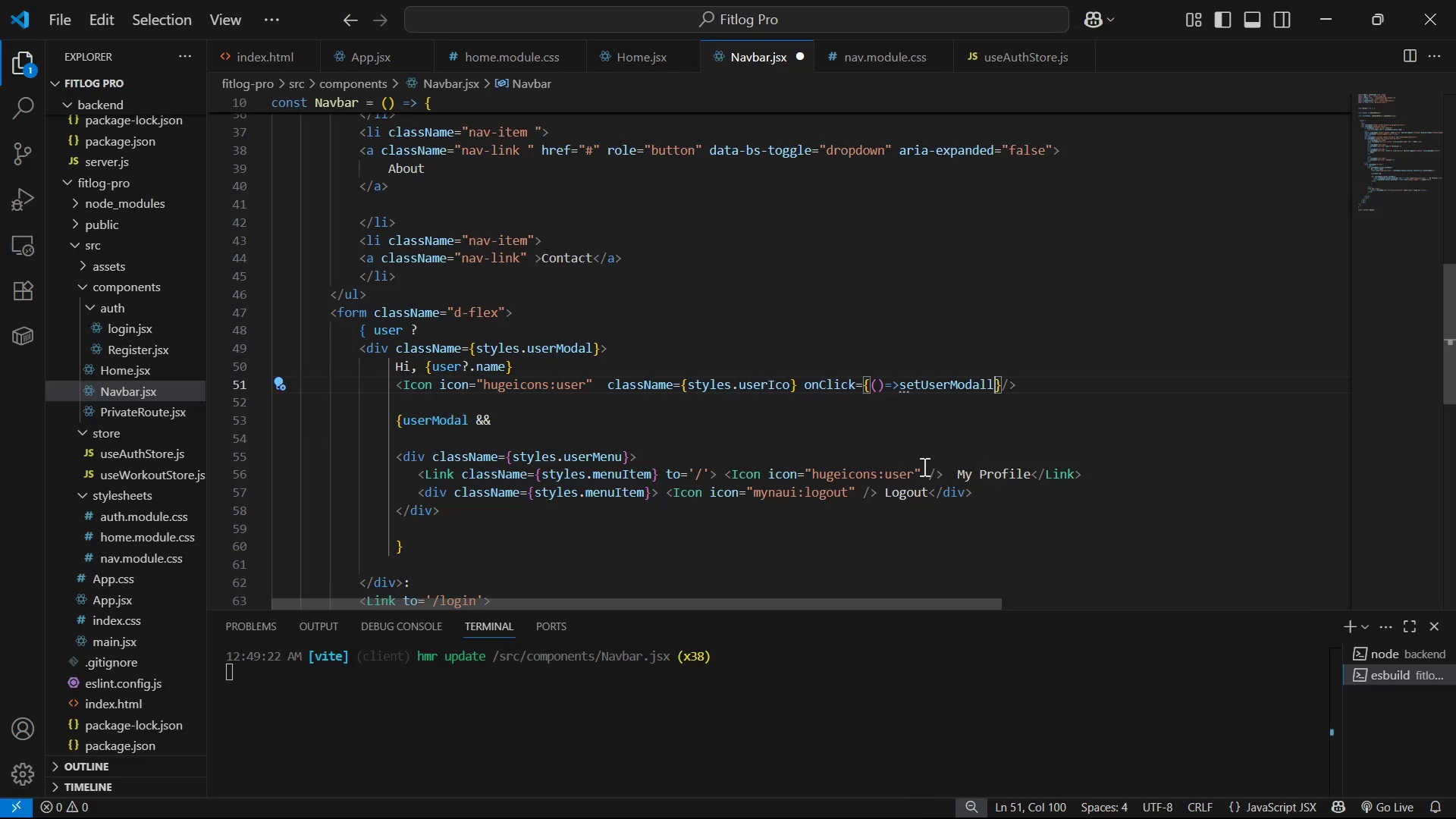 
key(Backspace)
 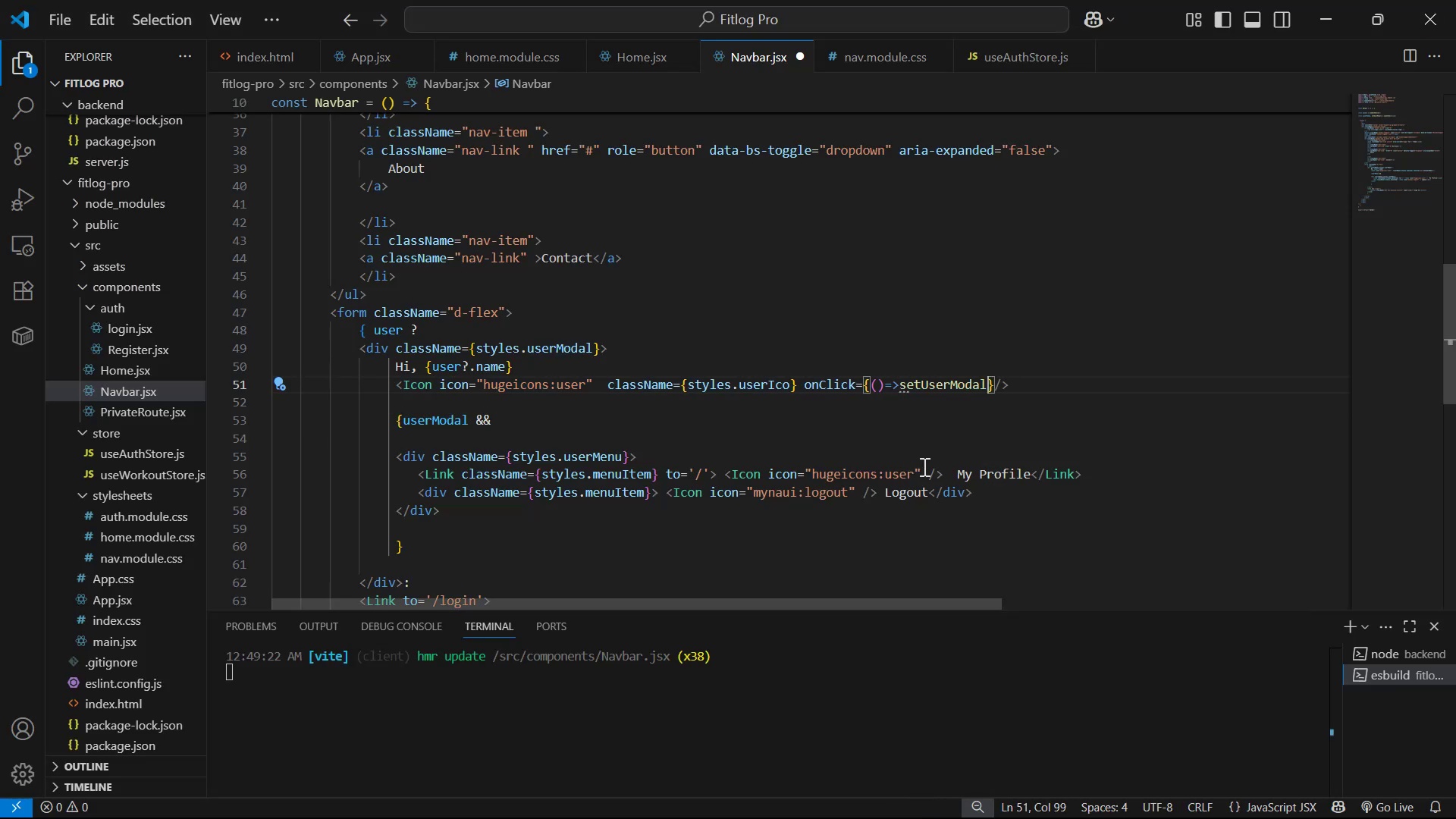 
key(Shift+9)
 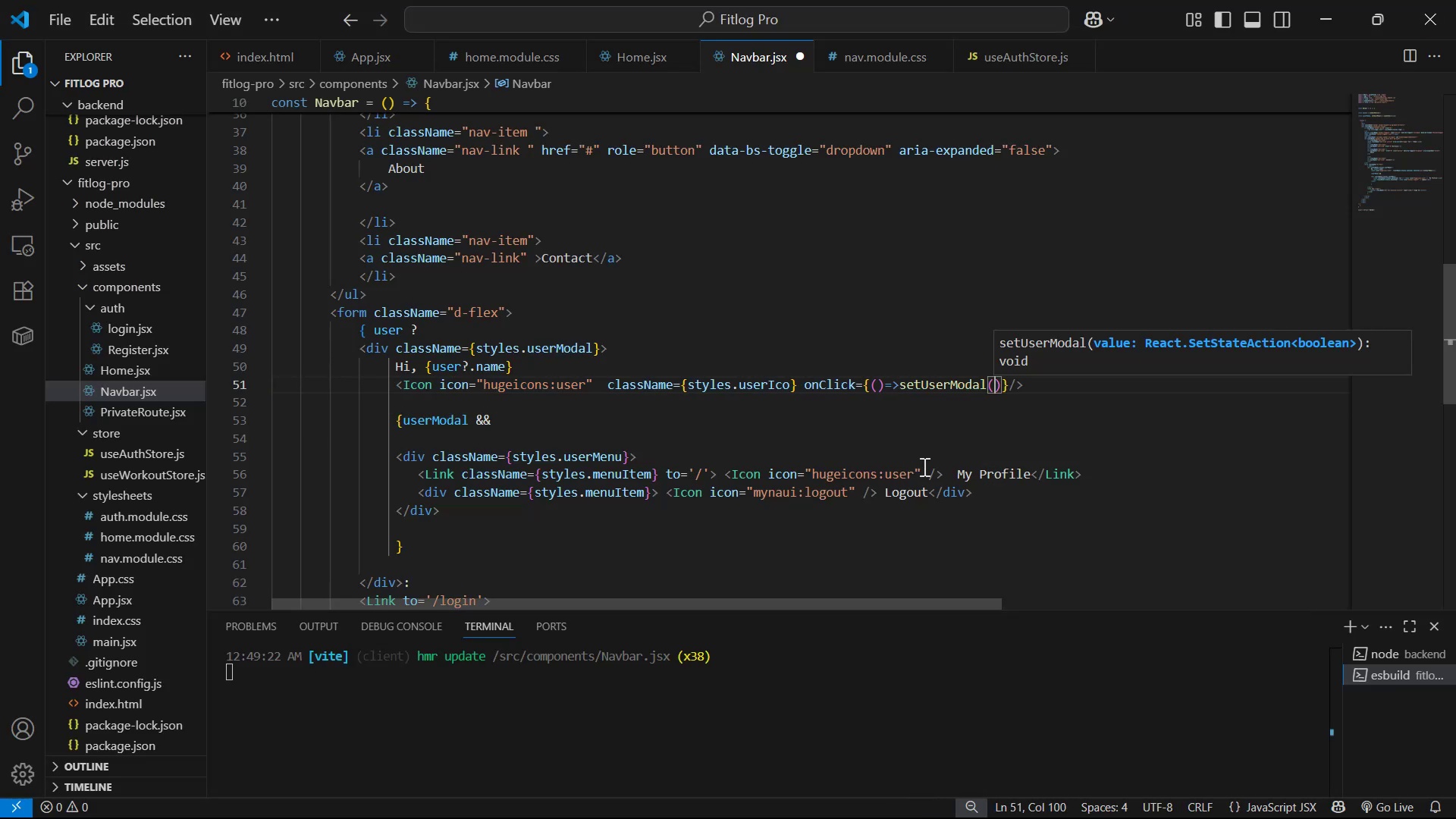 
key(Alt+AltLeft)
 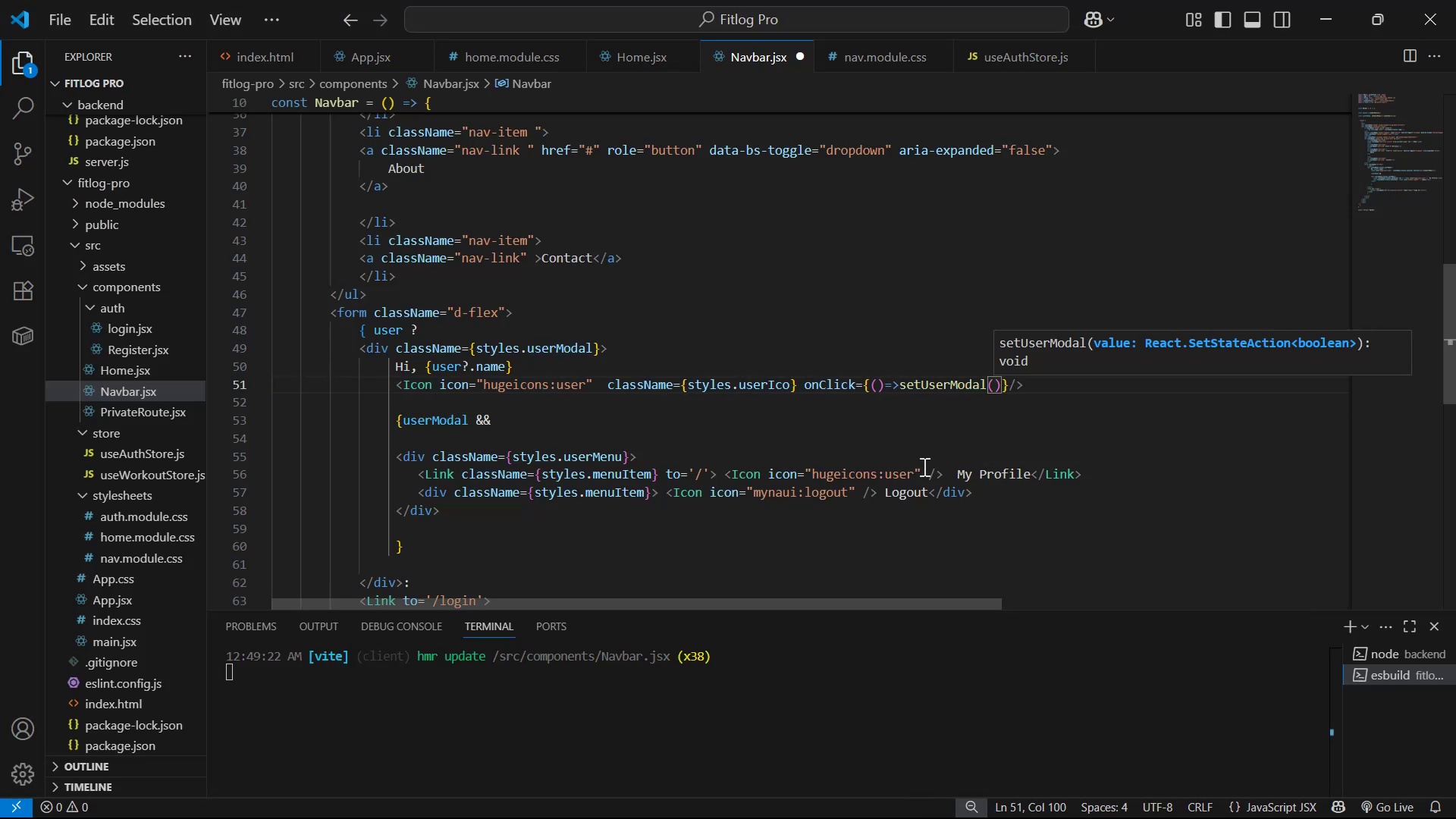 
key(Alt+Tab)
 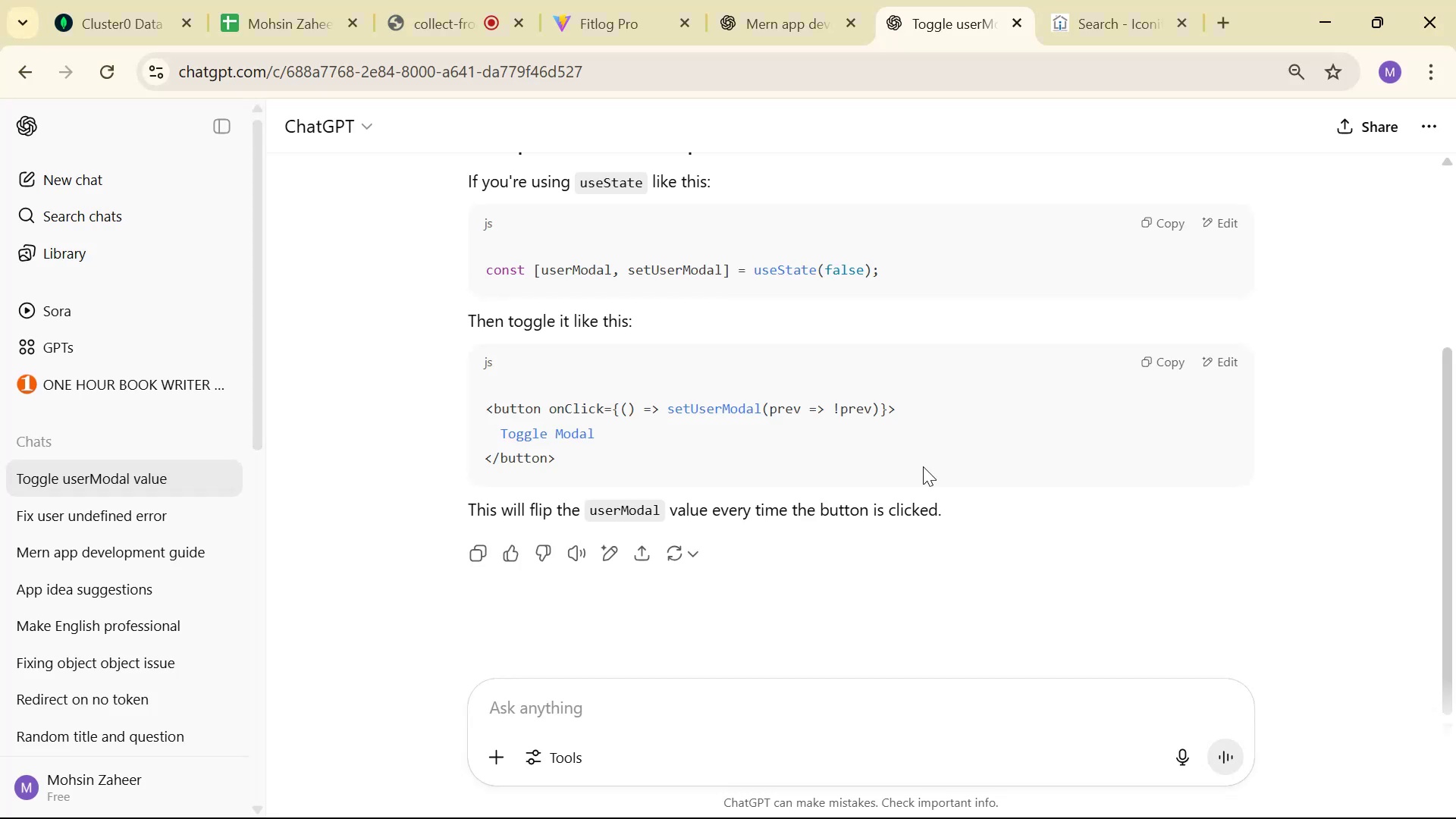 
key(Alt+AltLeft)
 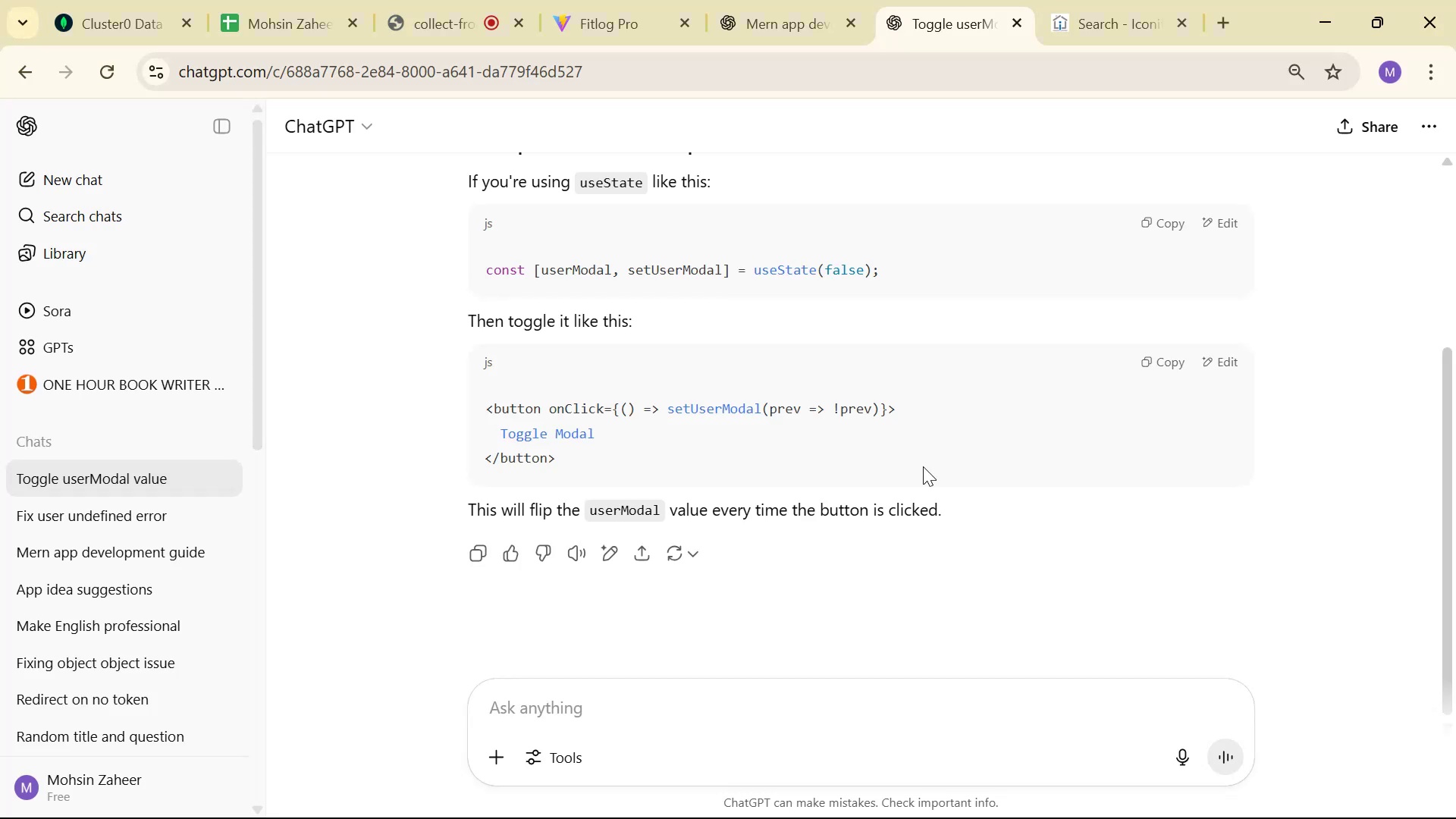 
key(Tab)
type(prev )
 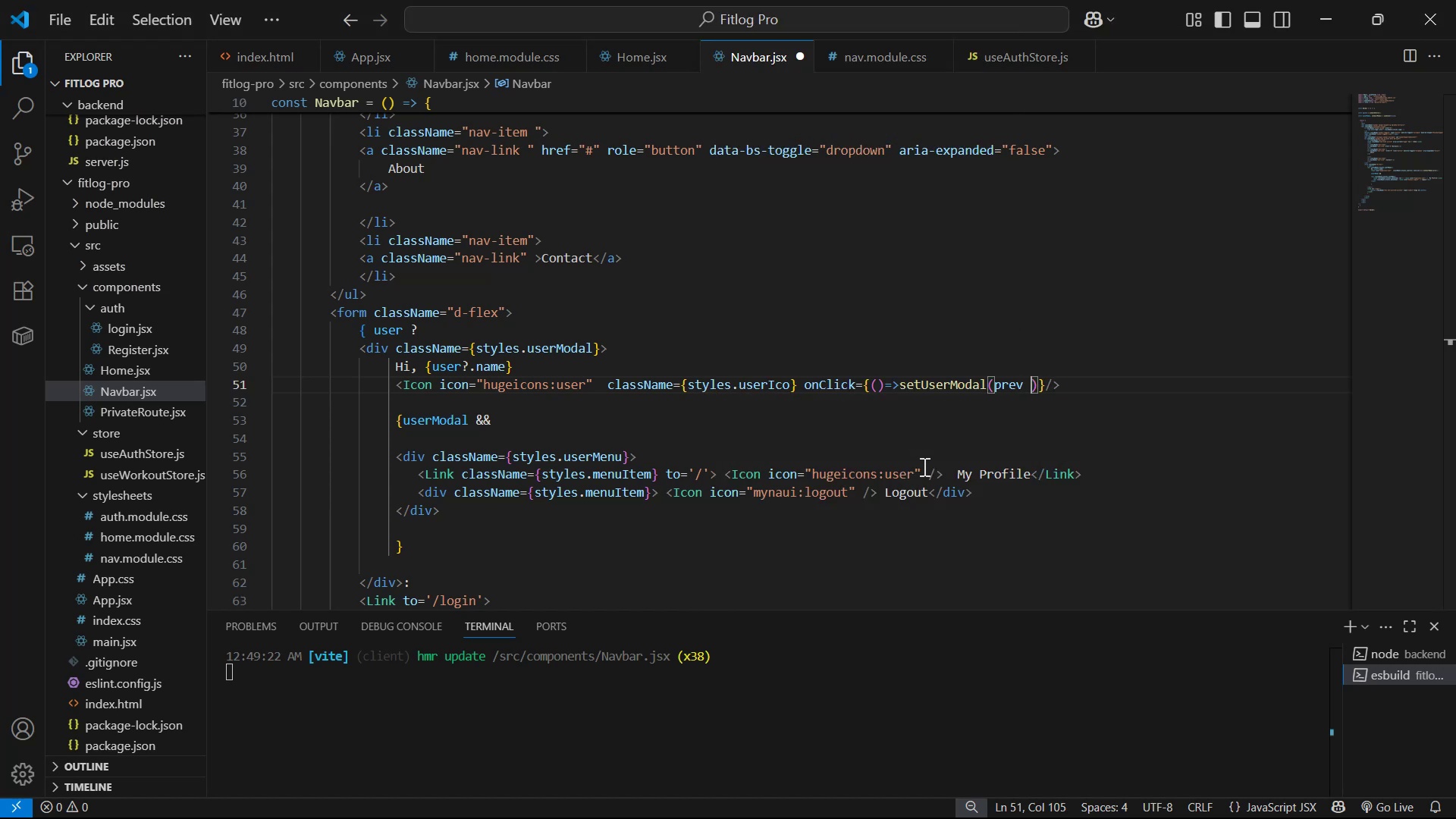 
key(Alt+AltLeft)
 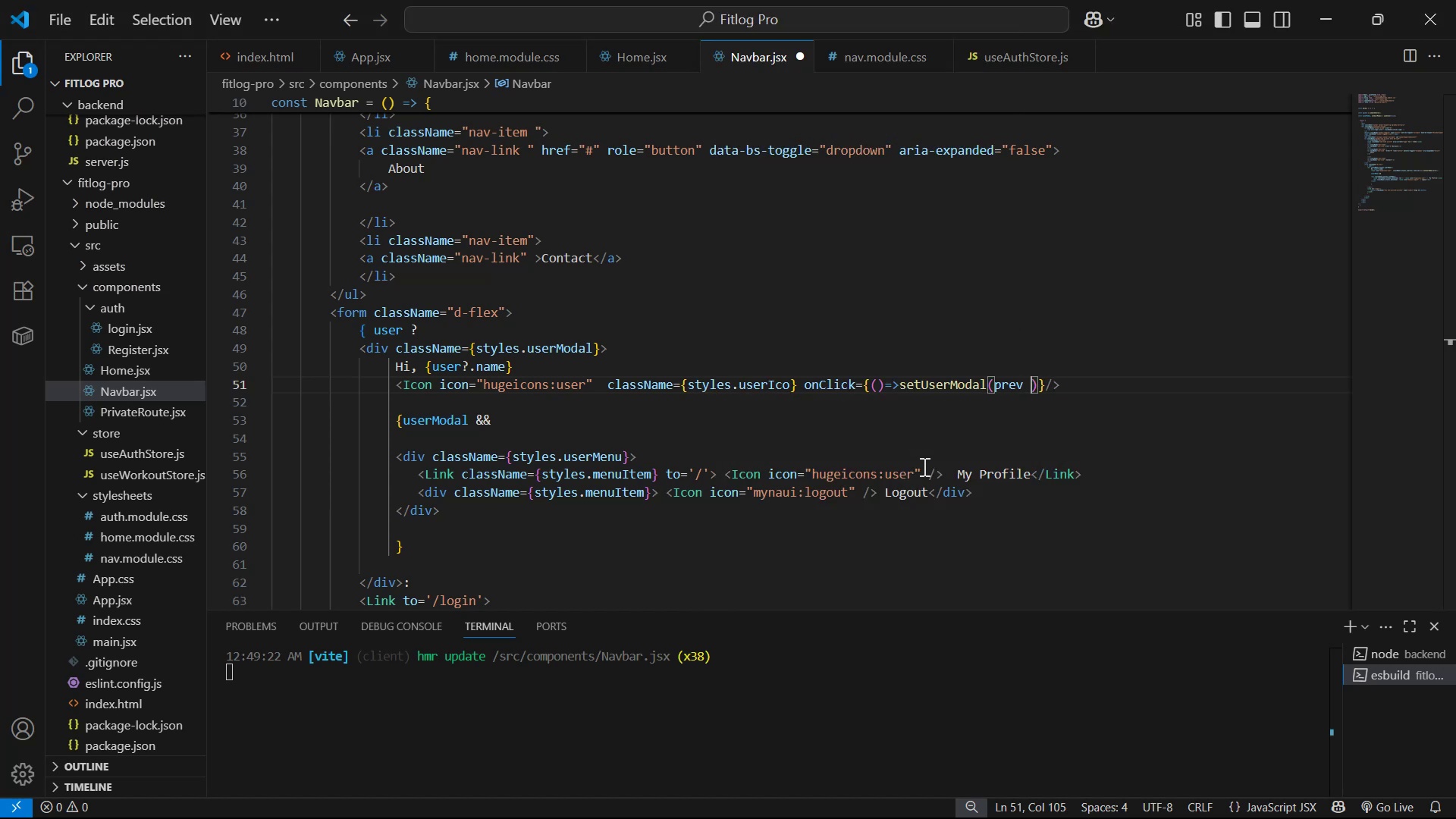 
key(Alt+Tab)
 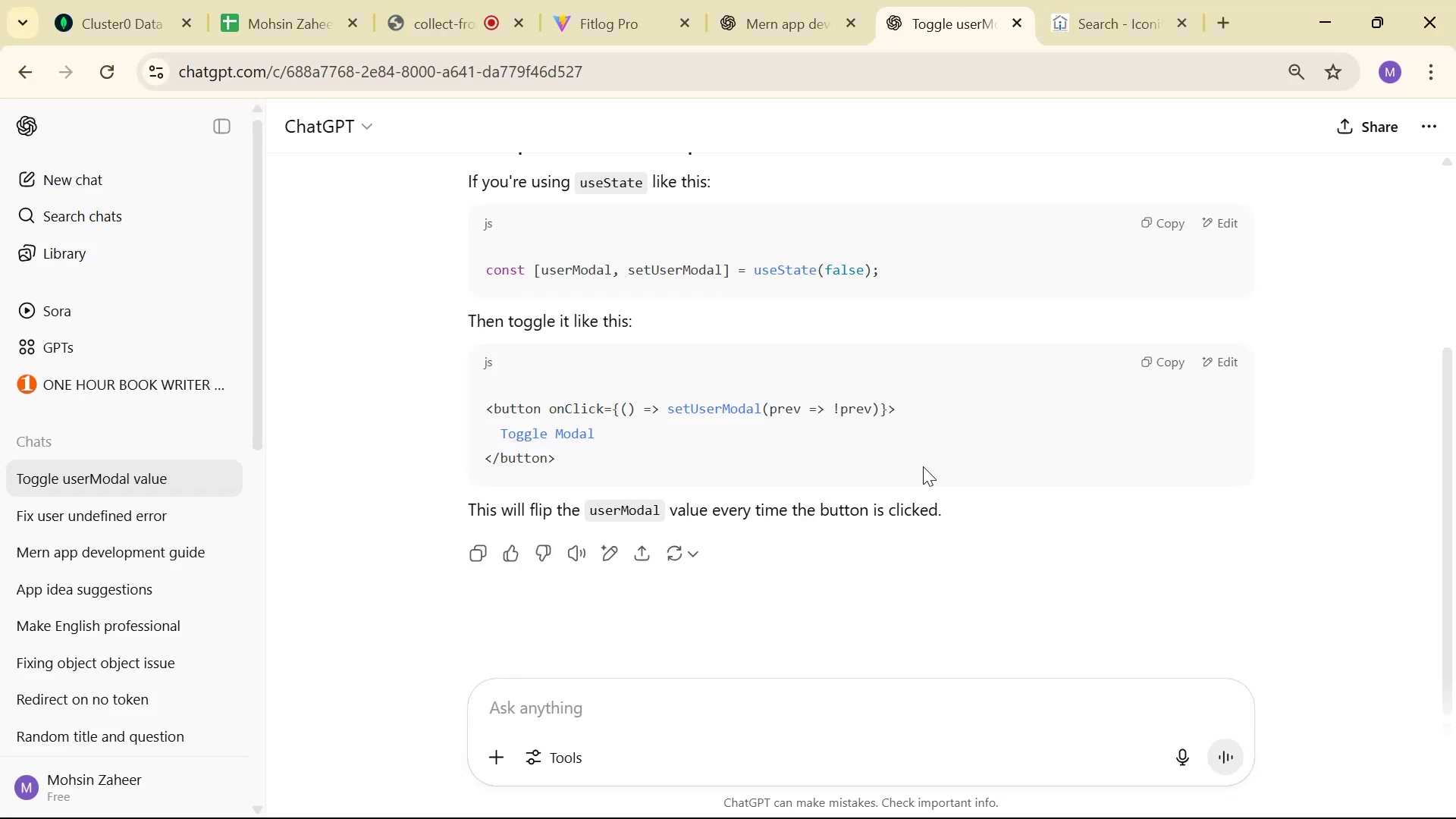 
key(Alt+AltLeft)
 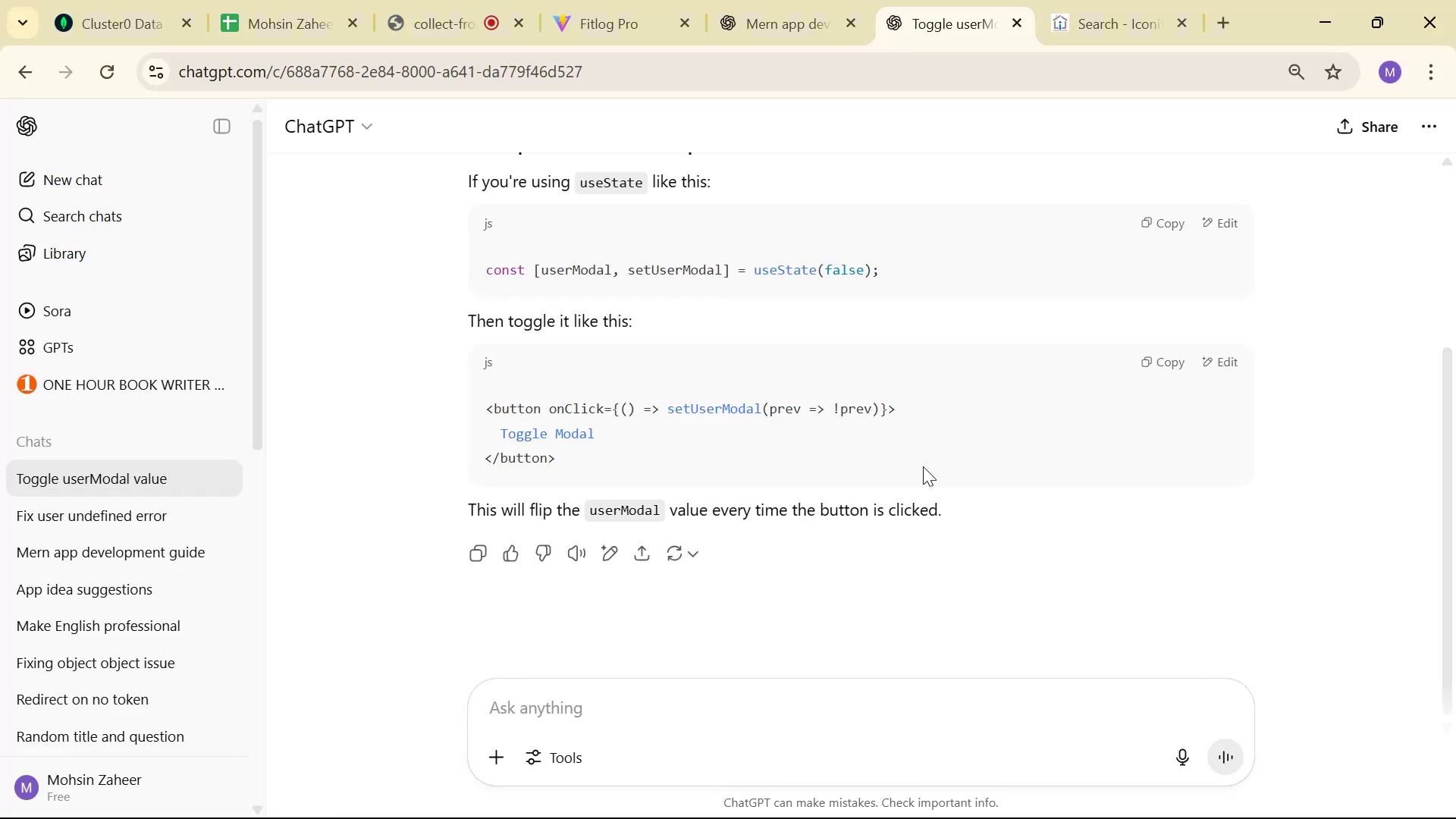 
key(Alt+Tab)
 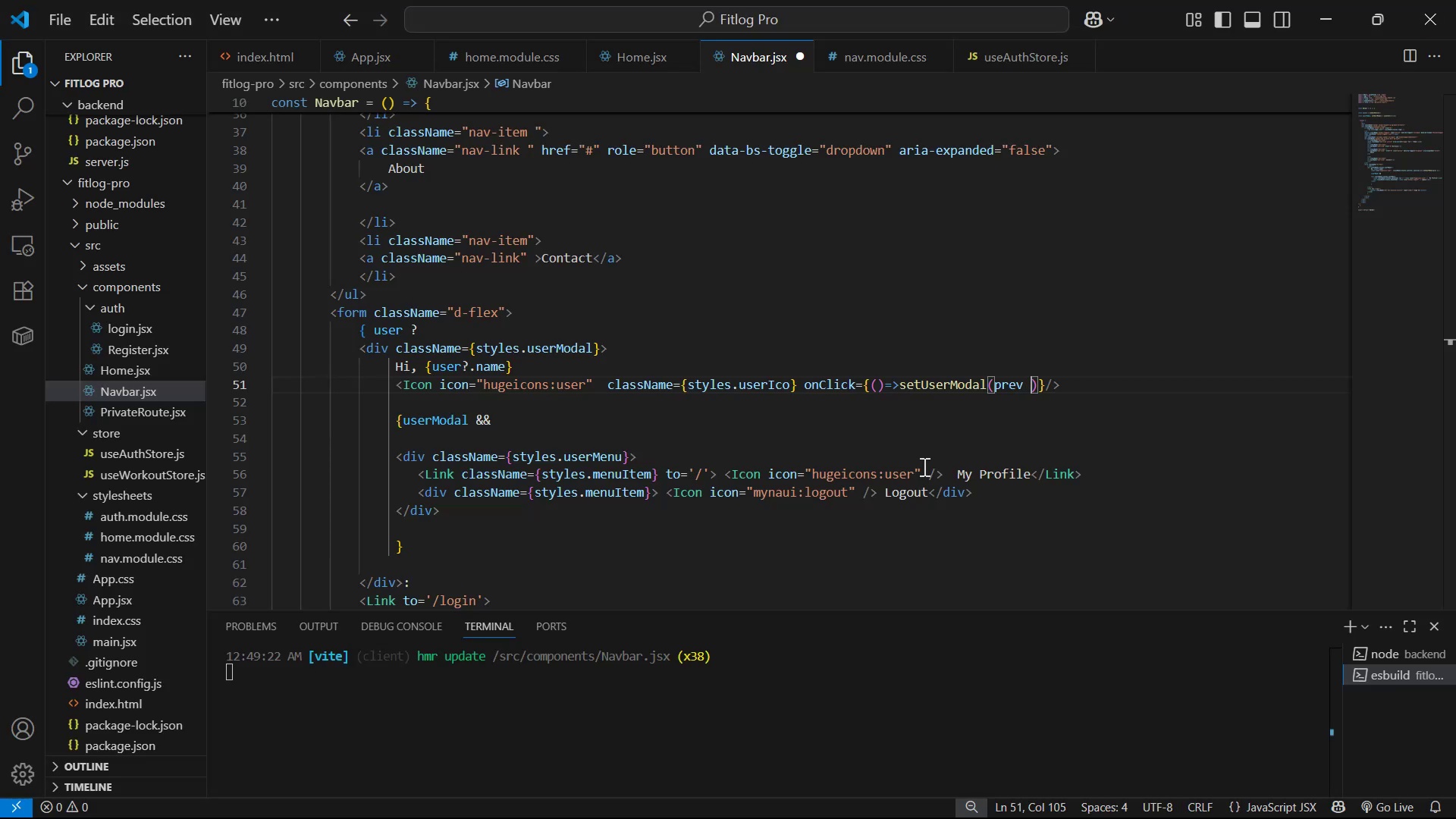 
key(Equal)
 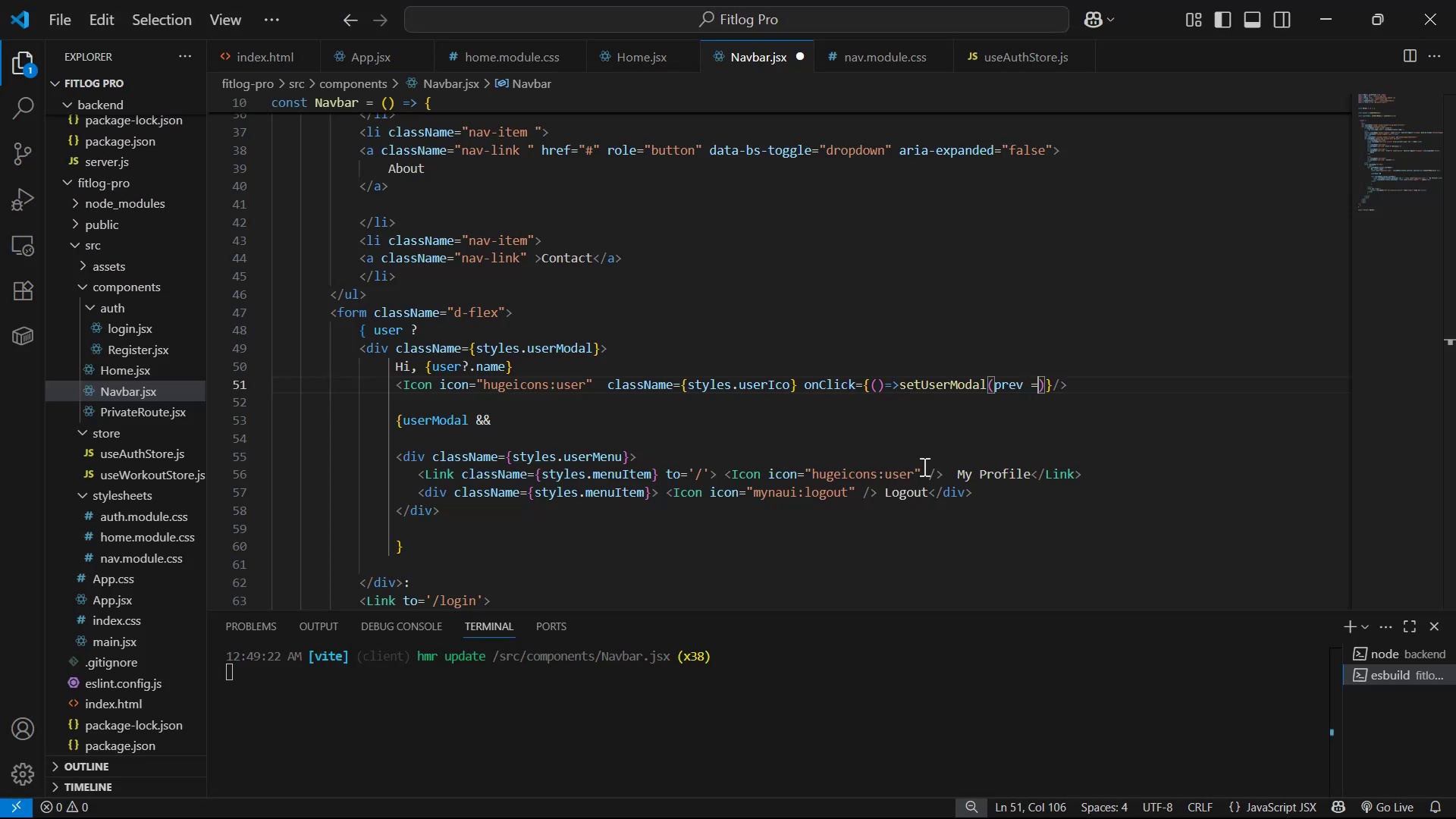 
key(Shift+ShiftLeft)
 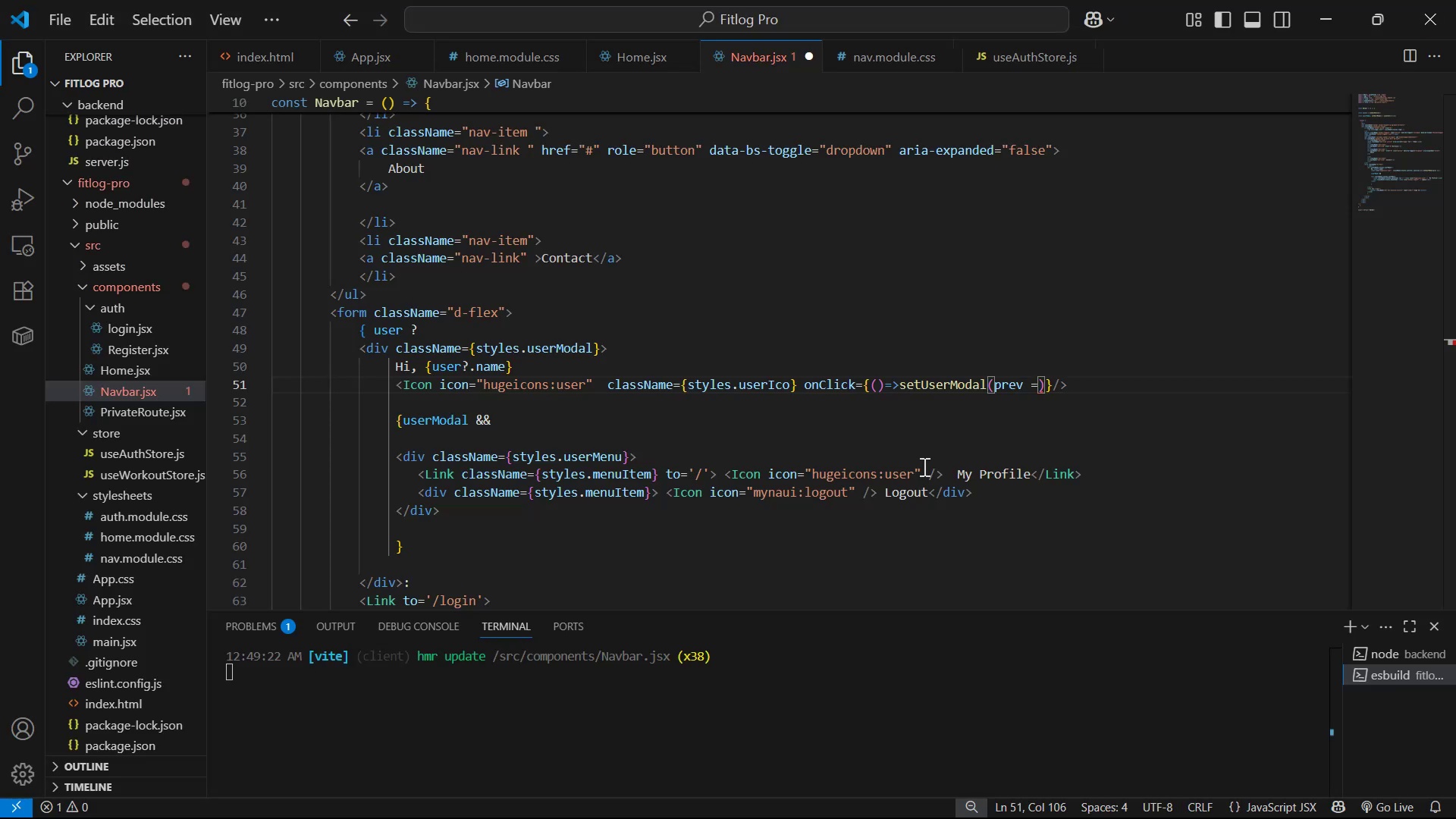 
key(Shift+Period)
 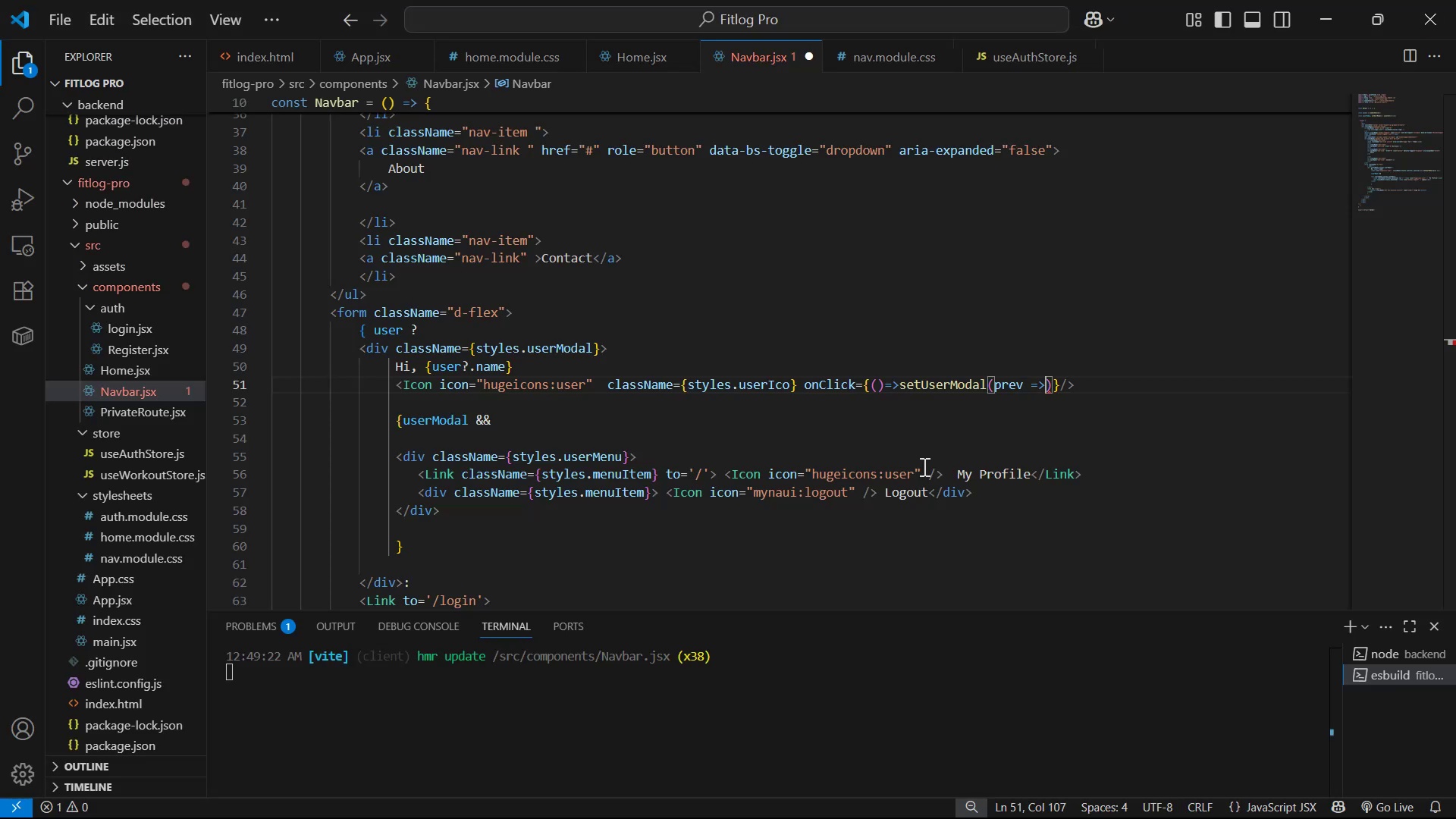 
key(Alt+AltLeft)
 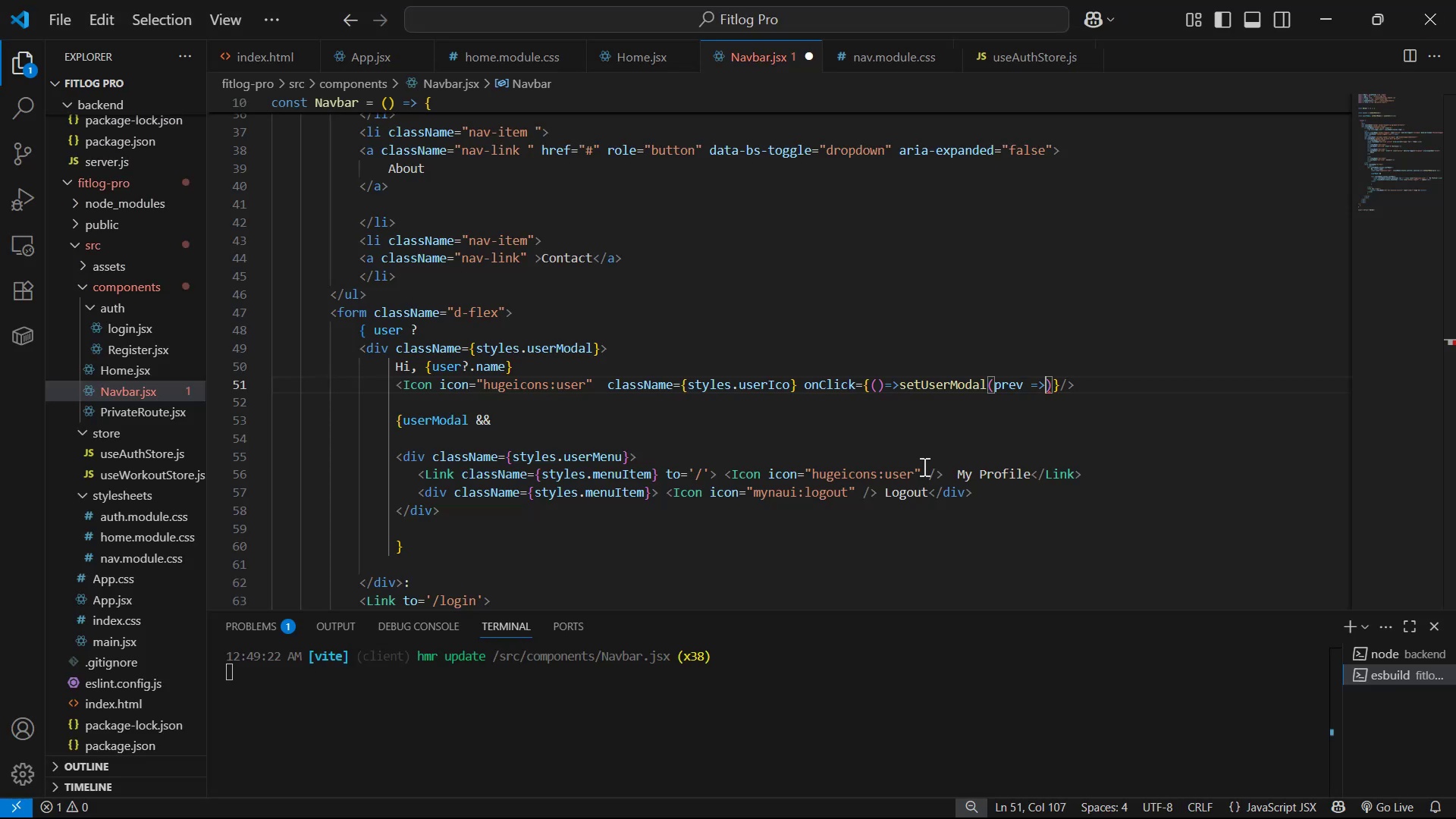 
key(Alt+Tab)
 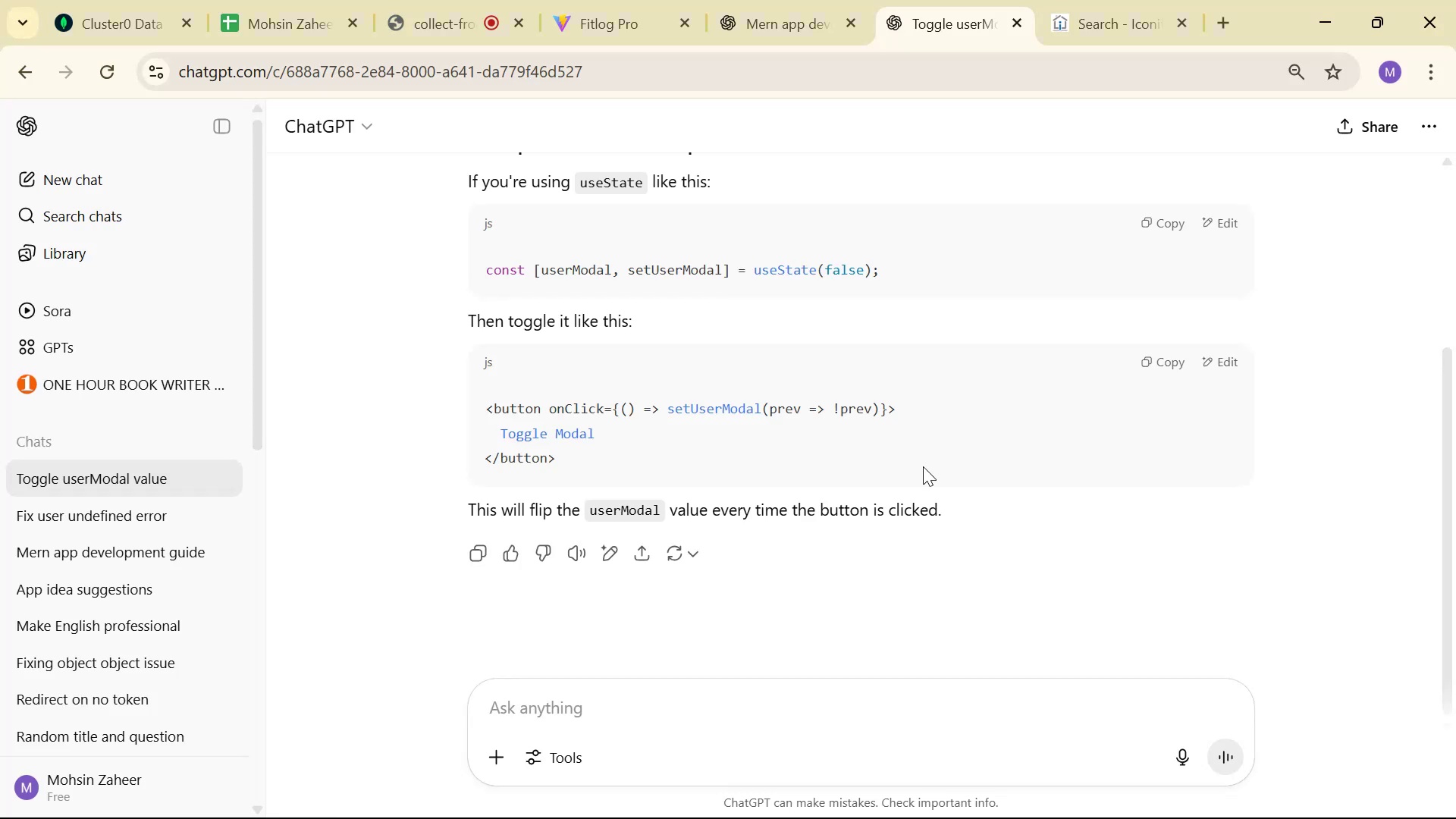 
key(Alt+AltLeft)
 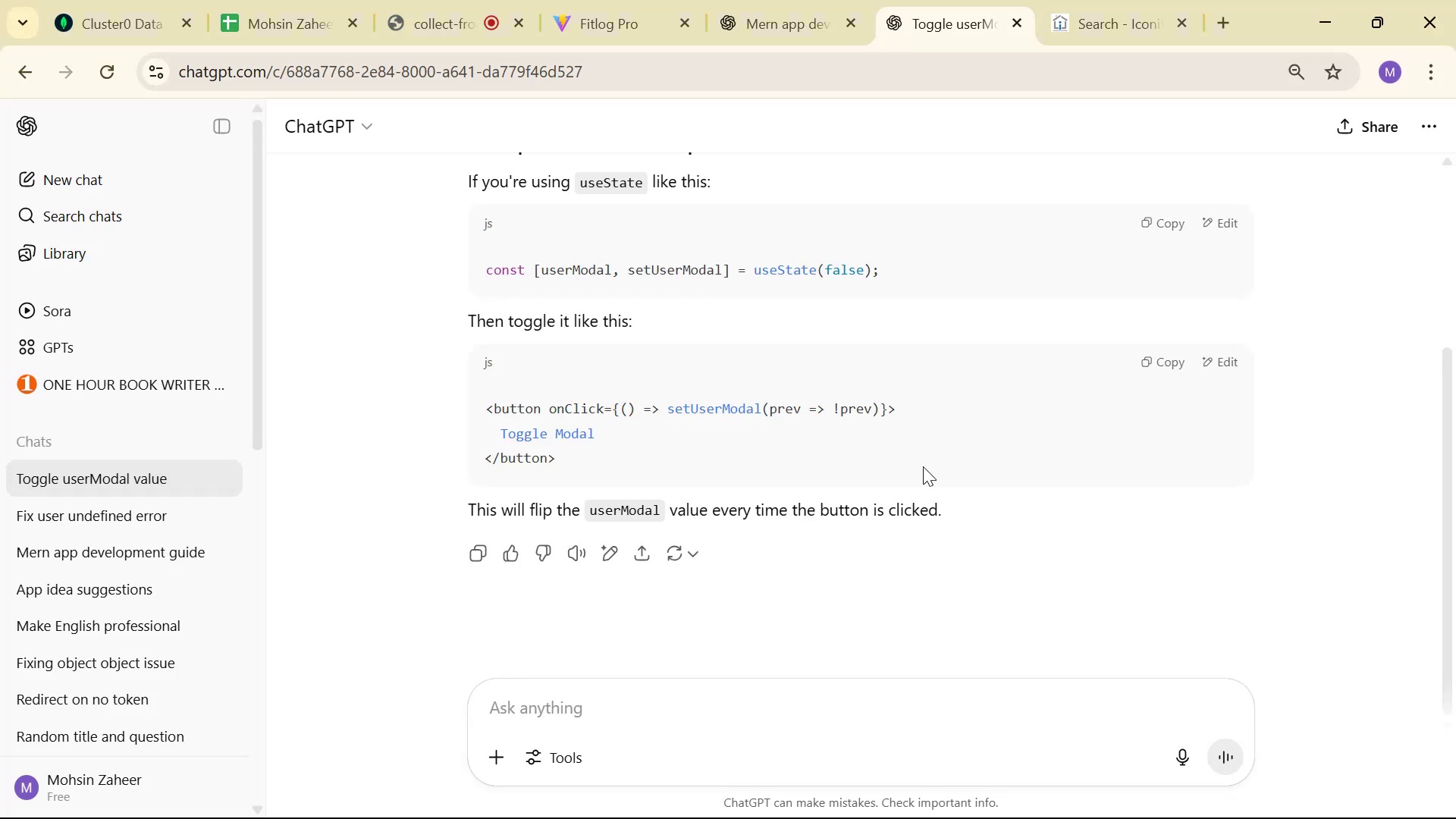 
key(Tab)
type( !prev )
key(Backspace)
type( )
key(Backspace)
 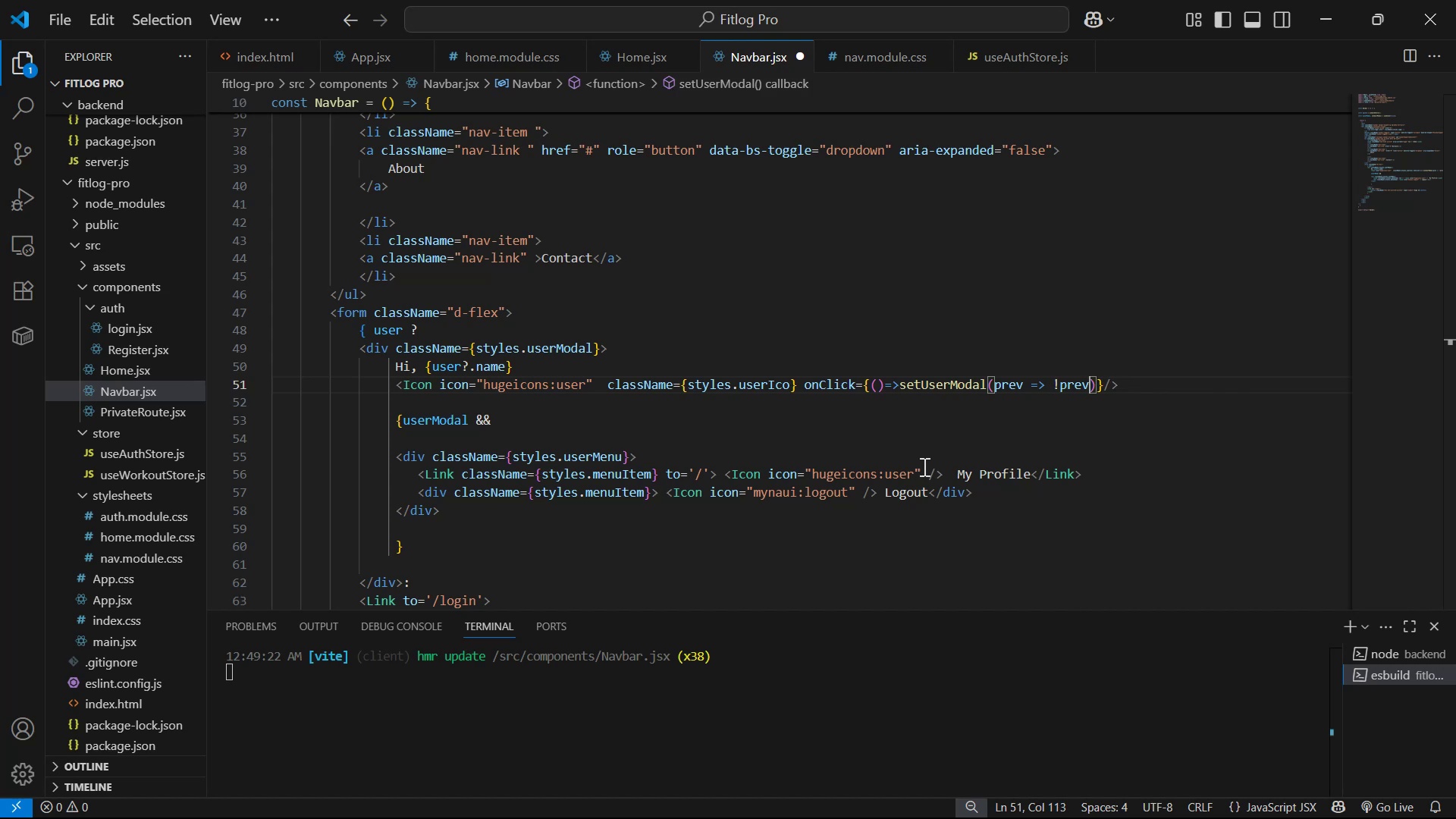 
key(Control+S)
 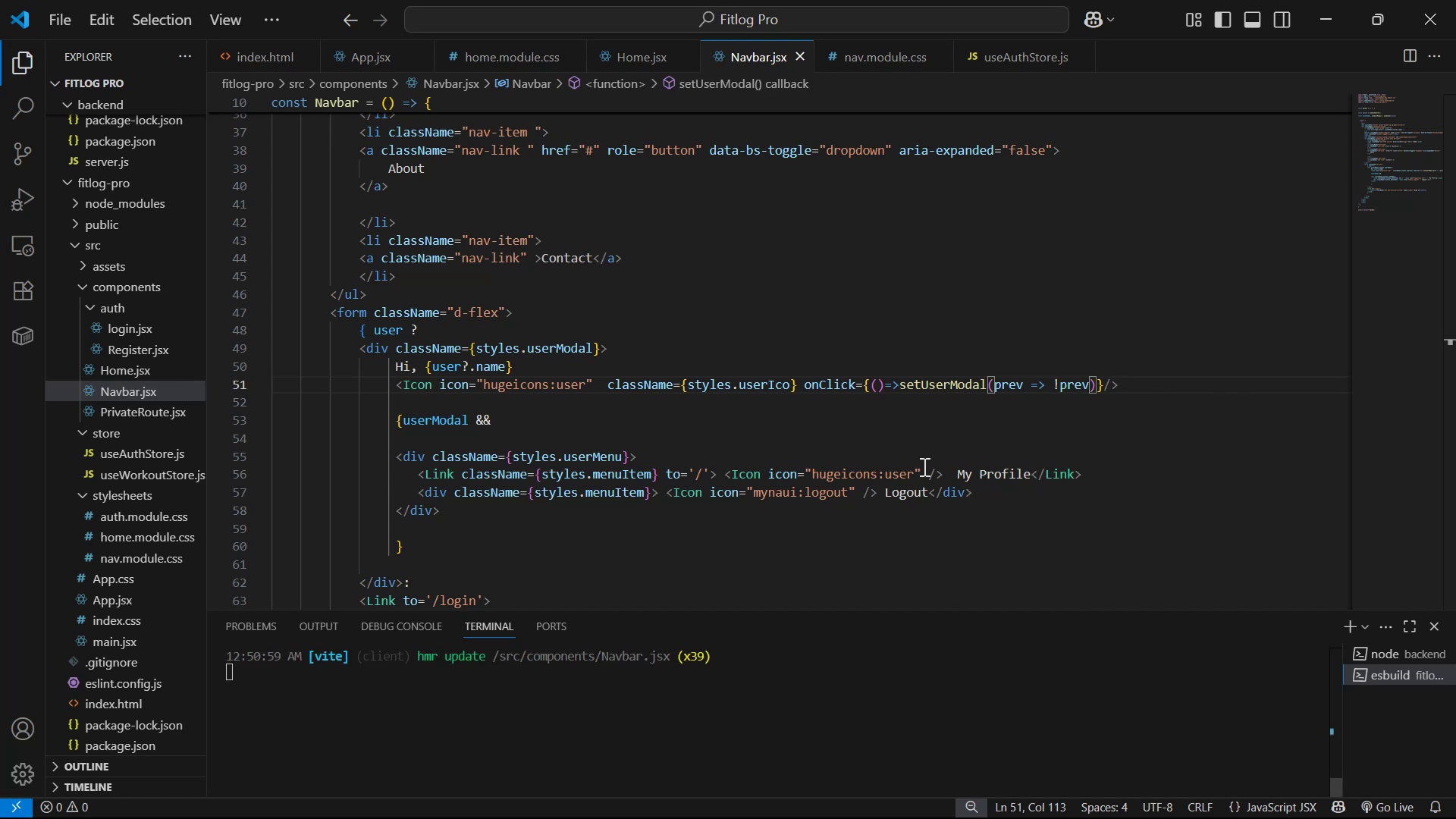 
key(Alt+AltLeft)
 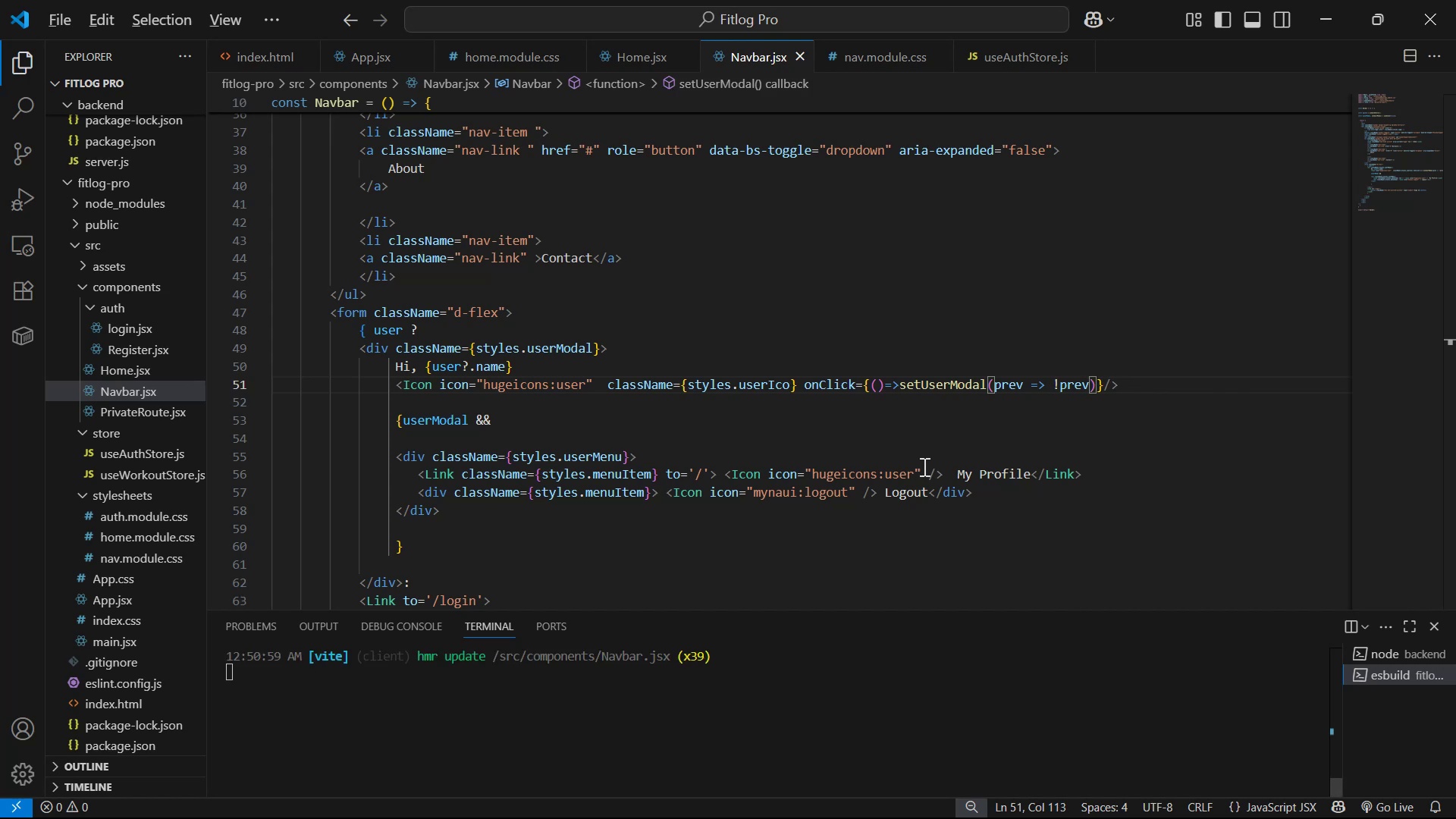 
key(Alt+Tab)
 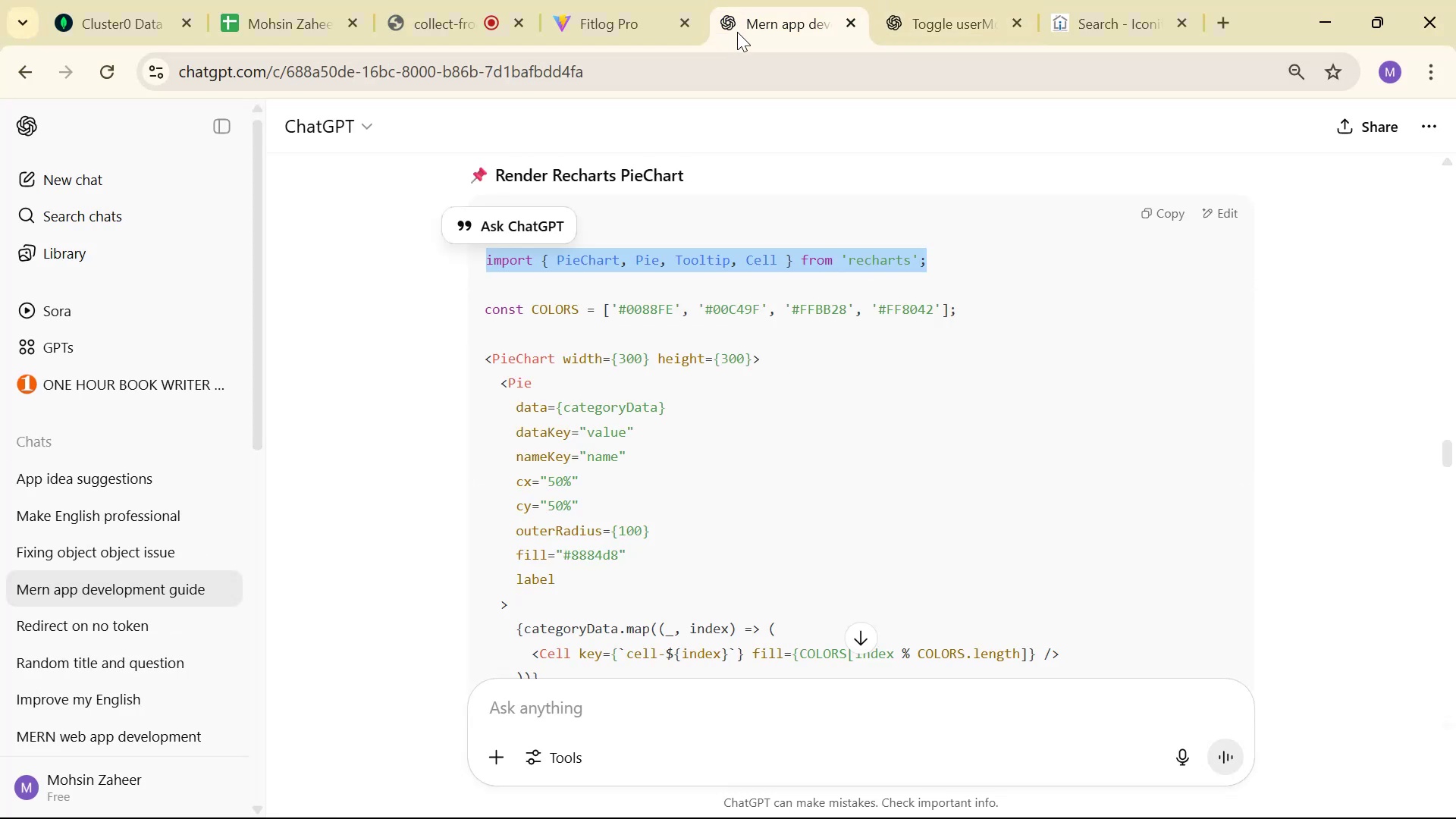 
left_click([620, 8])
 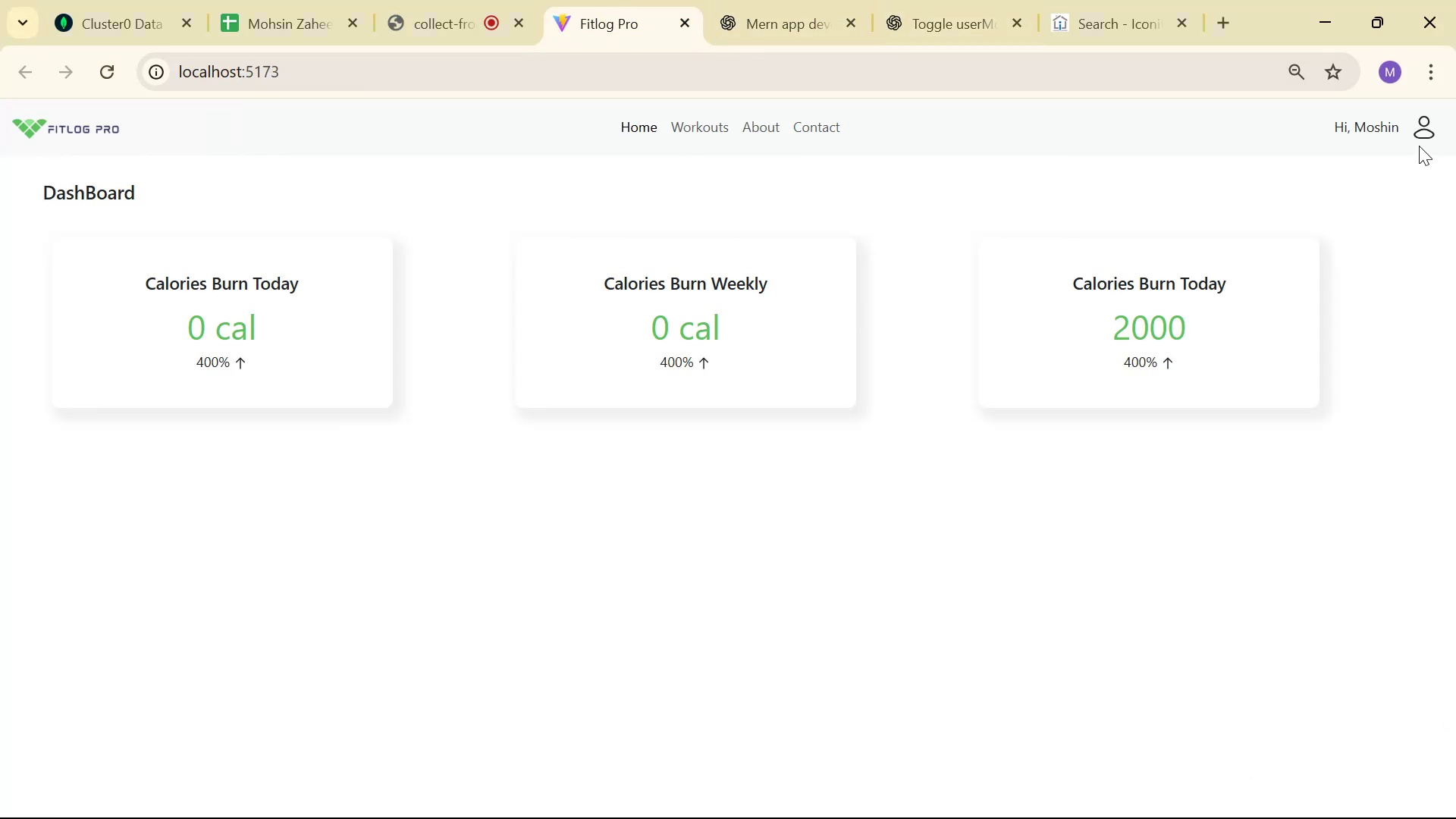 
left_click([1423, 128])
 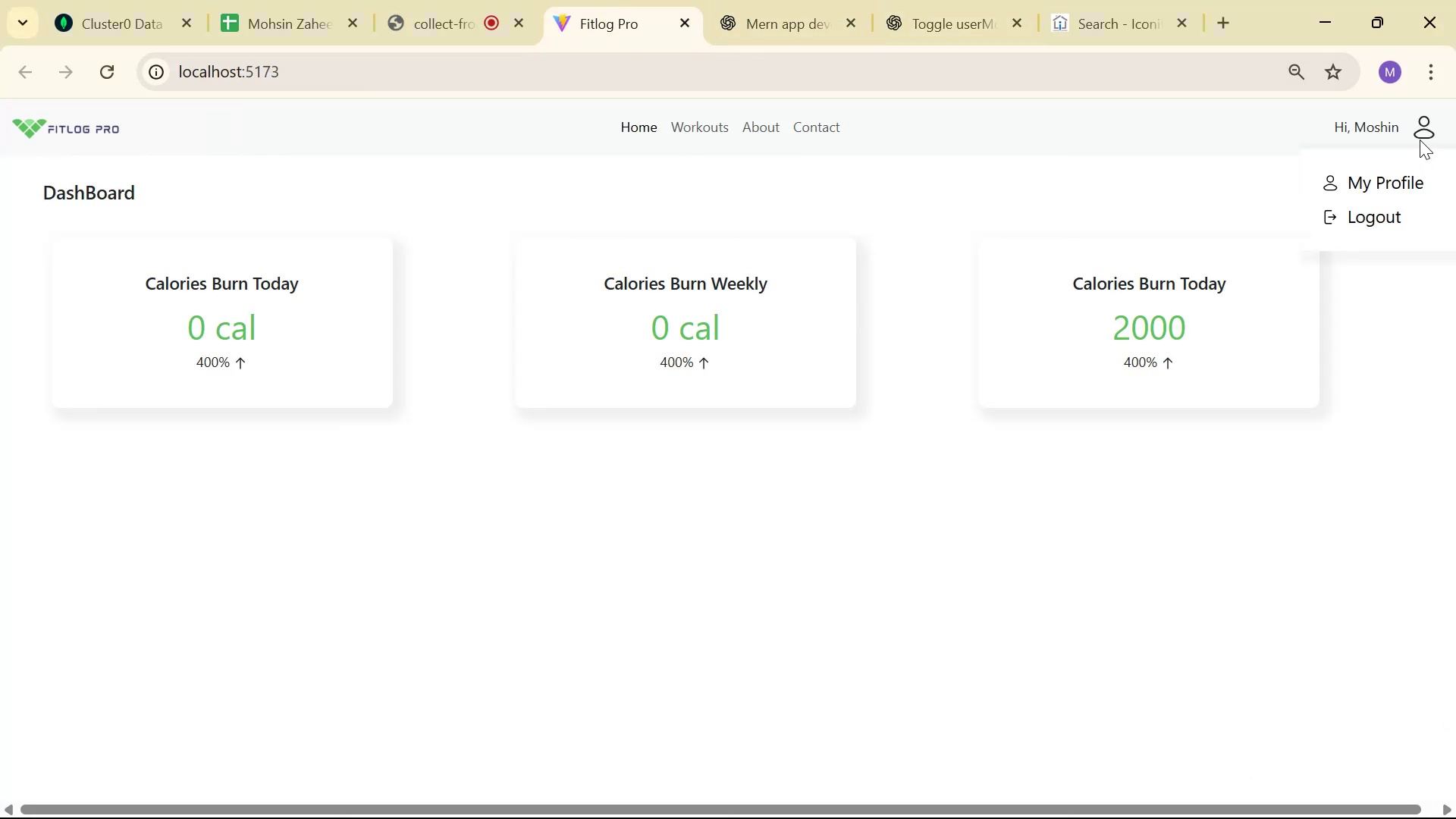 
left_click([1420, 126])
 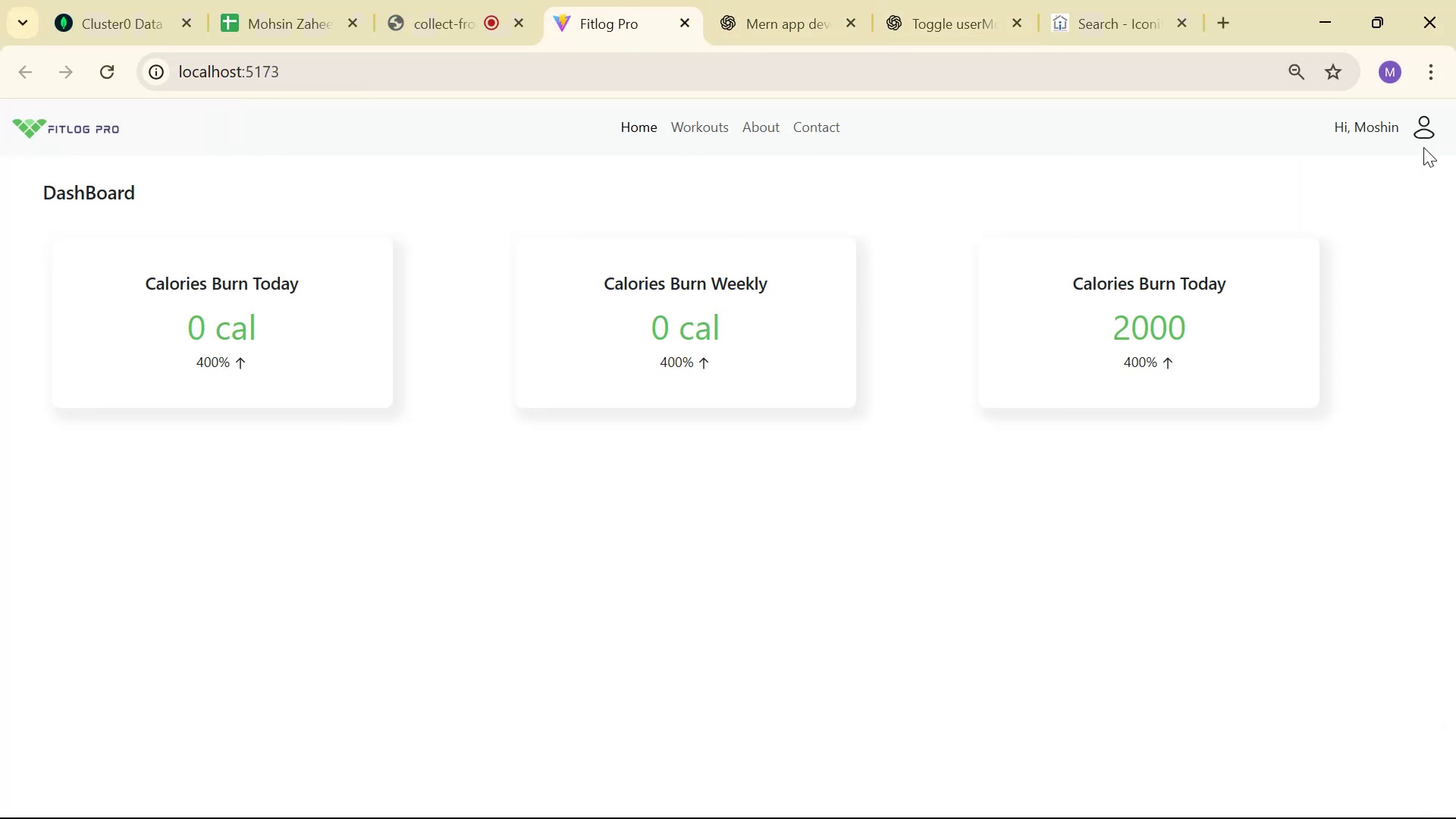 
left_click([1423, 133])
 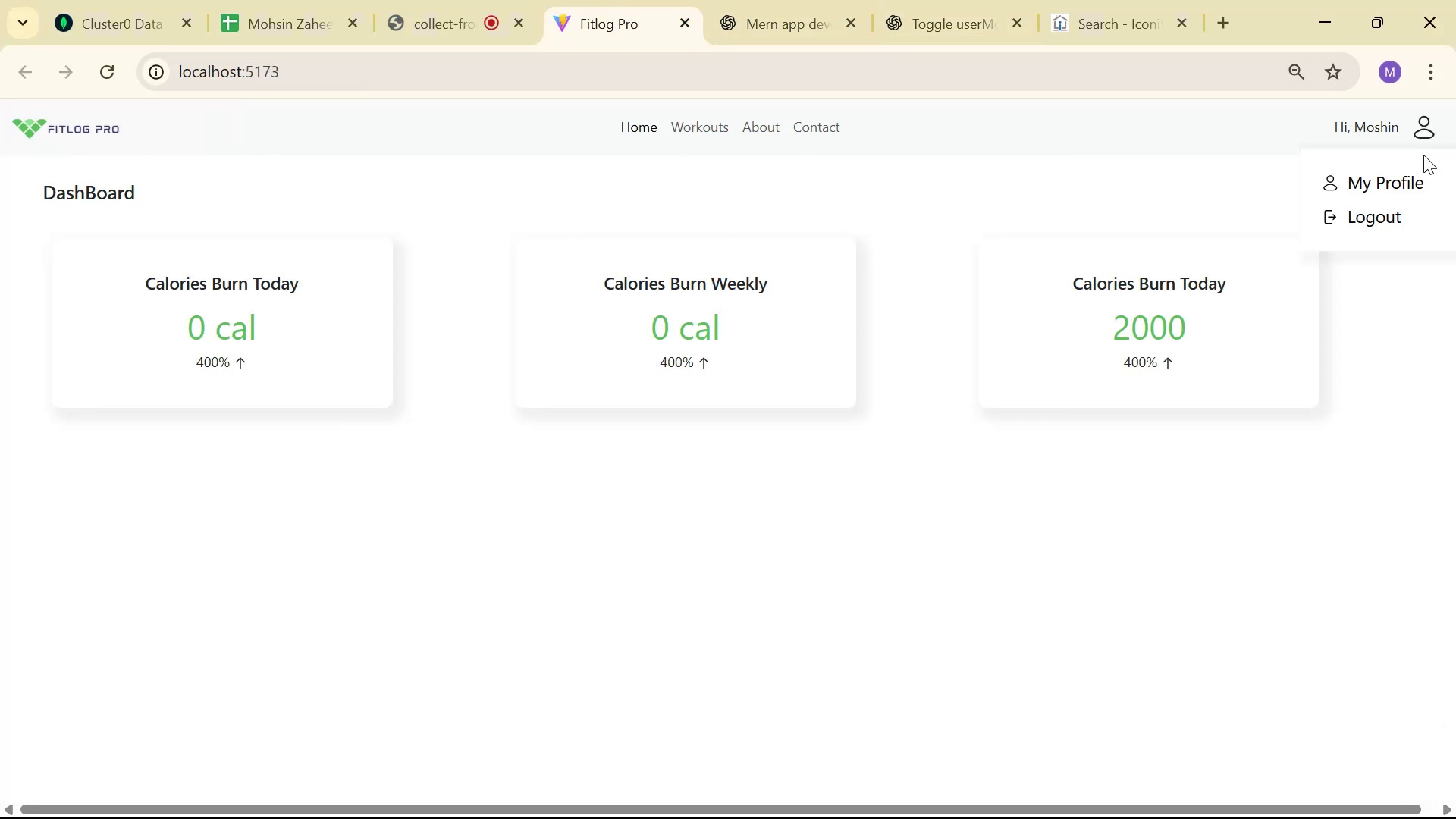 
left_click([1430, 129])
 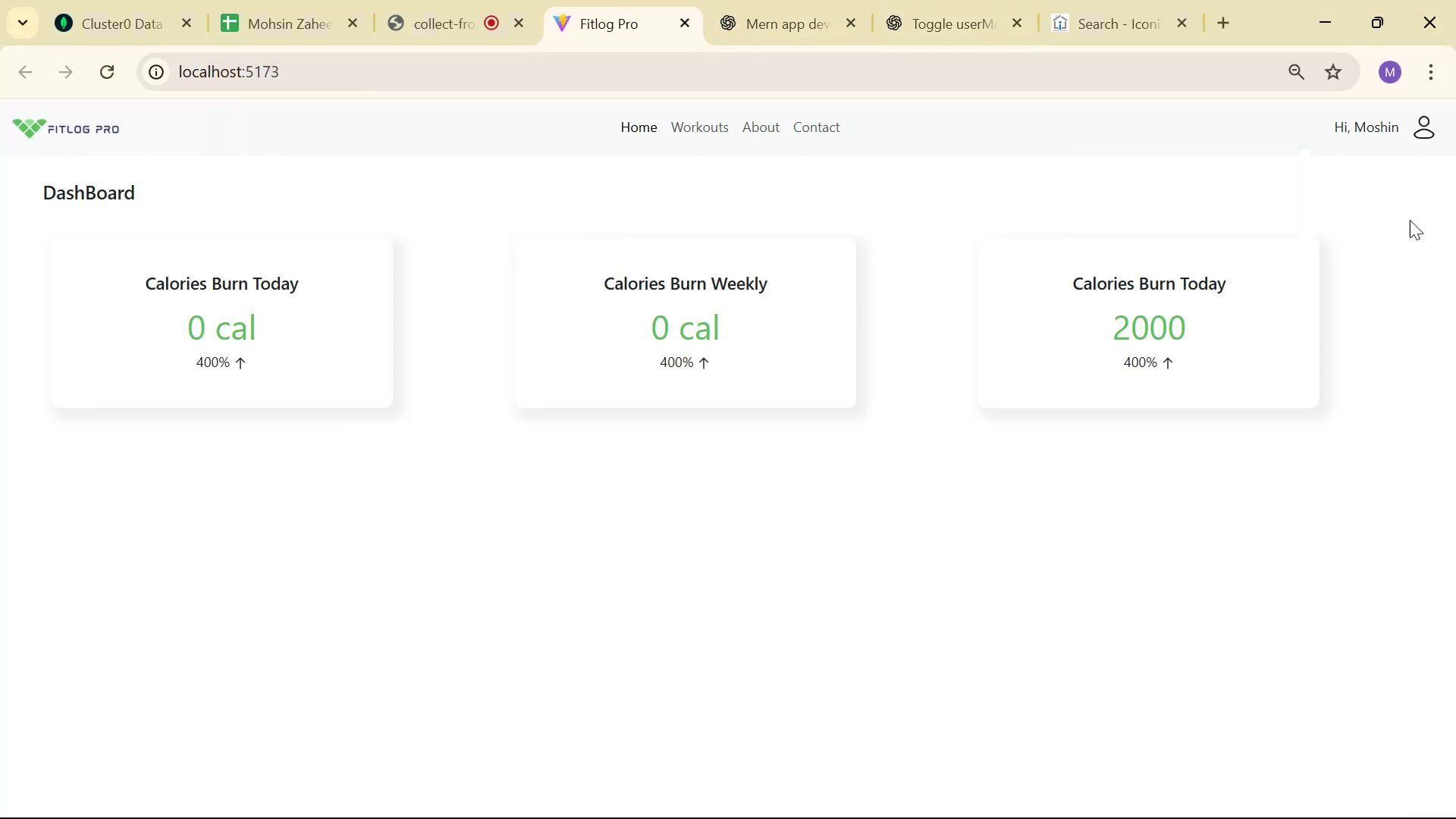 
key(Alt+AltLeft)
 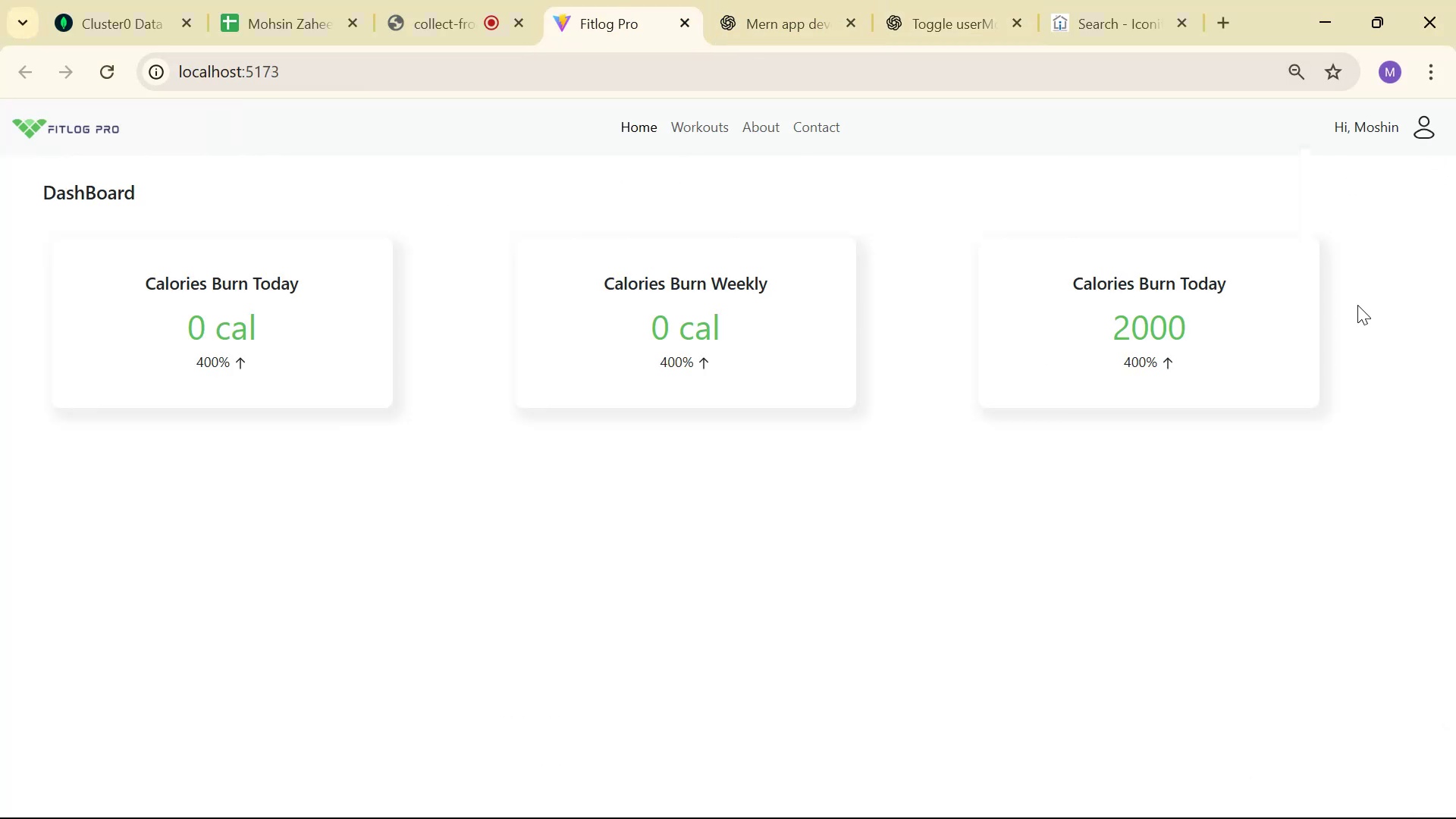 
key(Alt+Tab)
 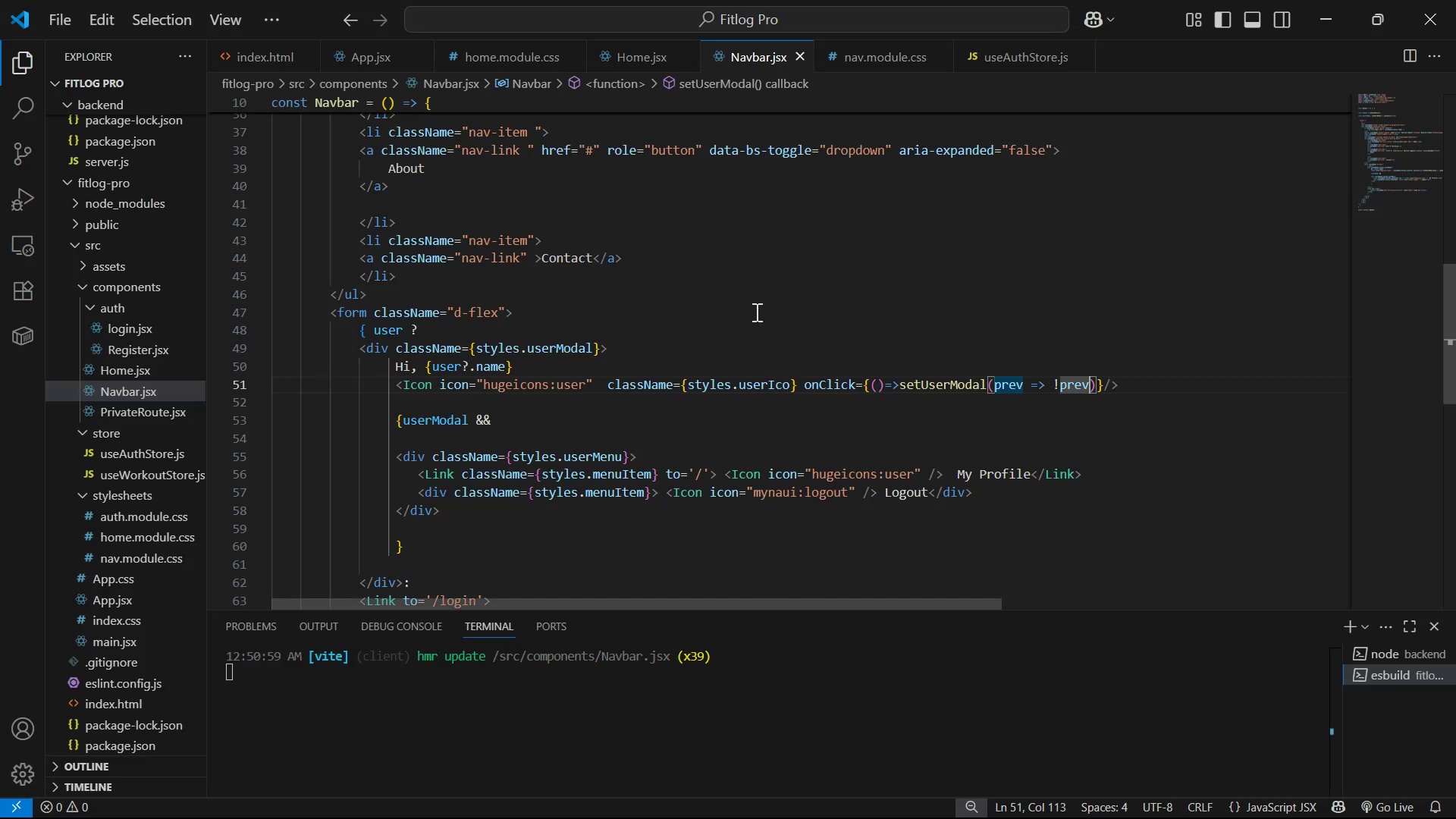 
left_click([843, 43])
 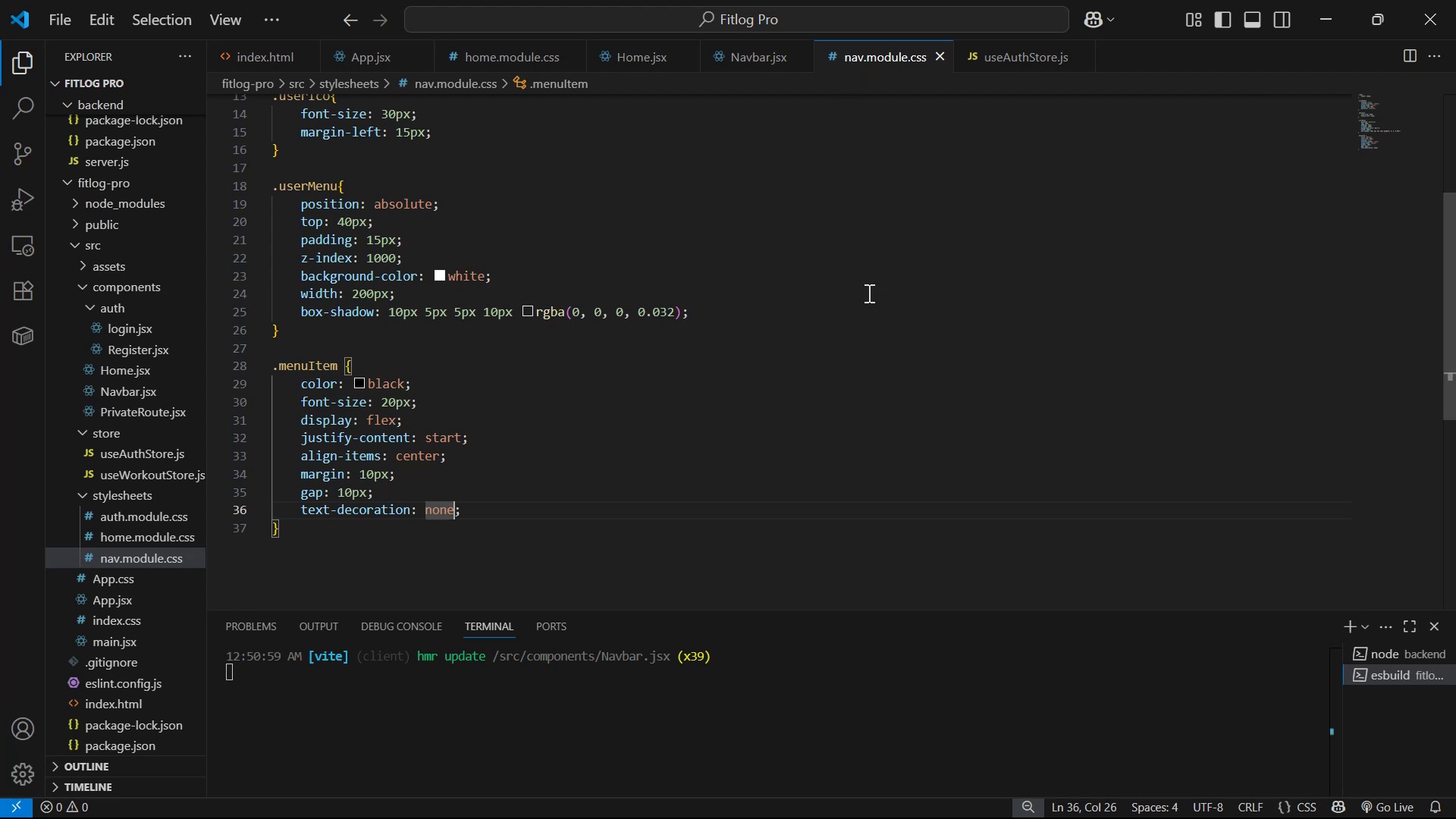 
scroll: coordinate [717, 362], scroll_direction: up, amount: 2.0
 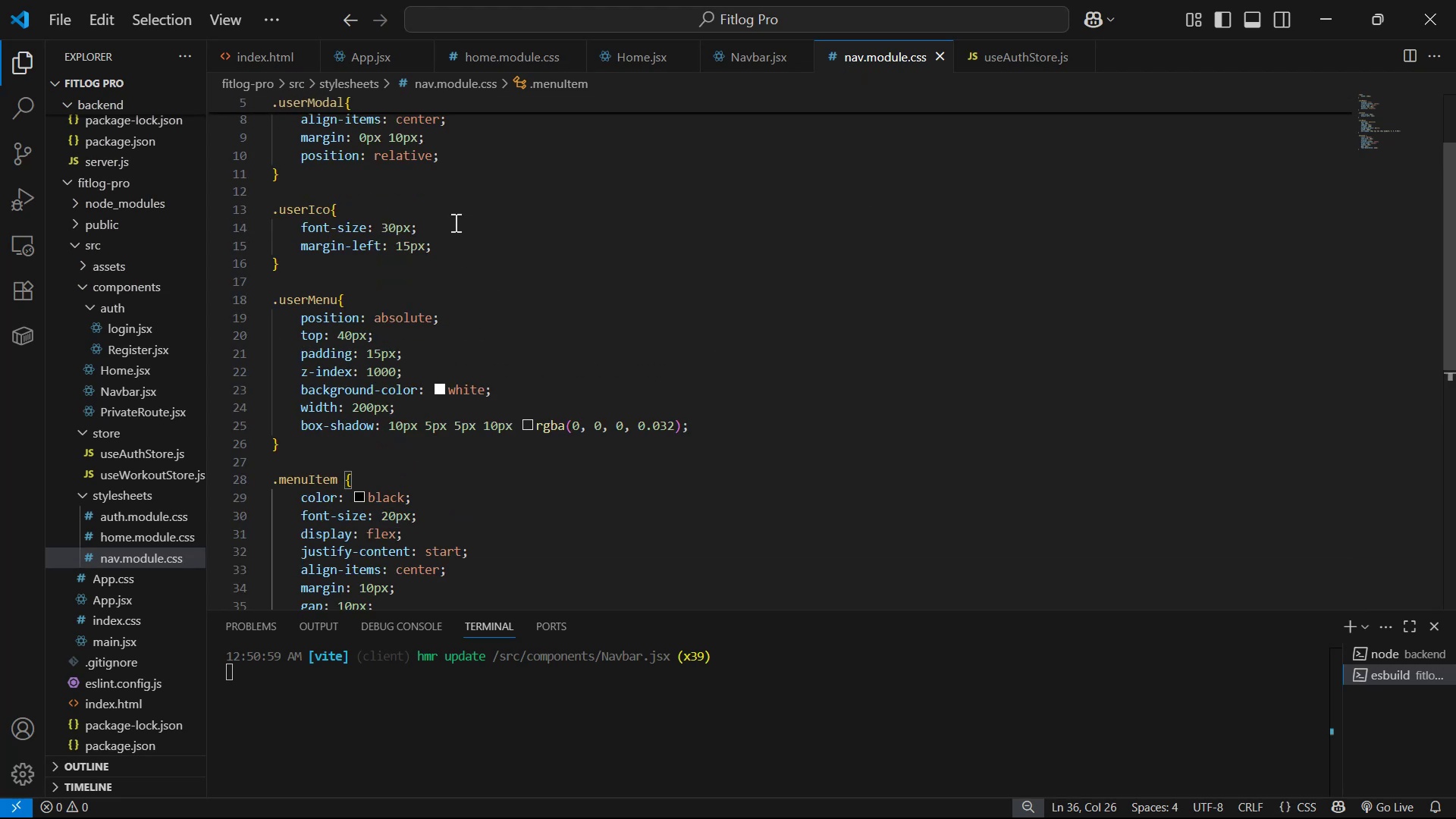 
left_click([473, 240])
 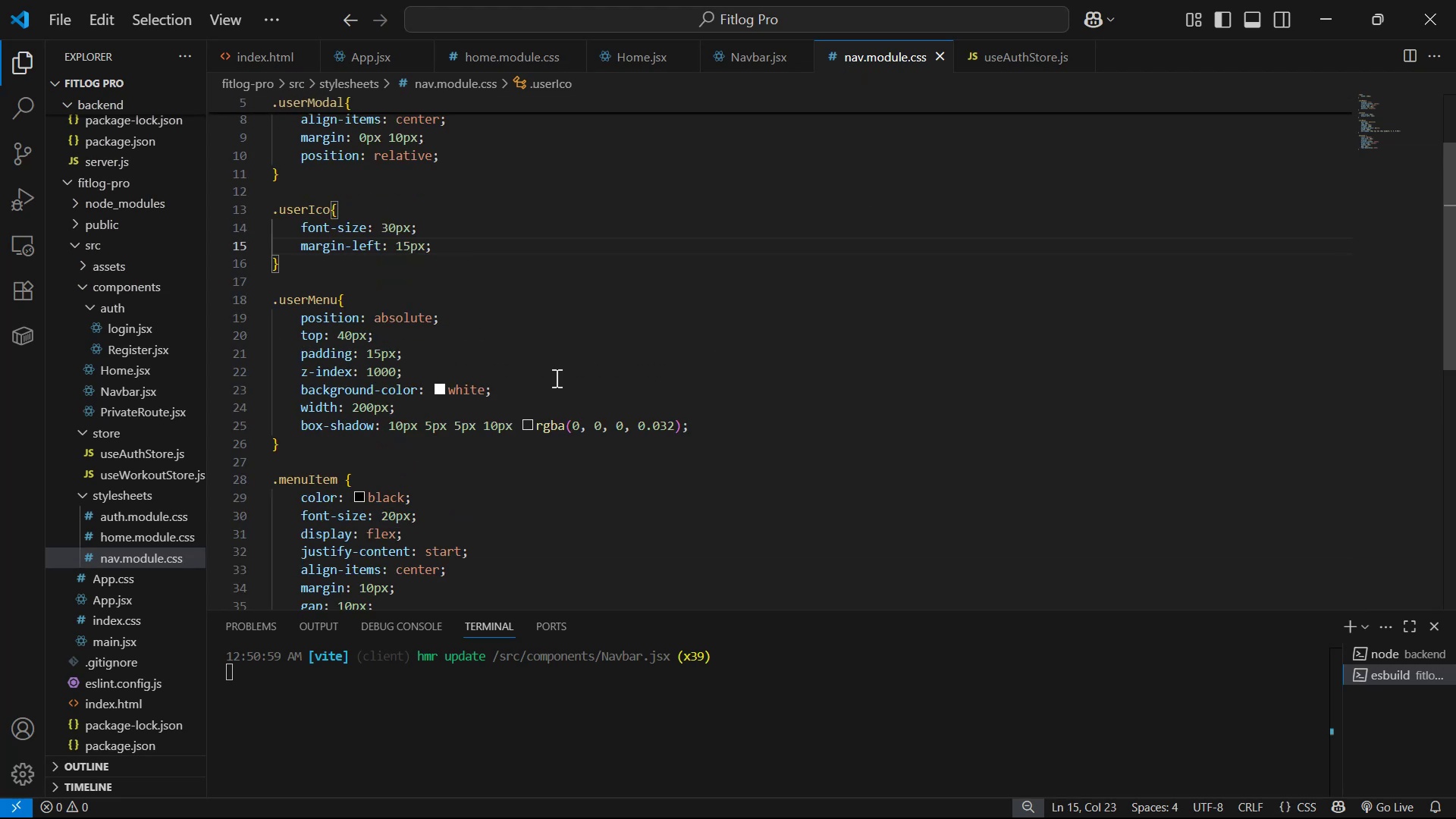 
key(Enter)
 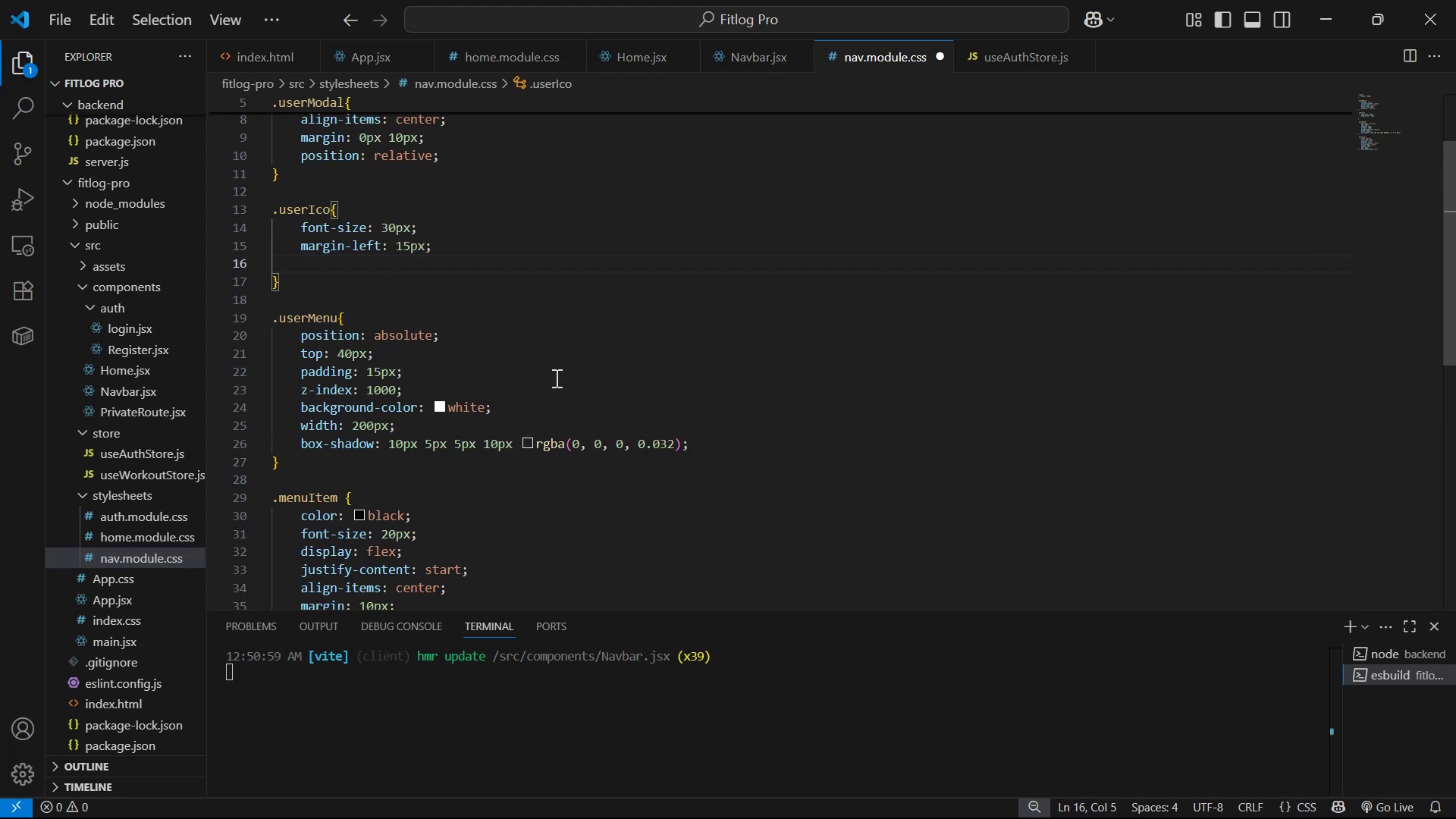 
type(cur)
 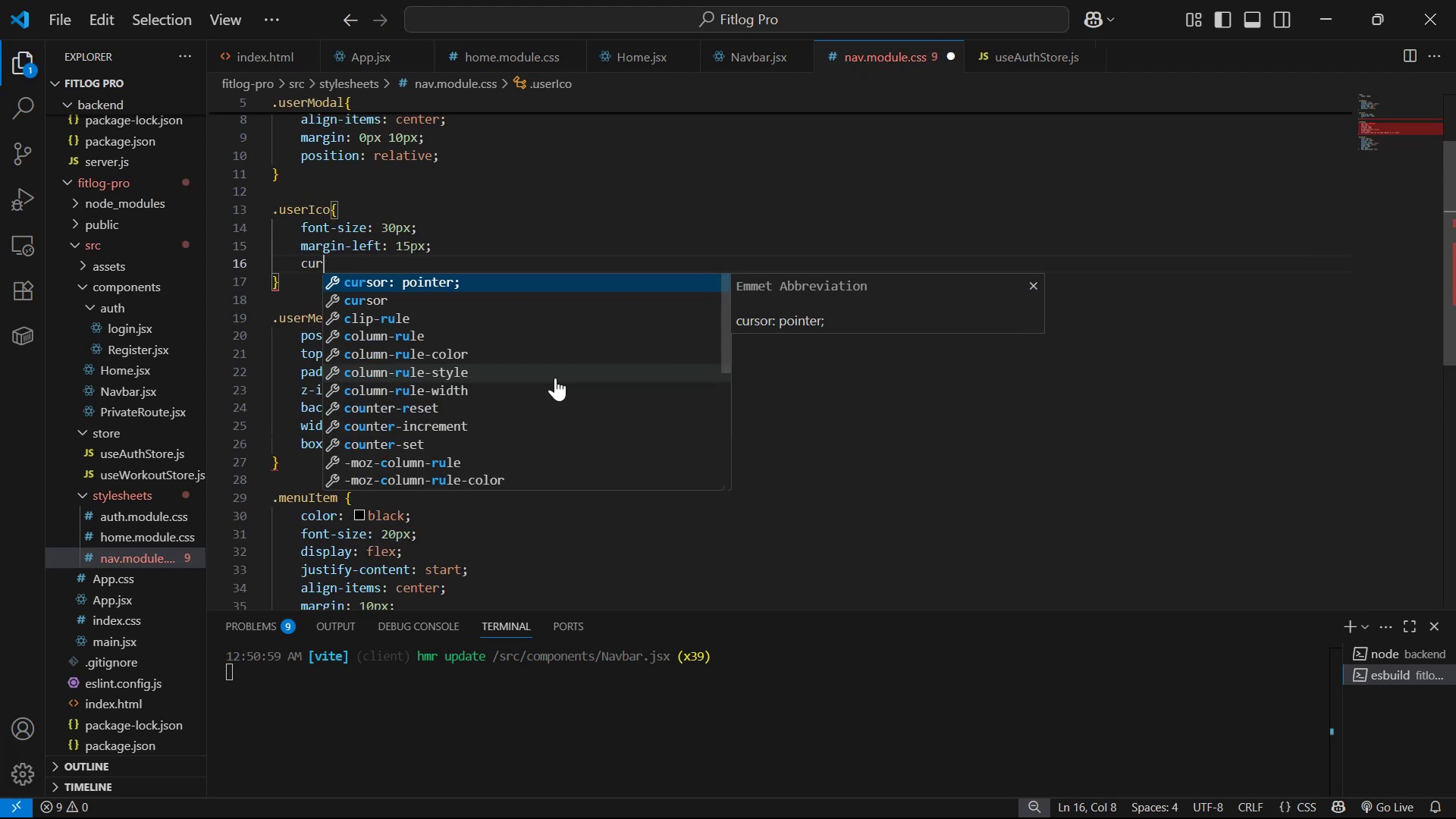 
key(Enter)
 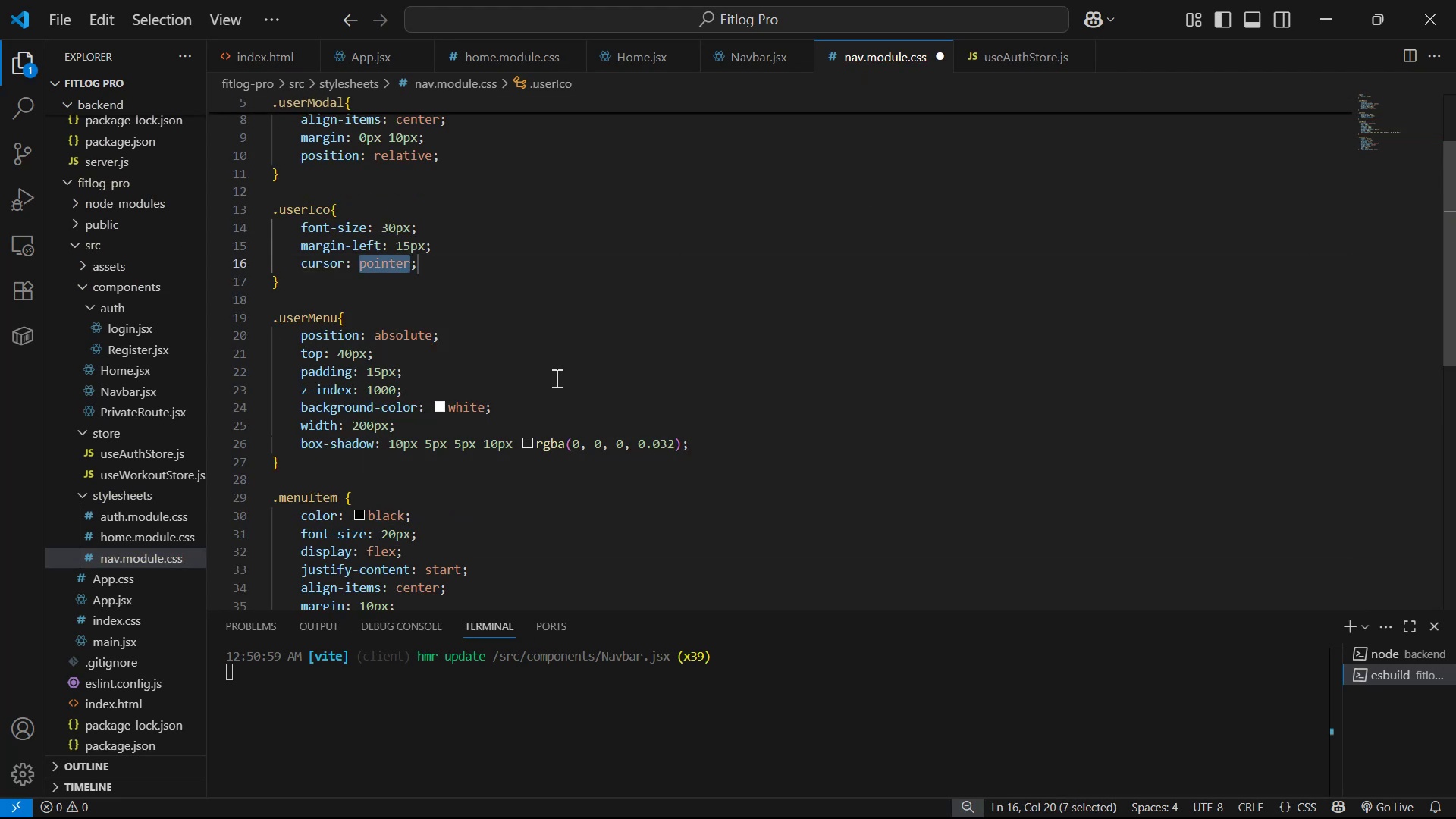 
key(Control+S)
 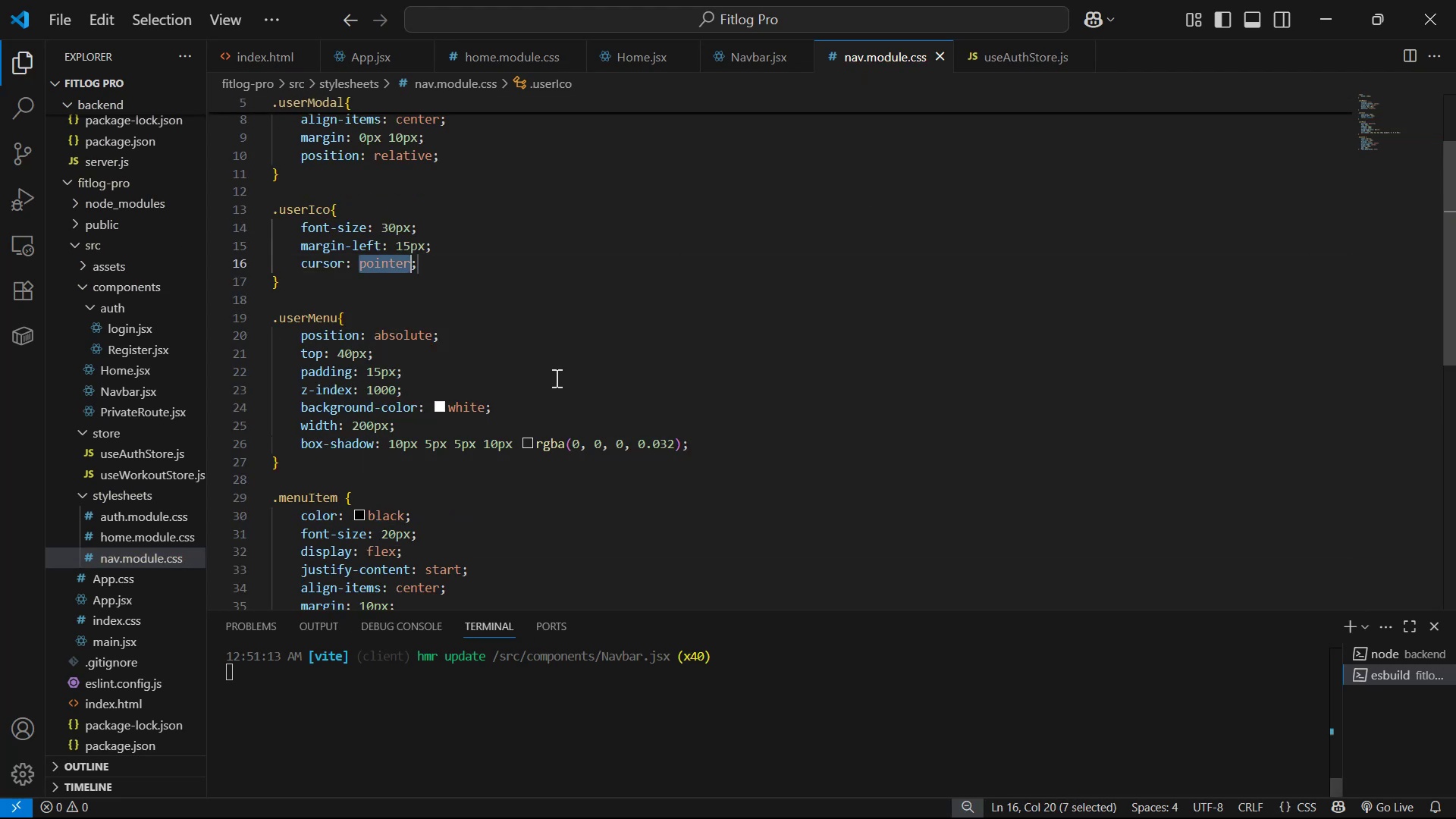 
key(Alt+AltLeft)
 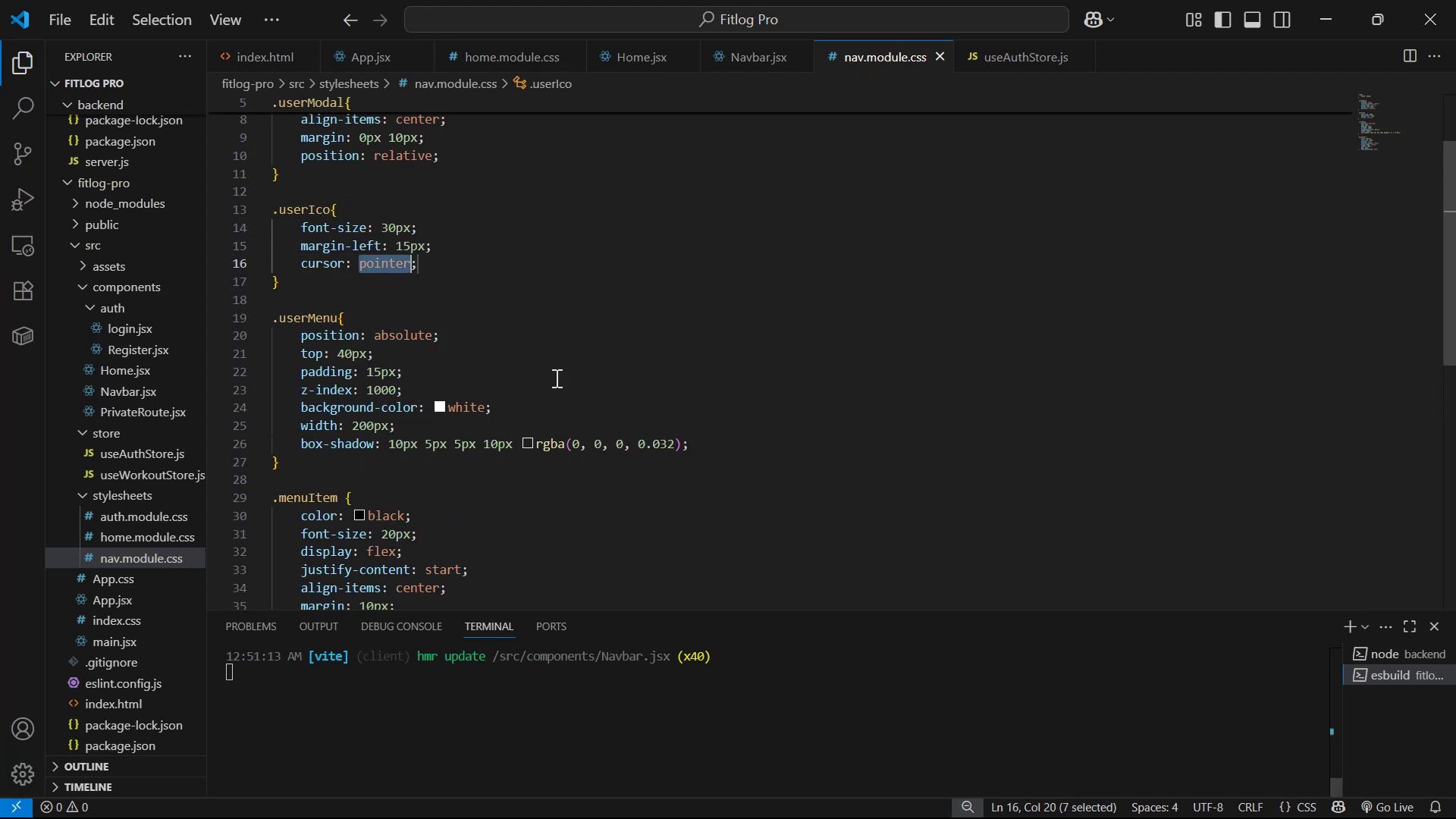 
key(Alt+Tab)
 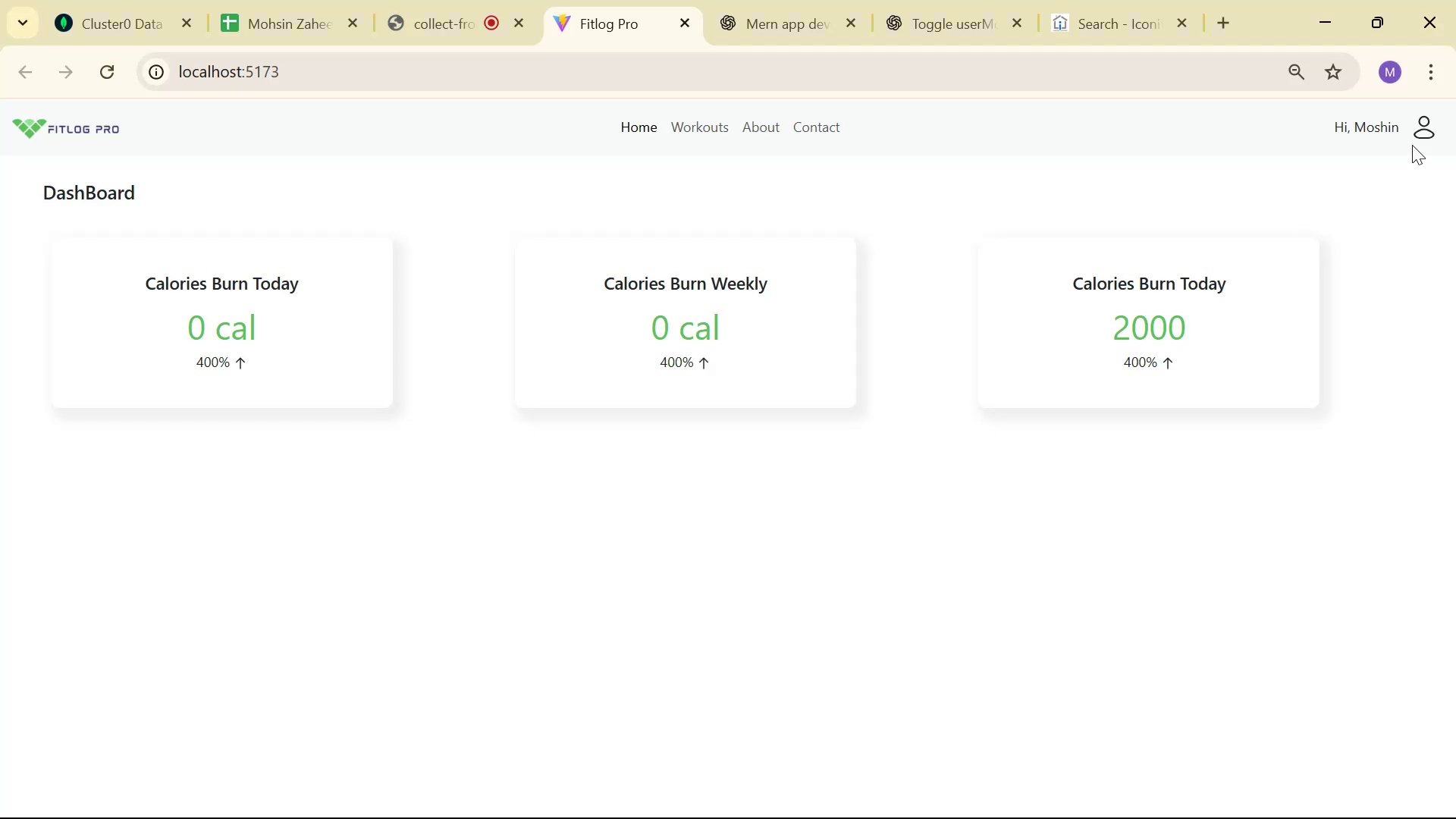 
left_click([1420, 138])
 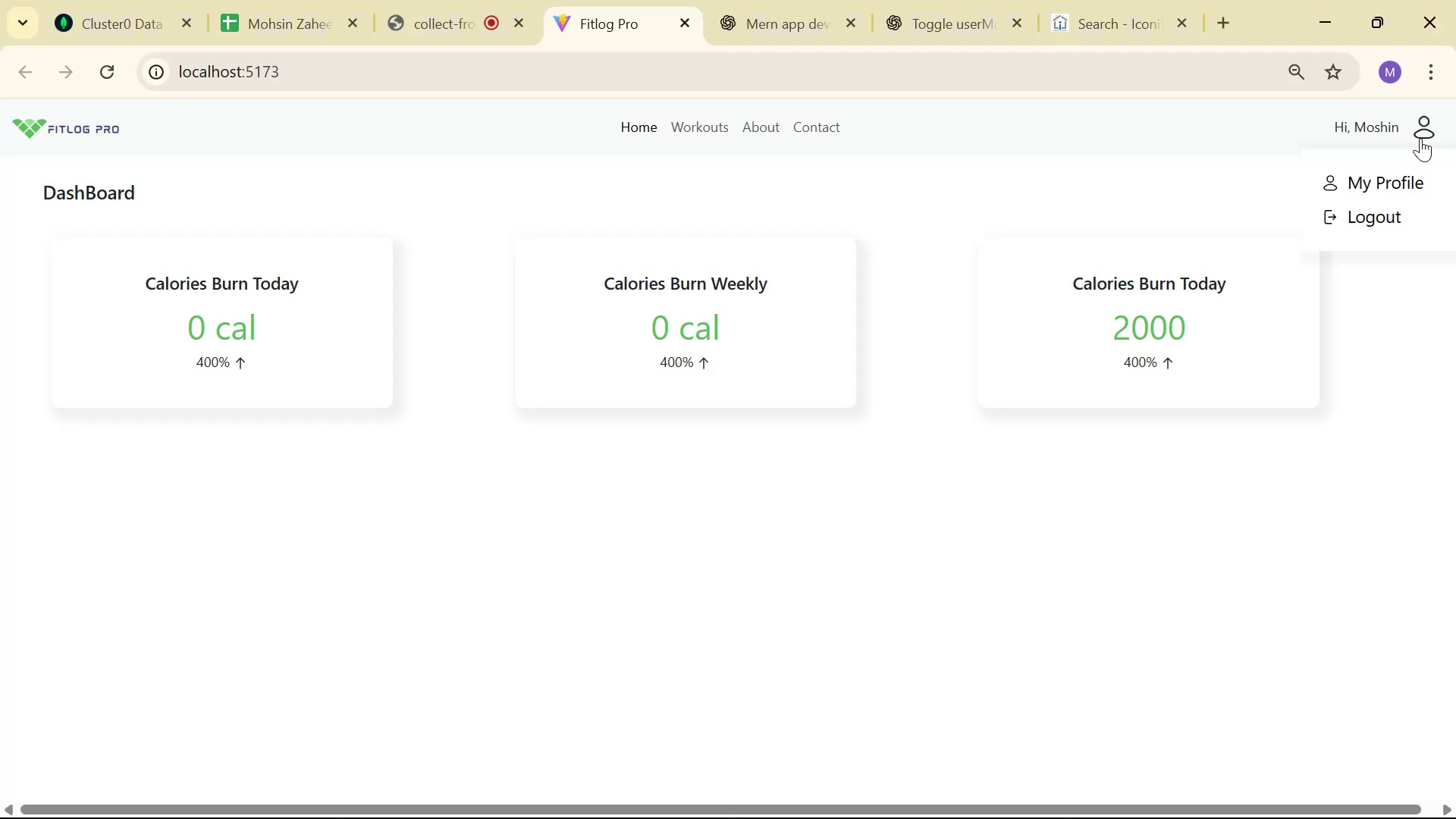 
double_click([1420, 138])
 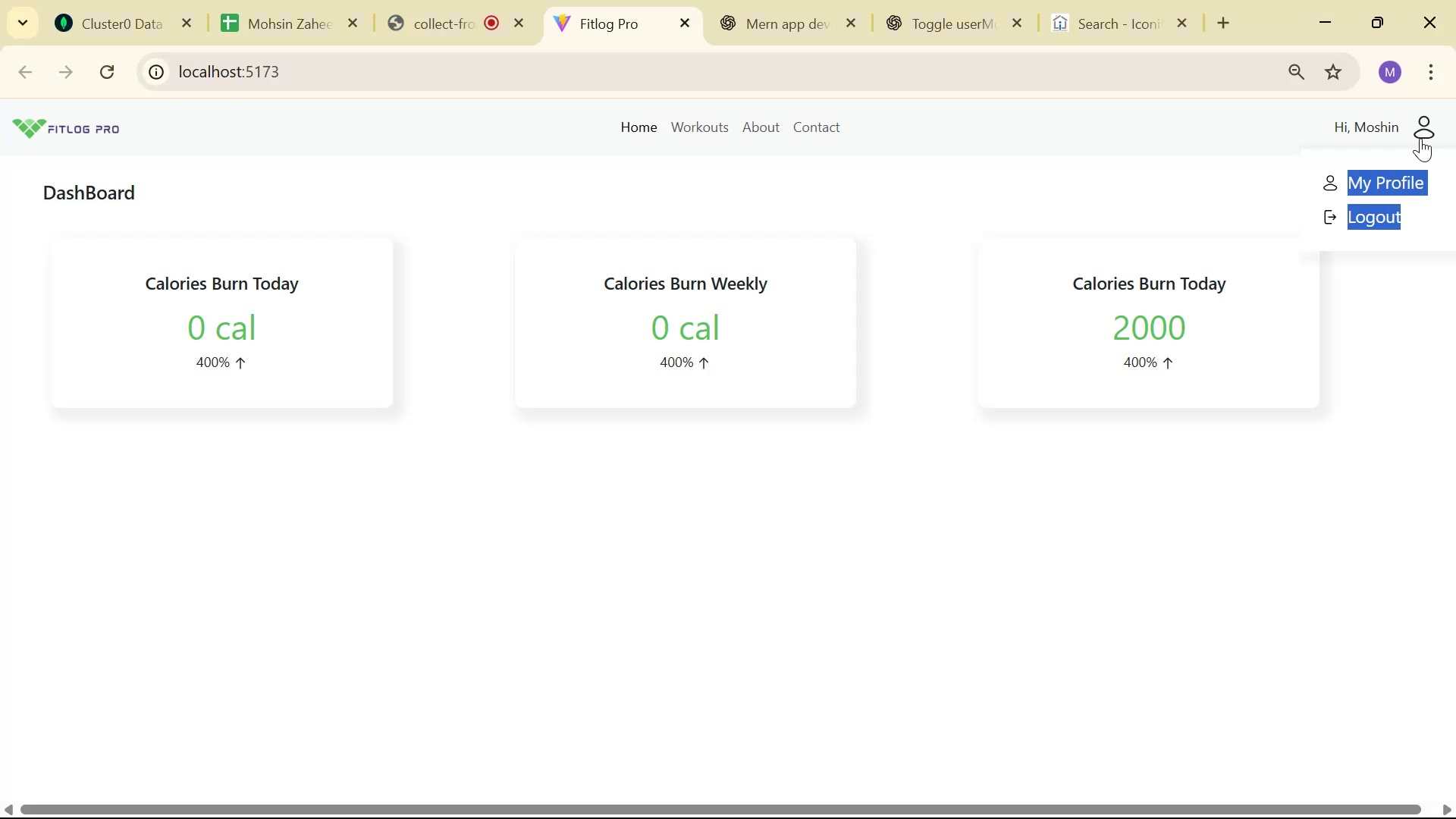 
triple_click([1420, 138])
 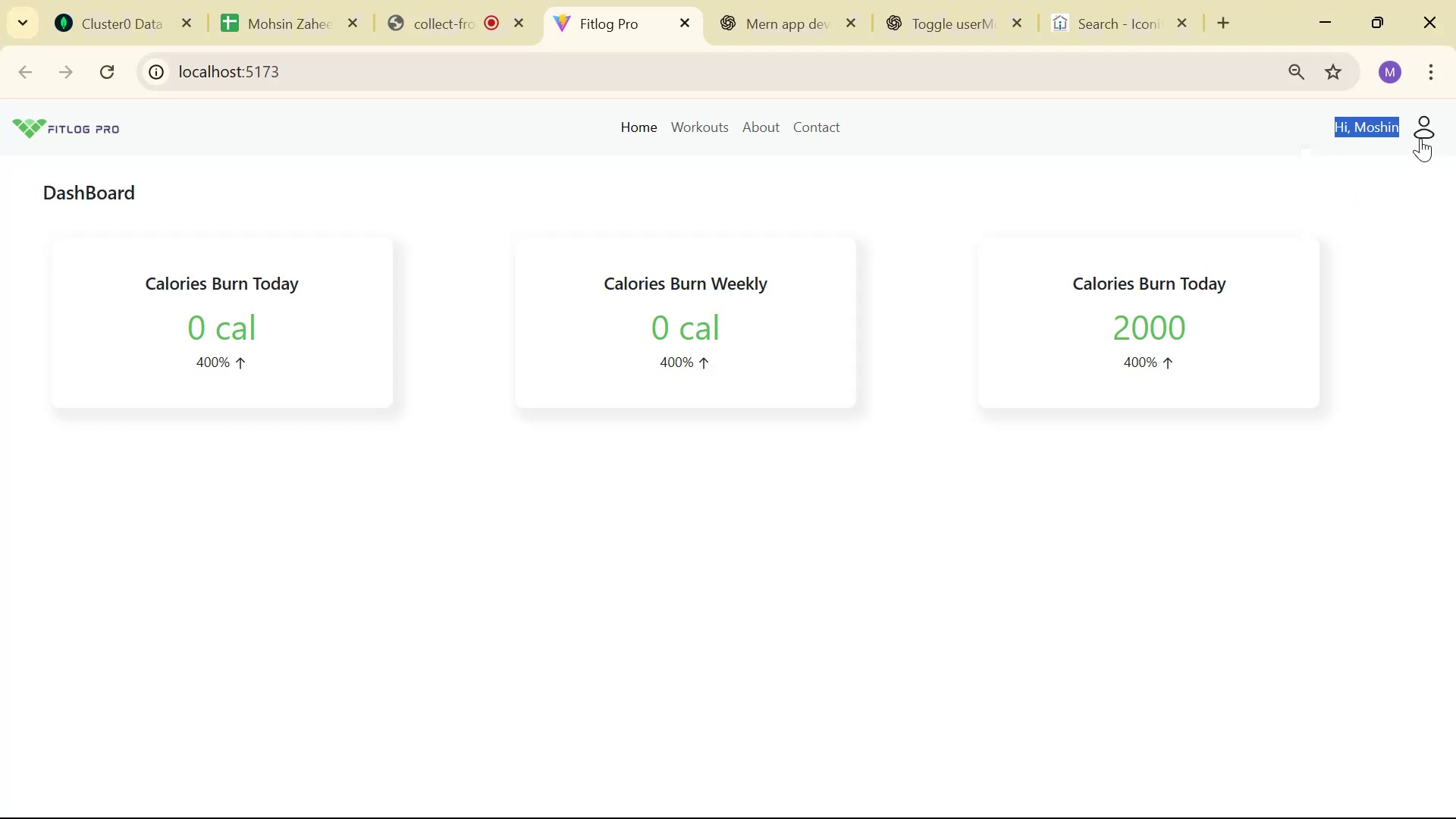 
triple_click([1420, 138])
 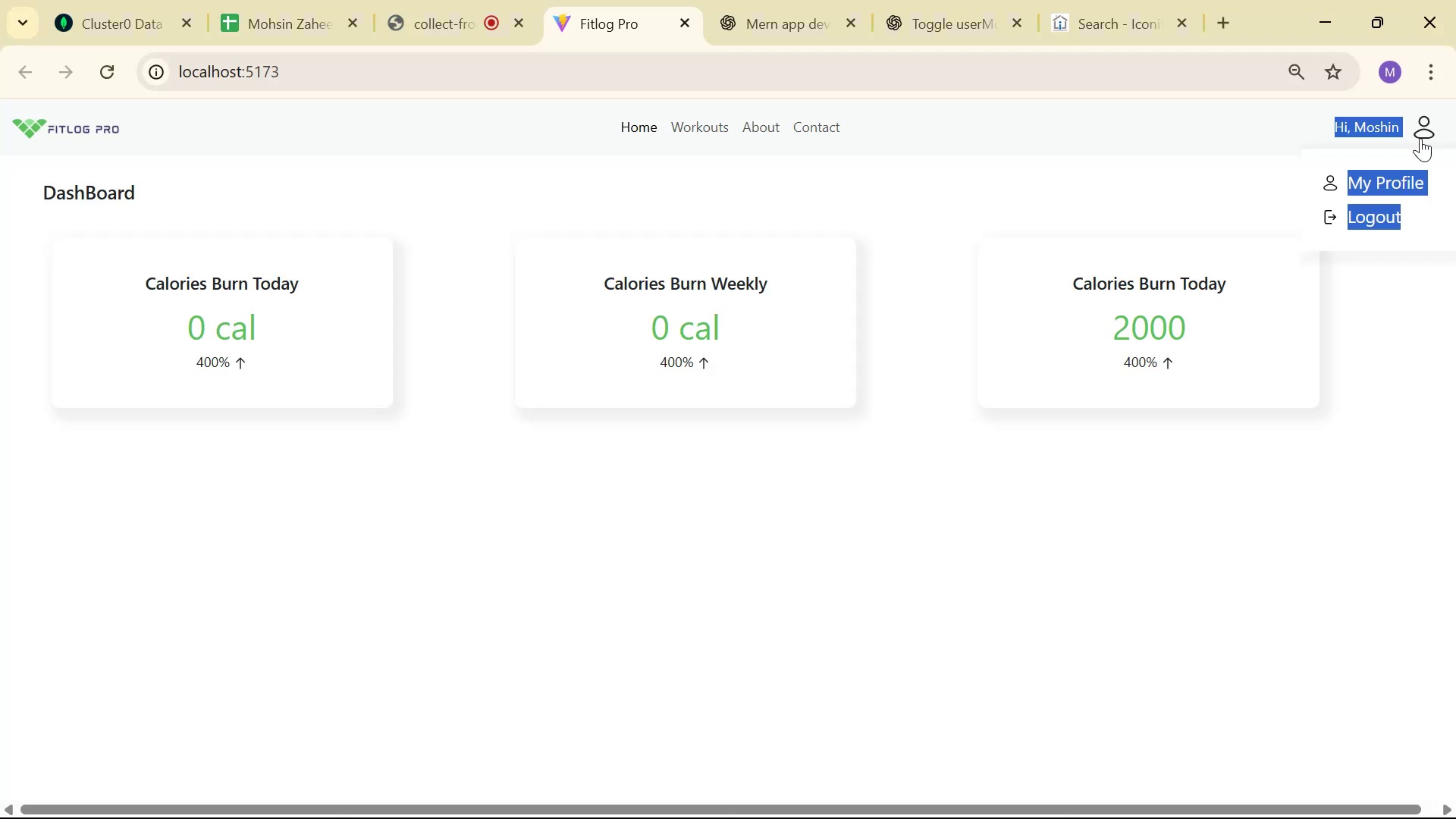 
triple_click([1420, 138])
 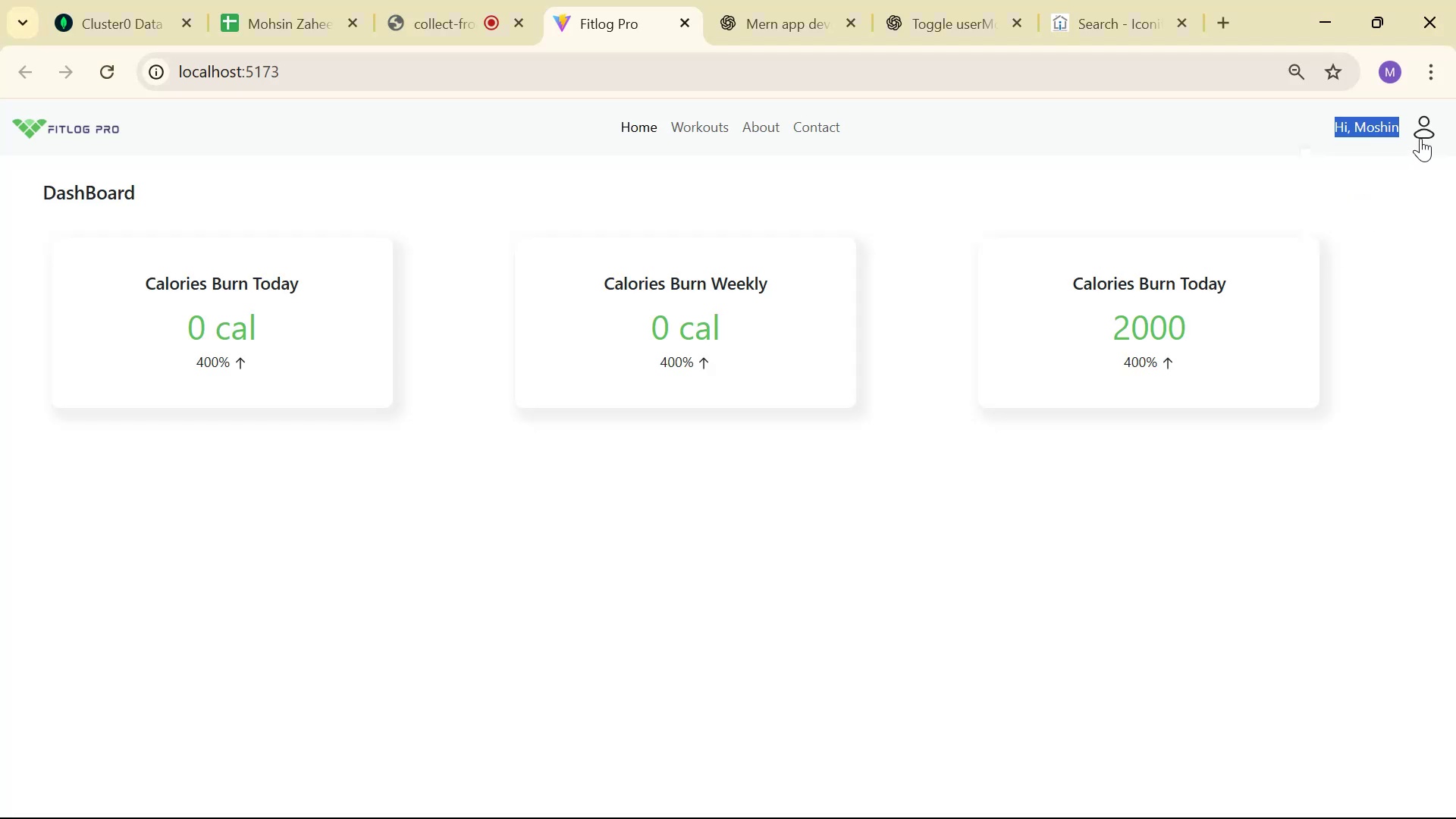 
key(Alt+AltLeft)
 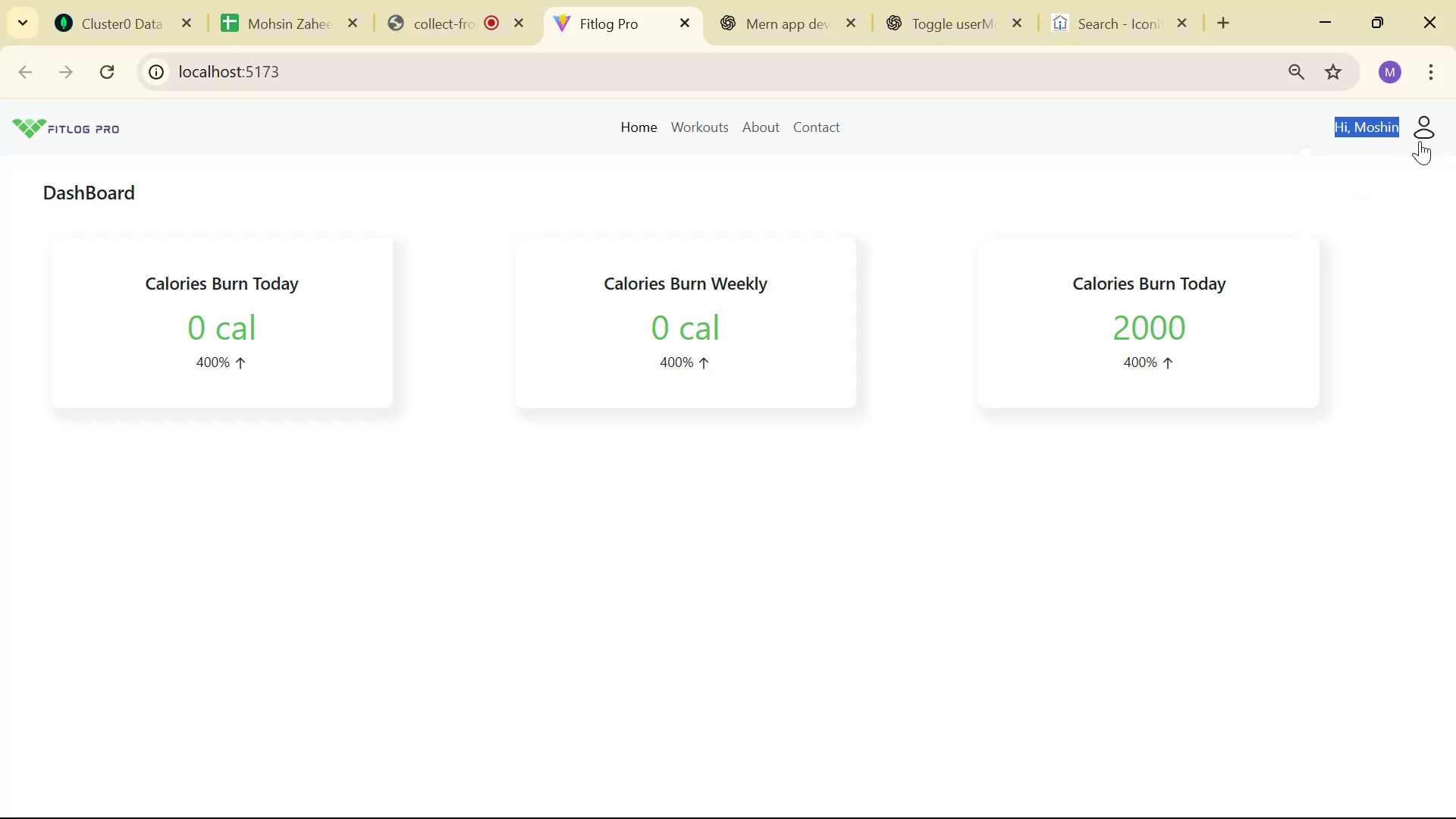 
key(Alt+Tab)
 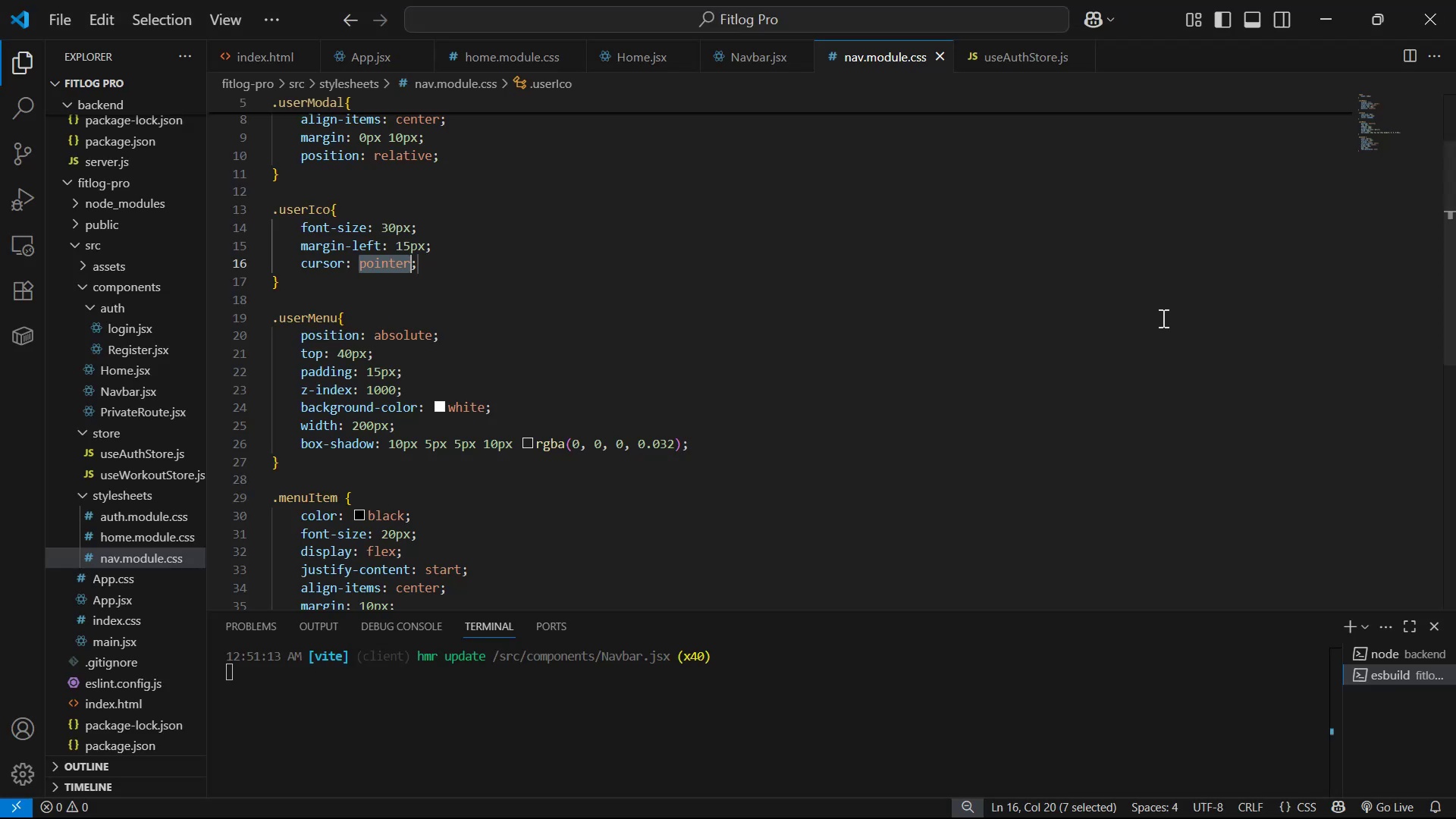 
key(Alt+AltLeft)
 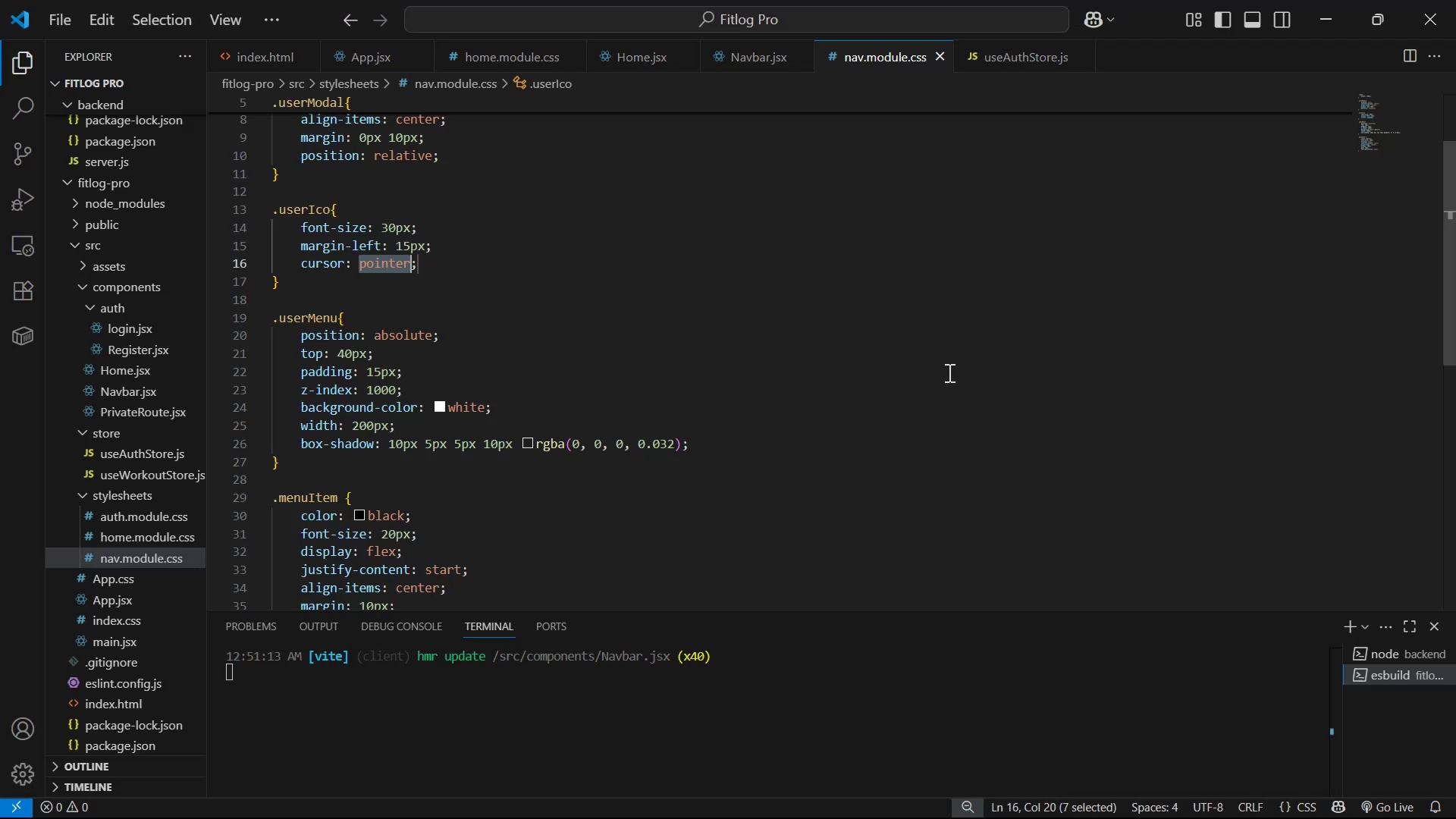 
key(Alt+Tab)
 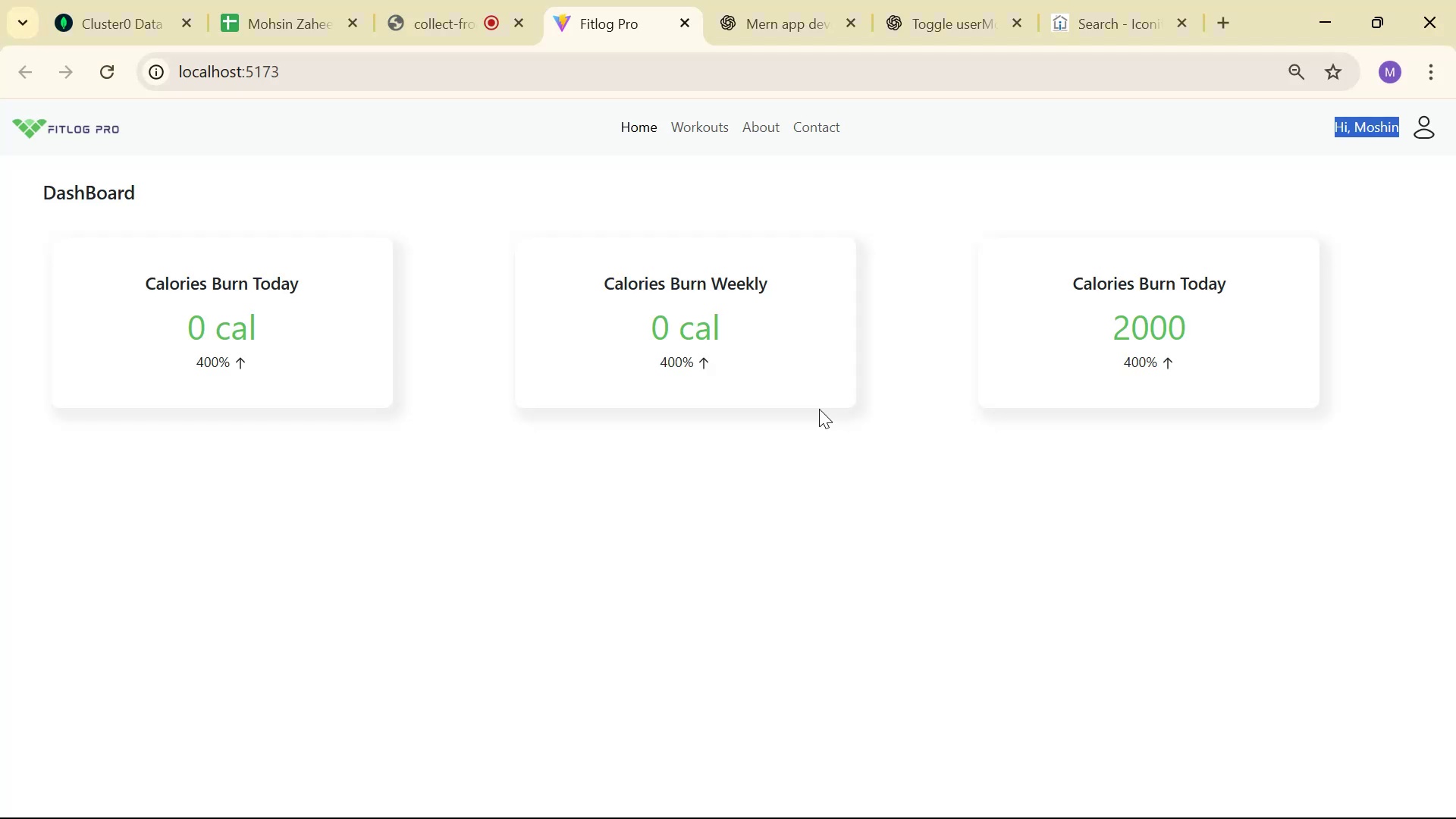 
key(Alt+AltLeft)
 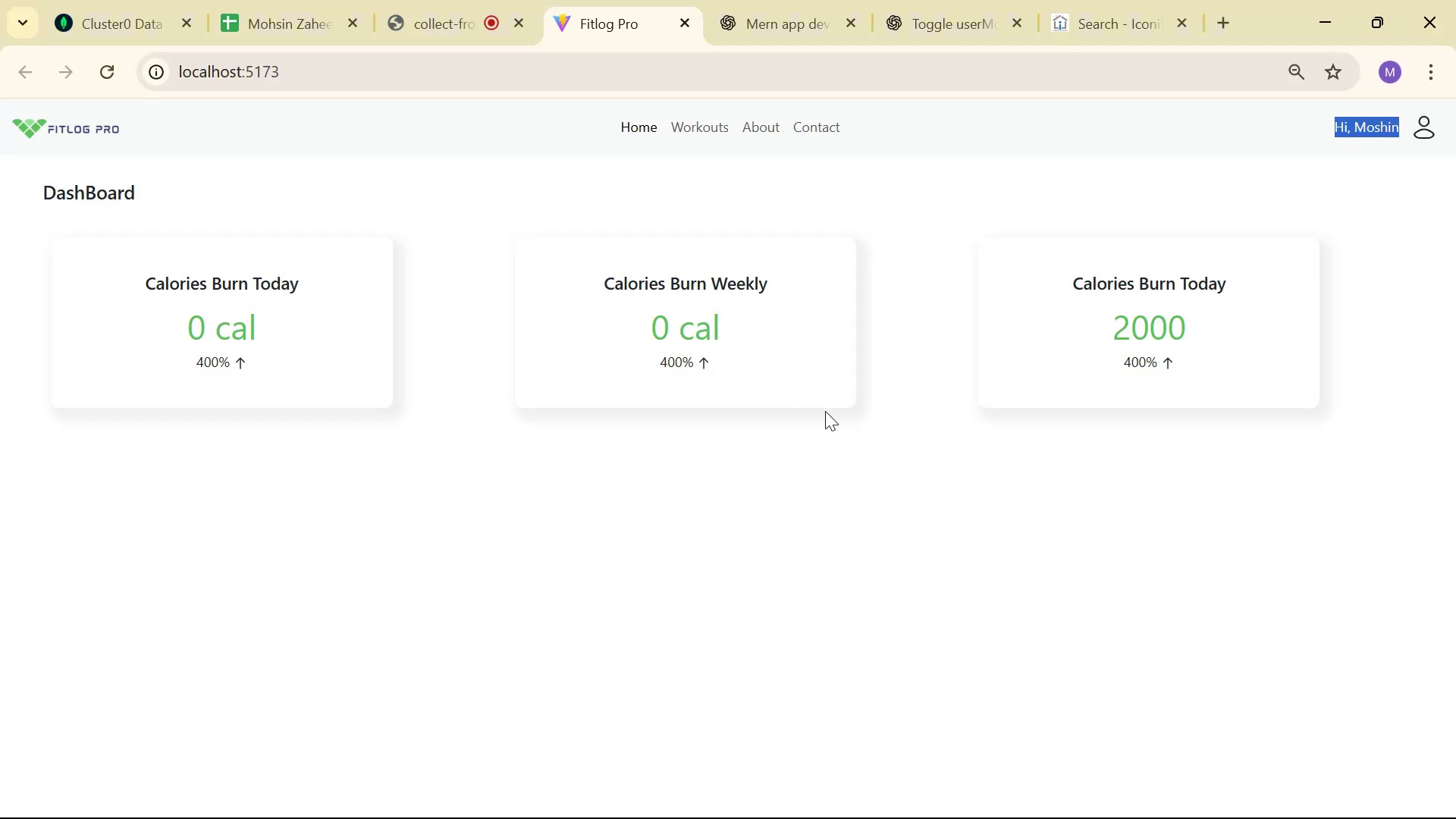 
key(Alt+Tab)
 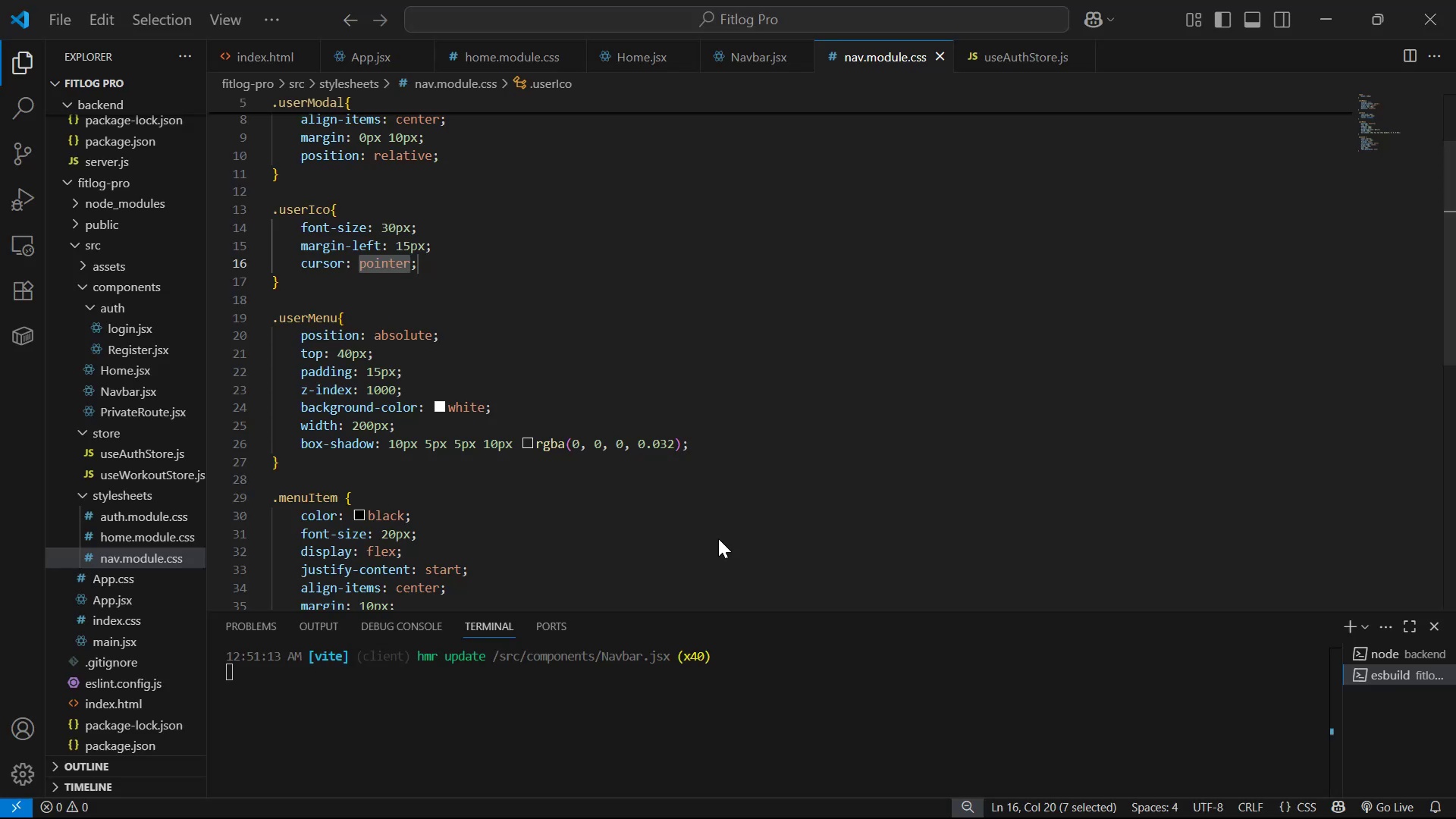 
scroll: coordinate [690, 509], scroll_direction: down, amount: 6.0
 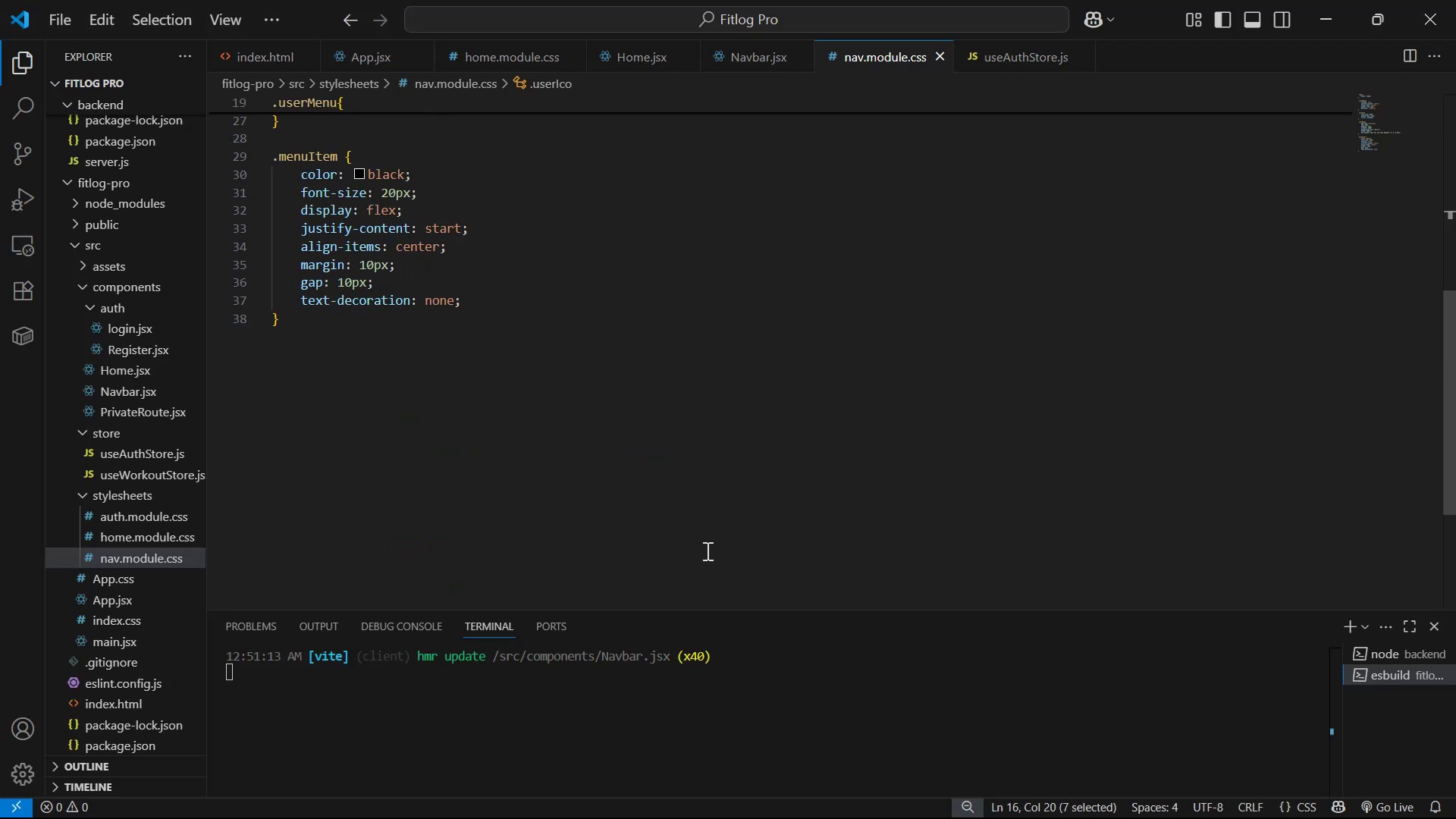 
scroll: coordinate [476, 456], scroll_direction: up, amount: 4.0
 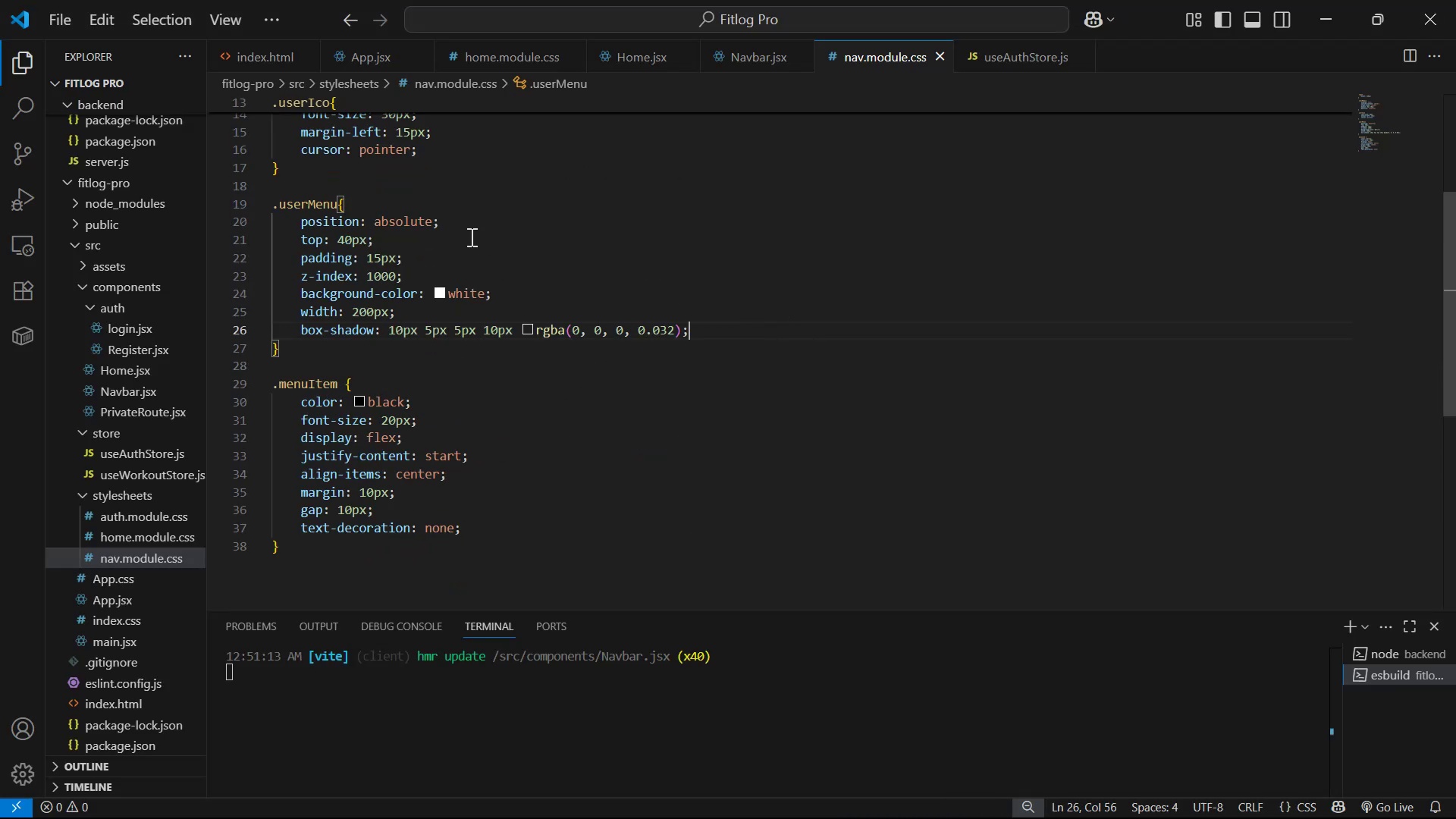 
key(Enter)
 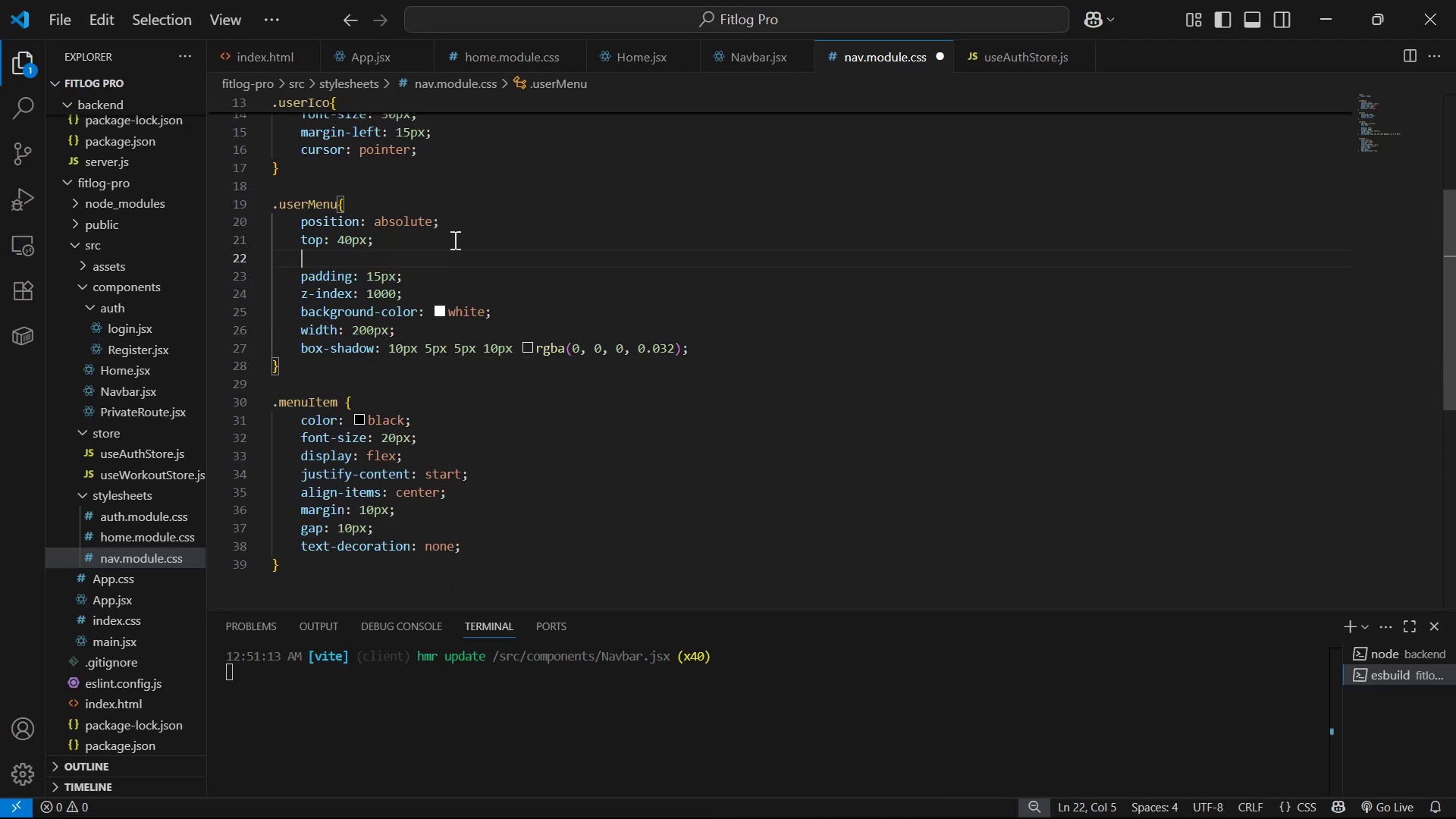 
type(ri)
 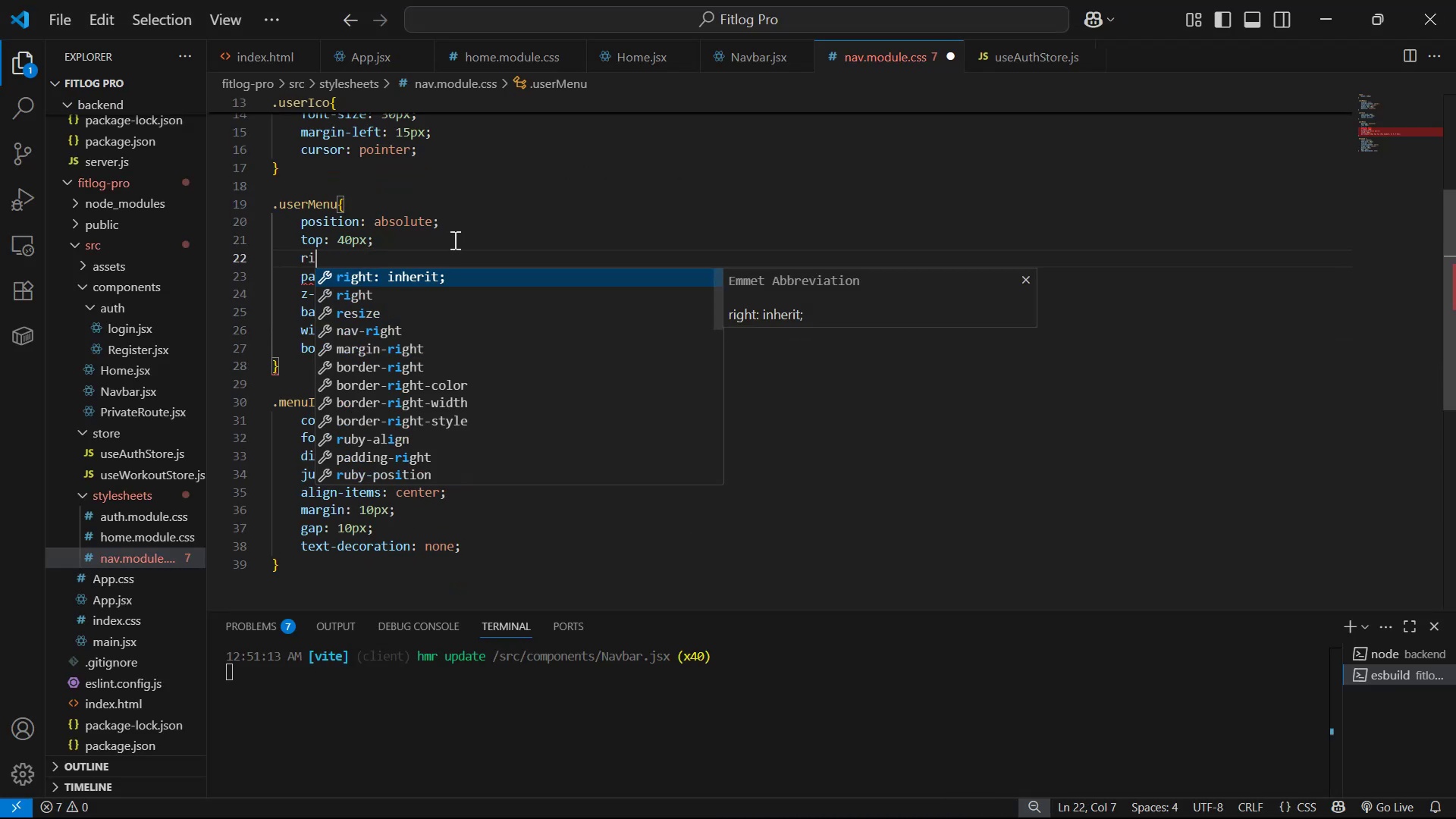 
key(Enter)
 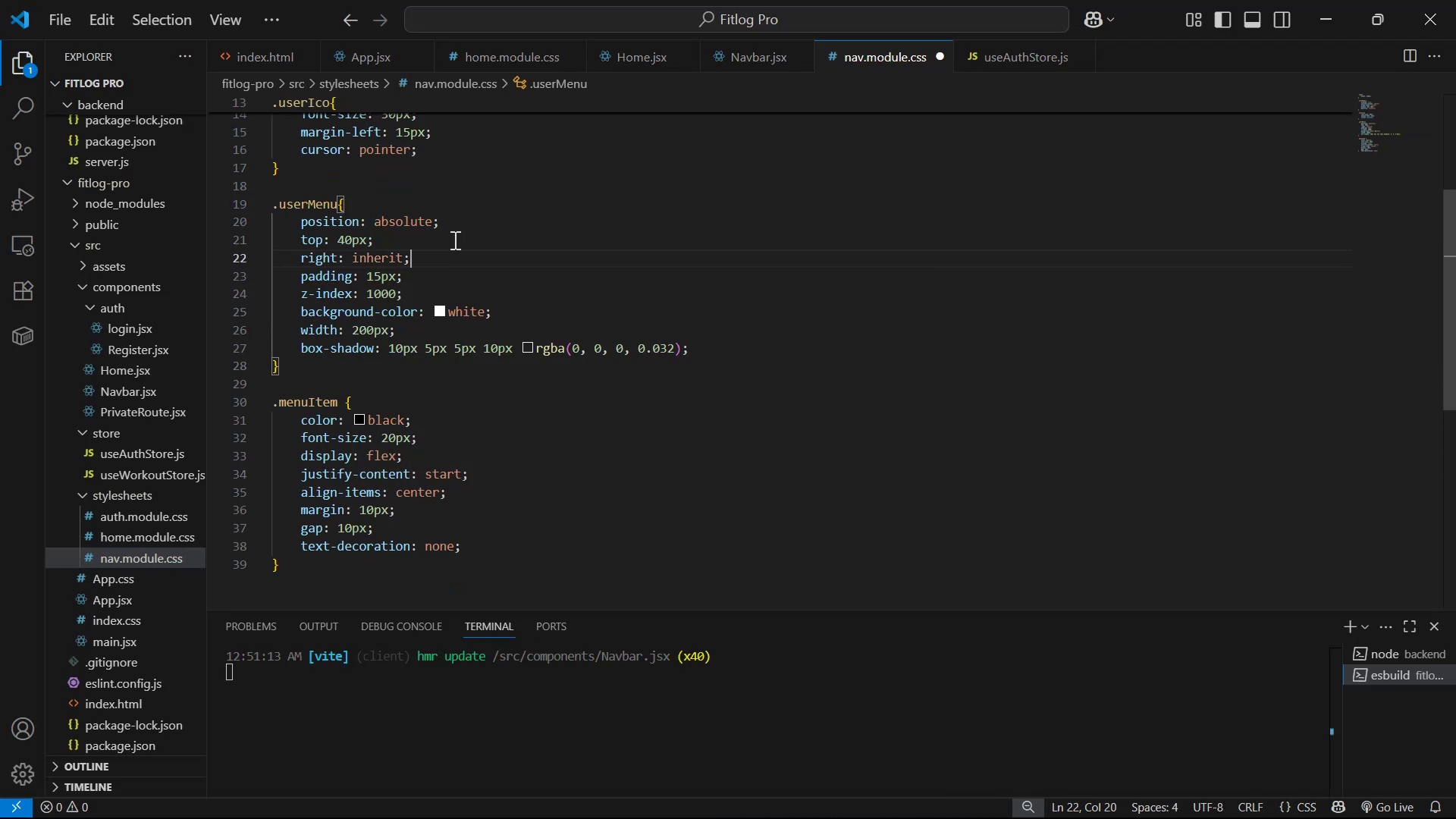 
key(ArrowLeft)
 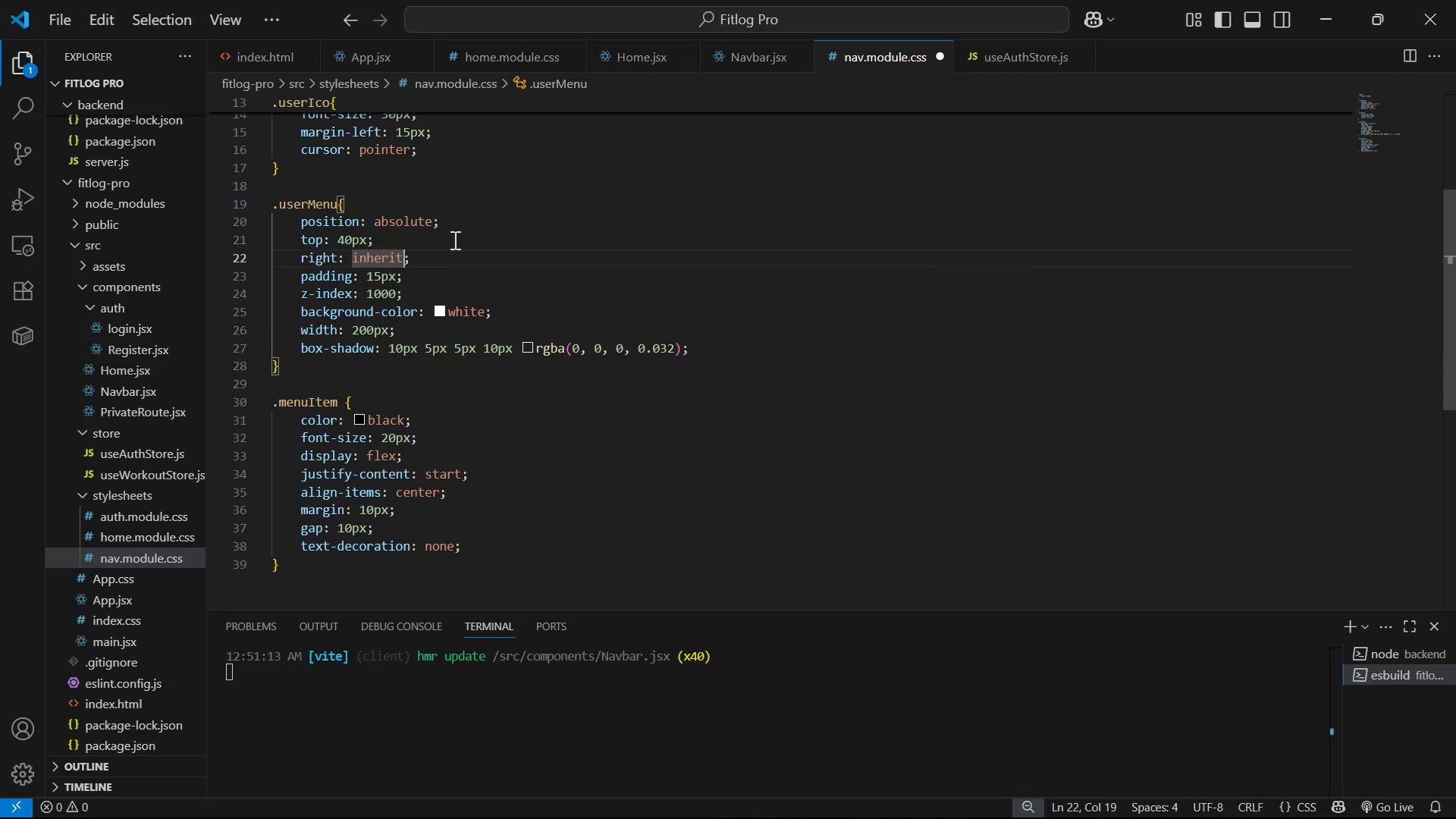 
key(Backspace)
key(Backspace)
key(Backspace)
key(Backspace)
key(Backspace)
key(Backspace)
key(Backspace)
type(20px)
 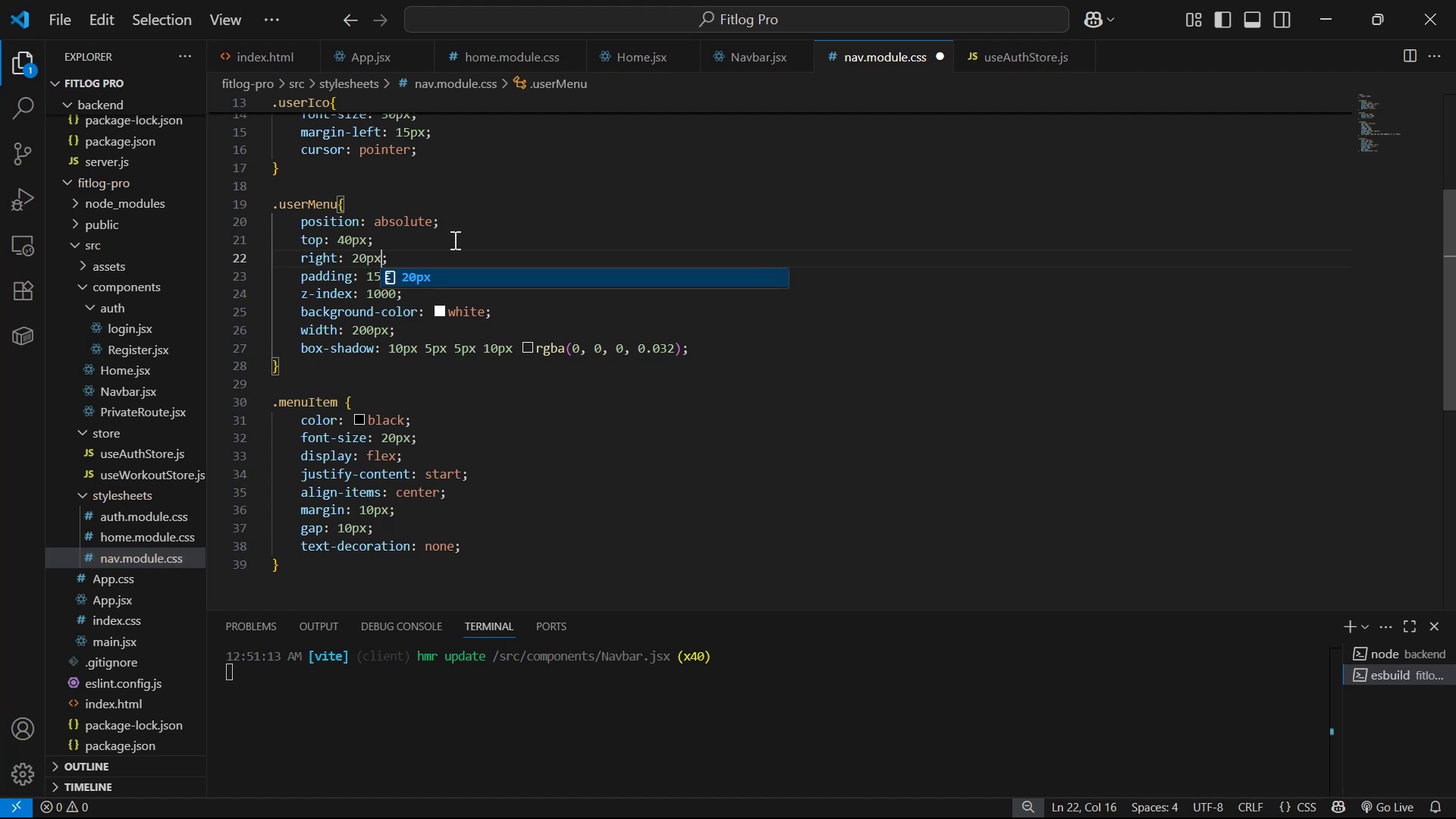 
key(Control+S)
 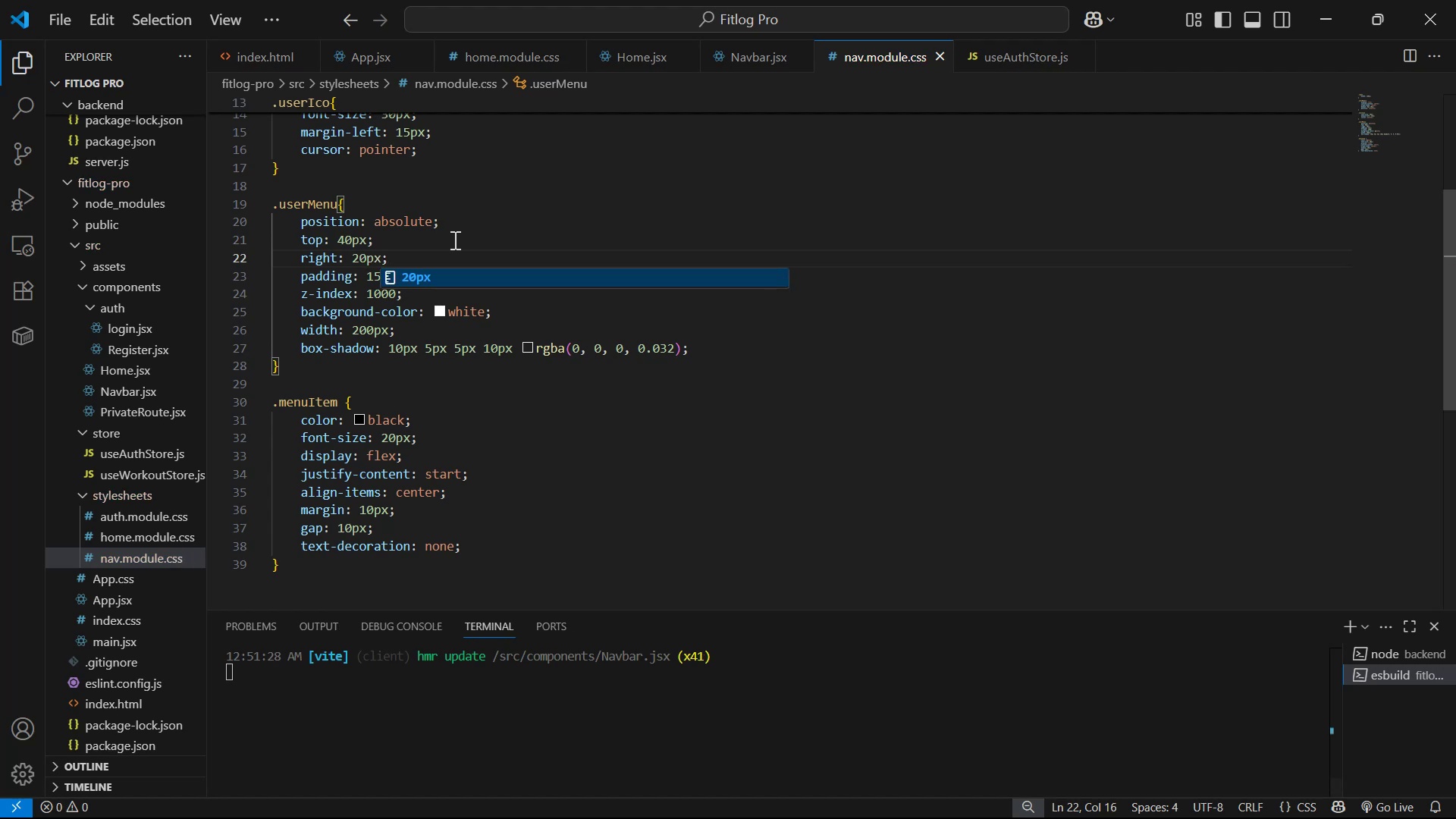 
key(Alt+AltLeft)
 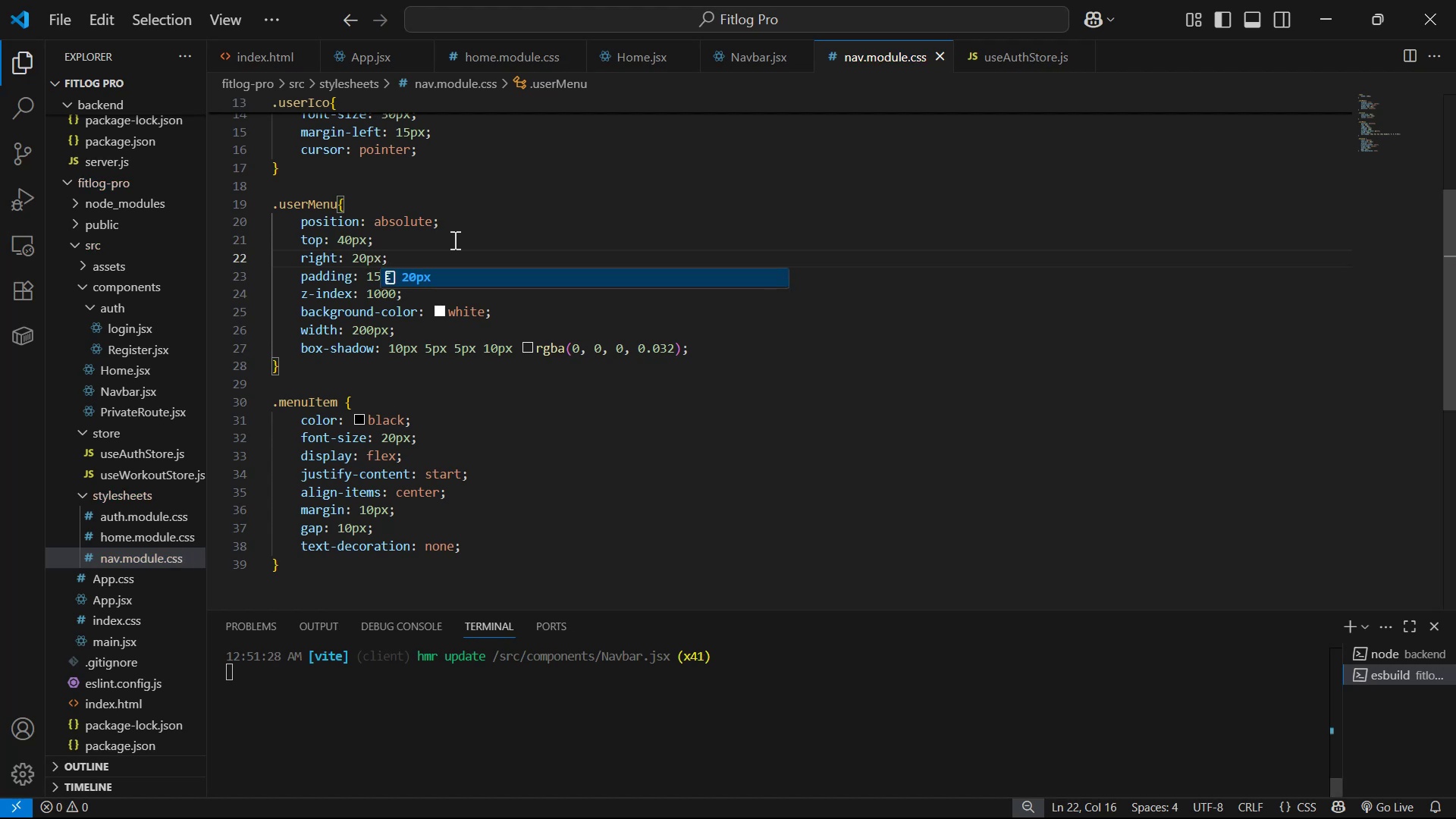 
key(Alt+Tab)
 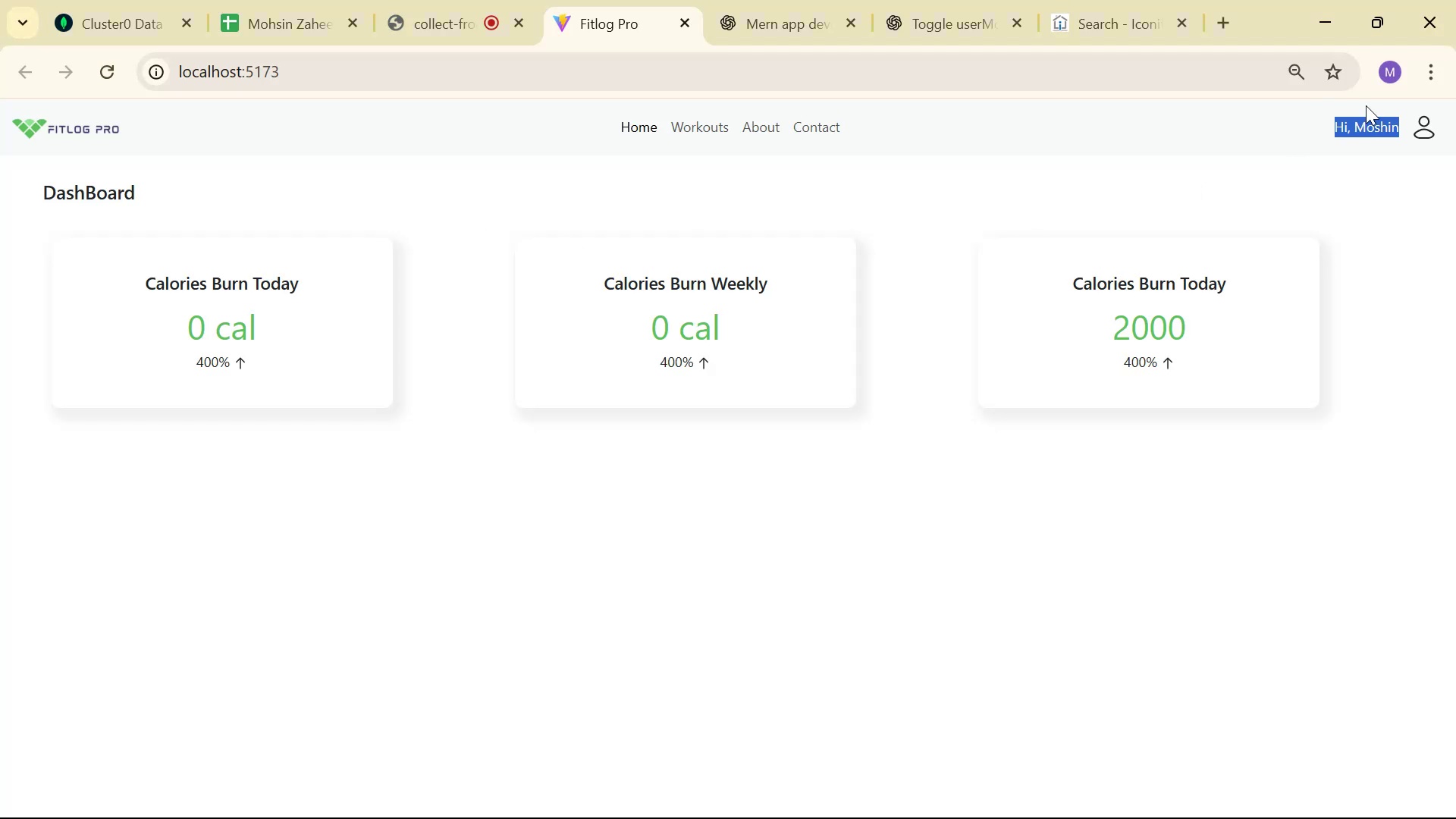 
left_click([1420, 124])
 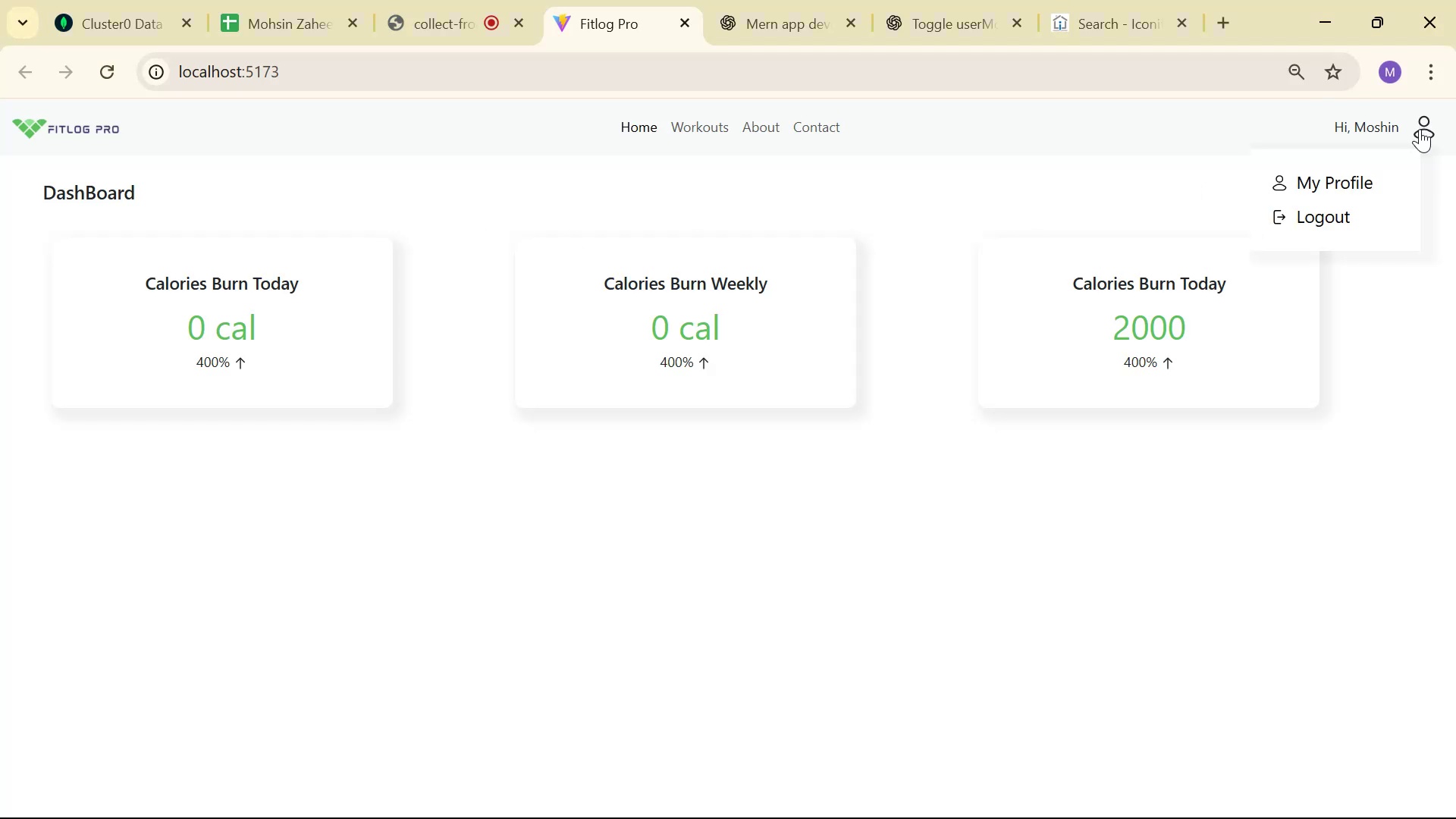 
left_click([1423, 120])
 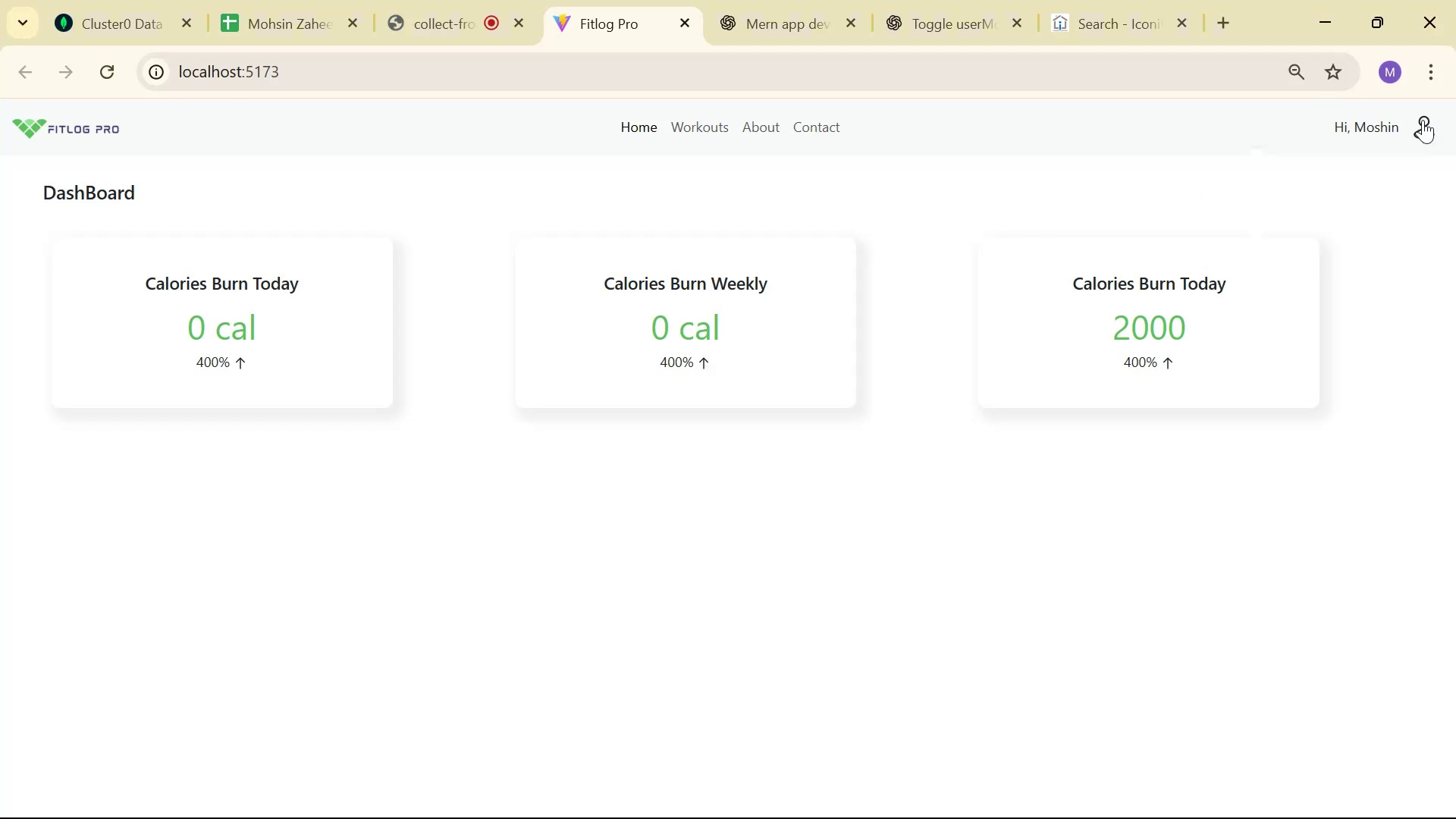 
key(Alt+AltLeft)
 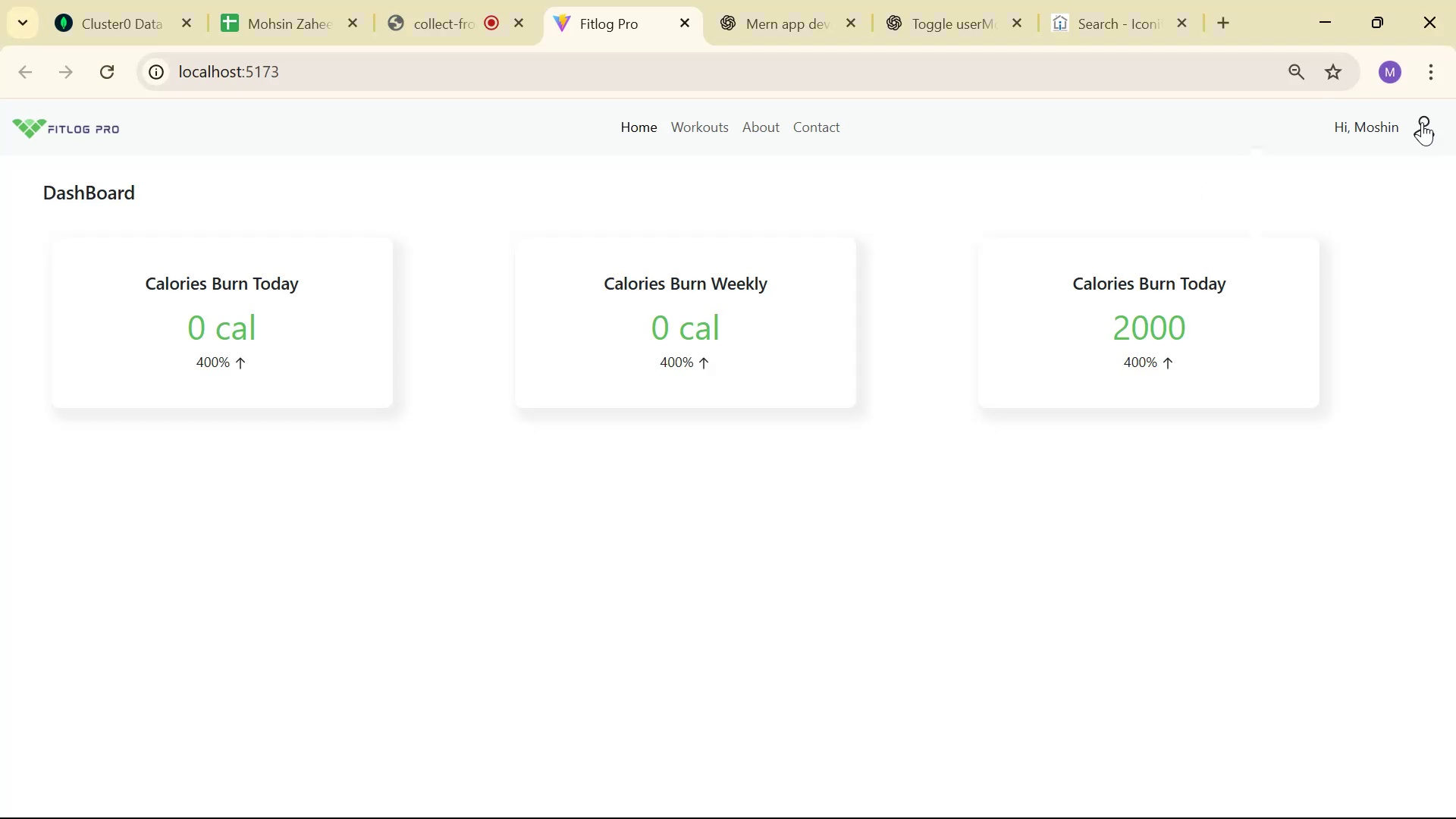 
key(Alt+Tab)
 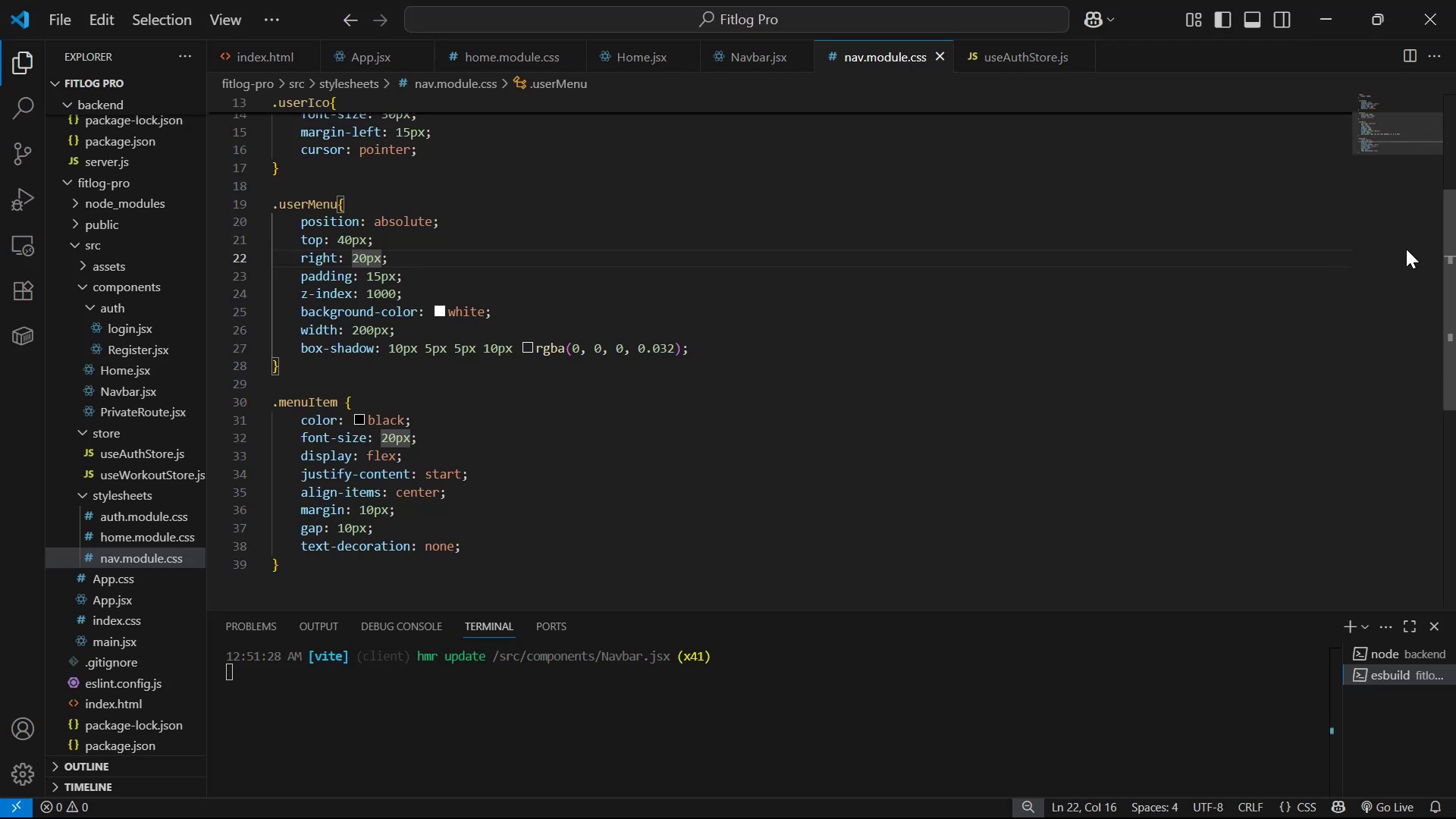 
key(ArrowLeft)
 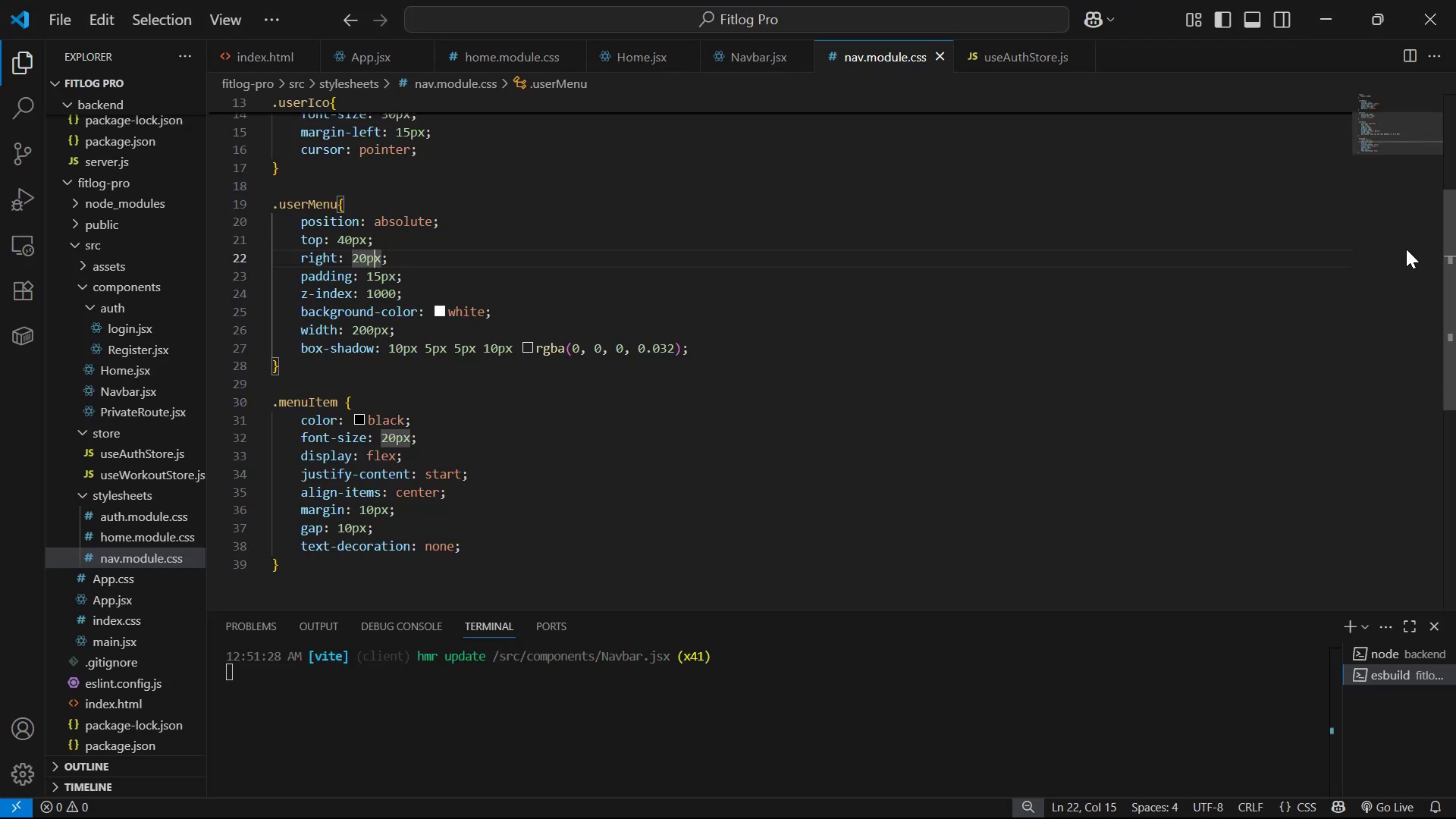 
key(ArrowLeft)
 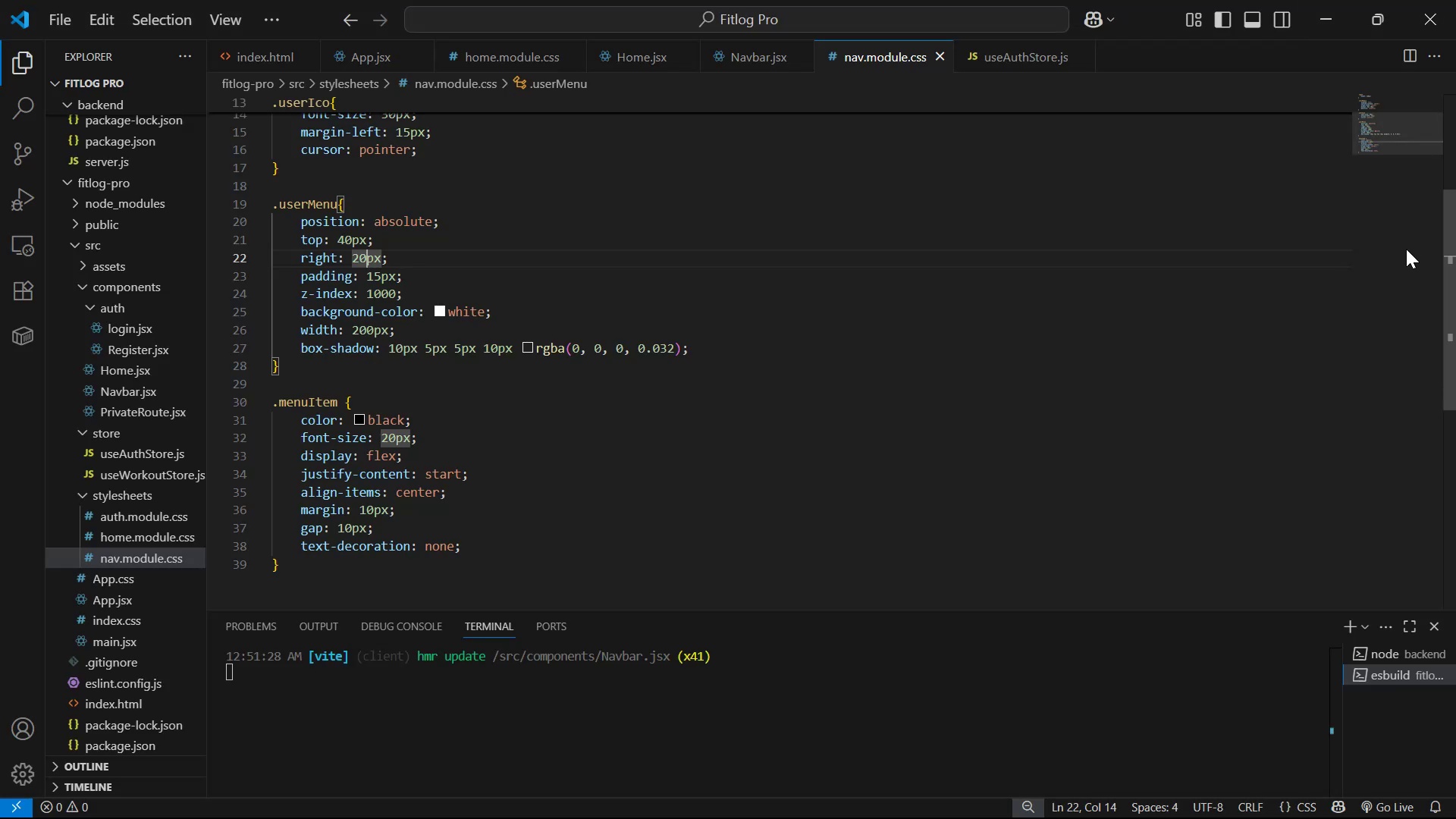 
key(ArrowLeft)
 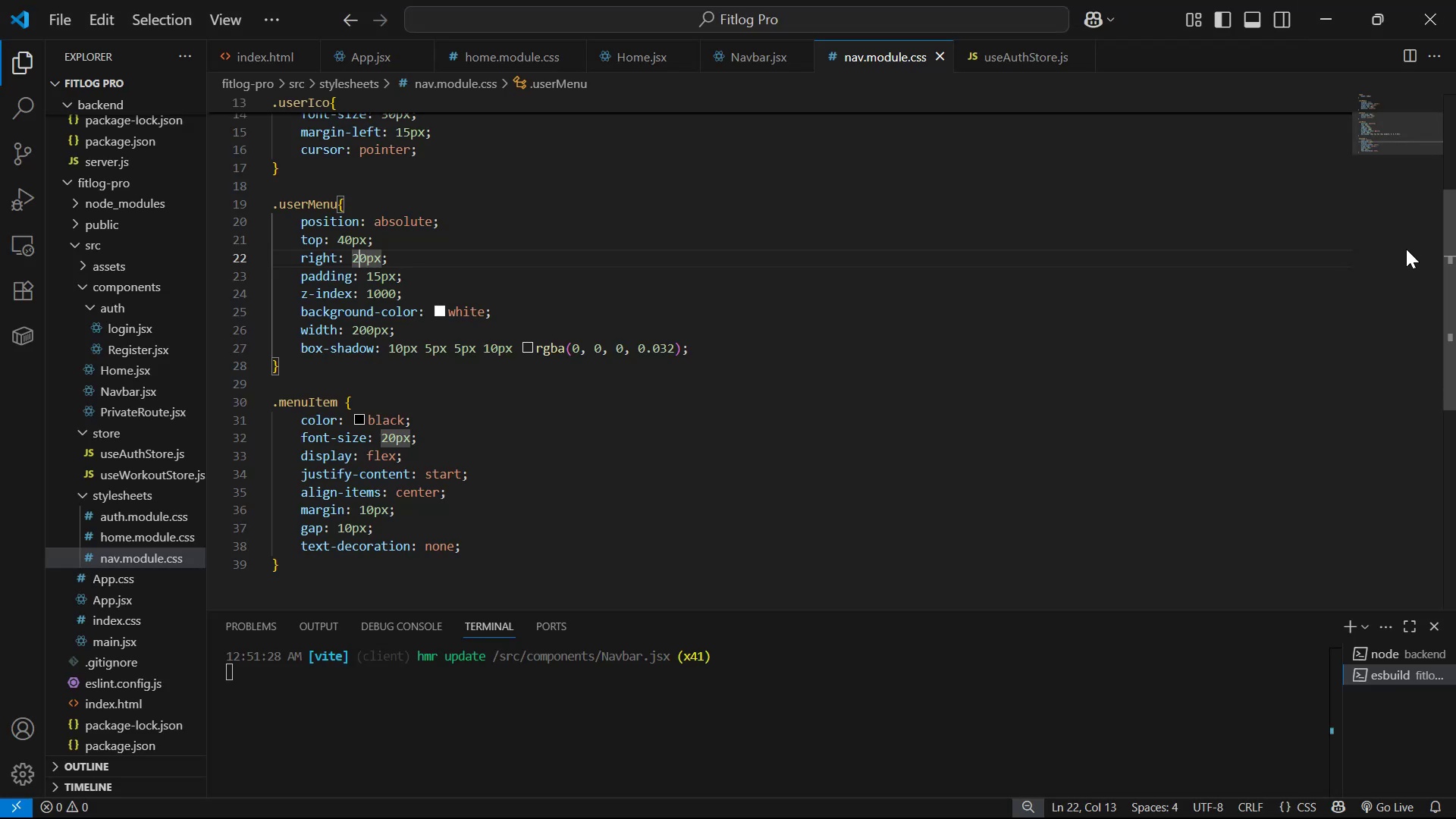 
key(Backspace)
 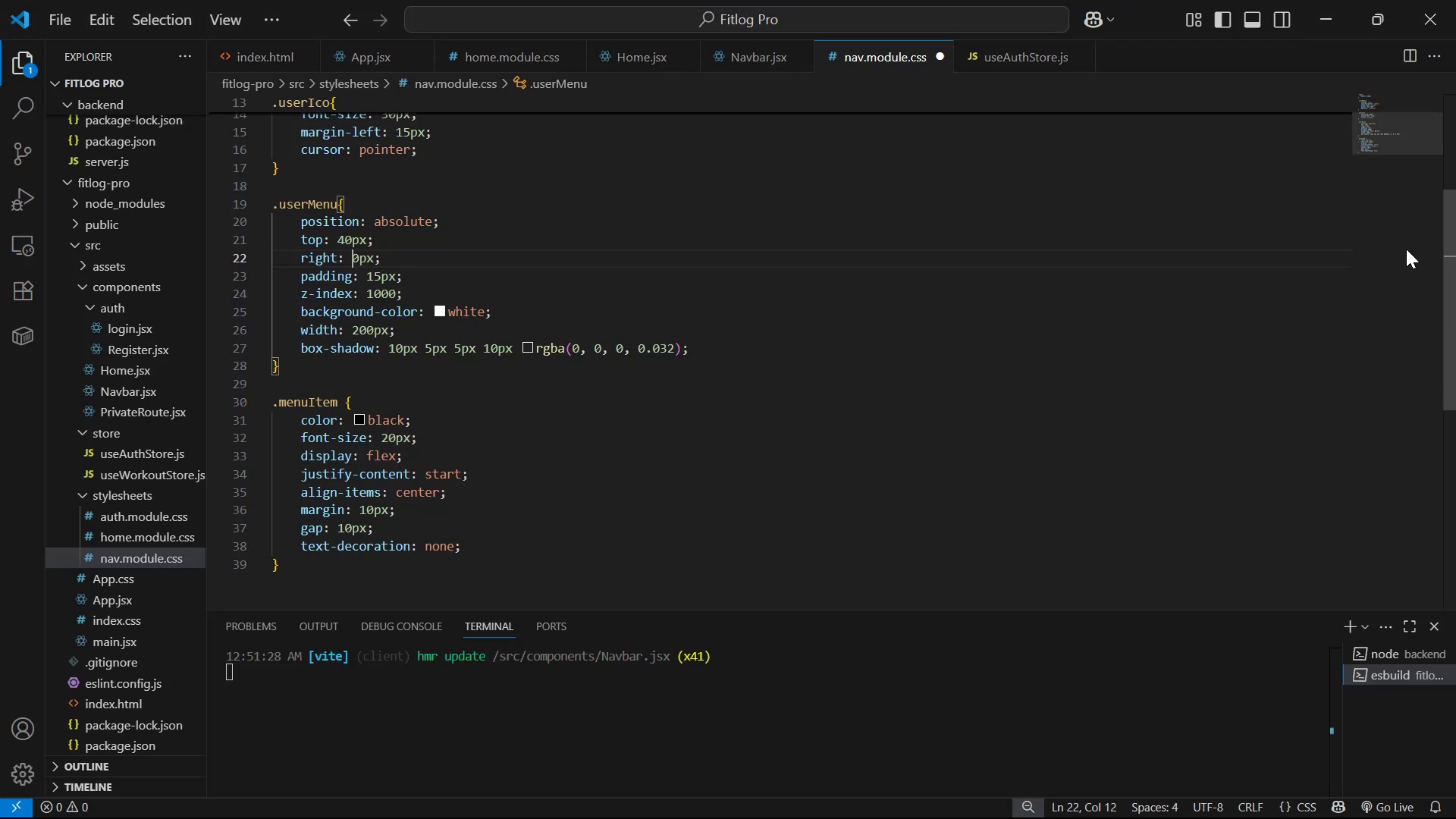 
key(1)
 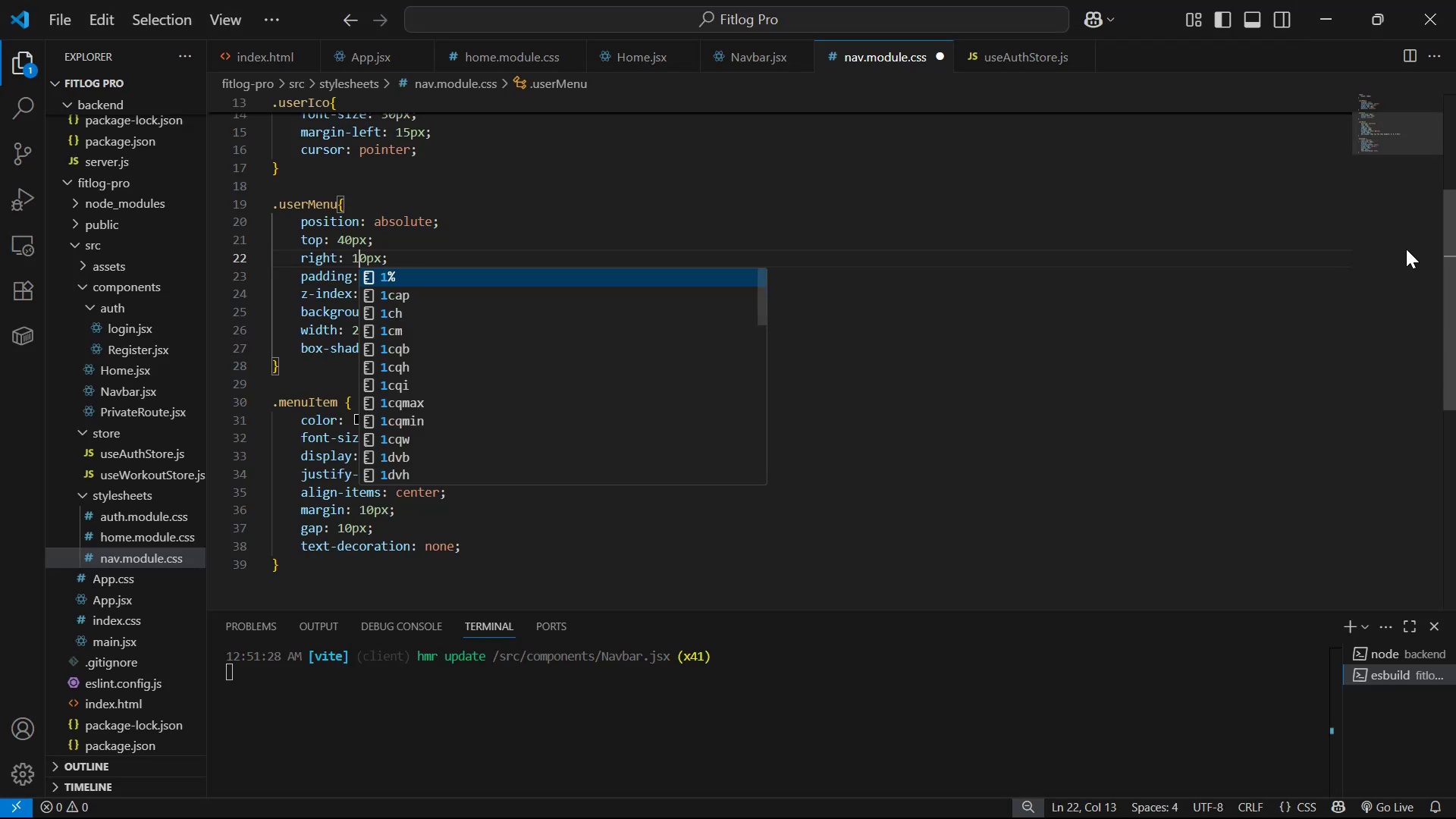 
key(Control+S)
 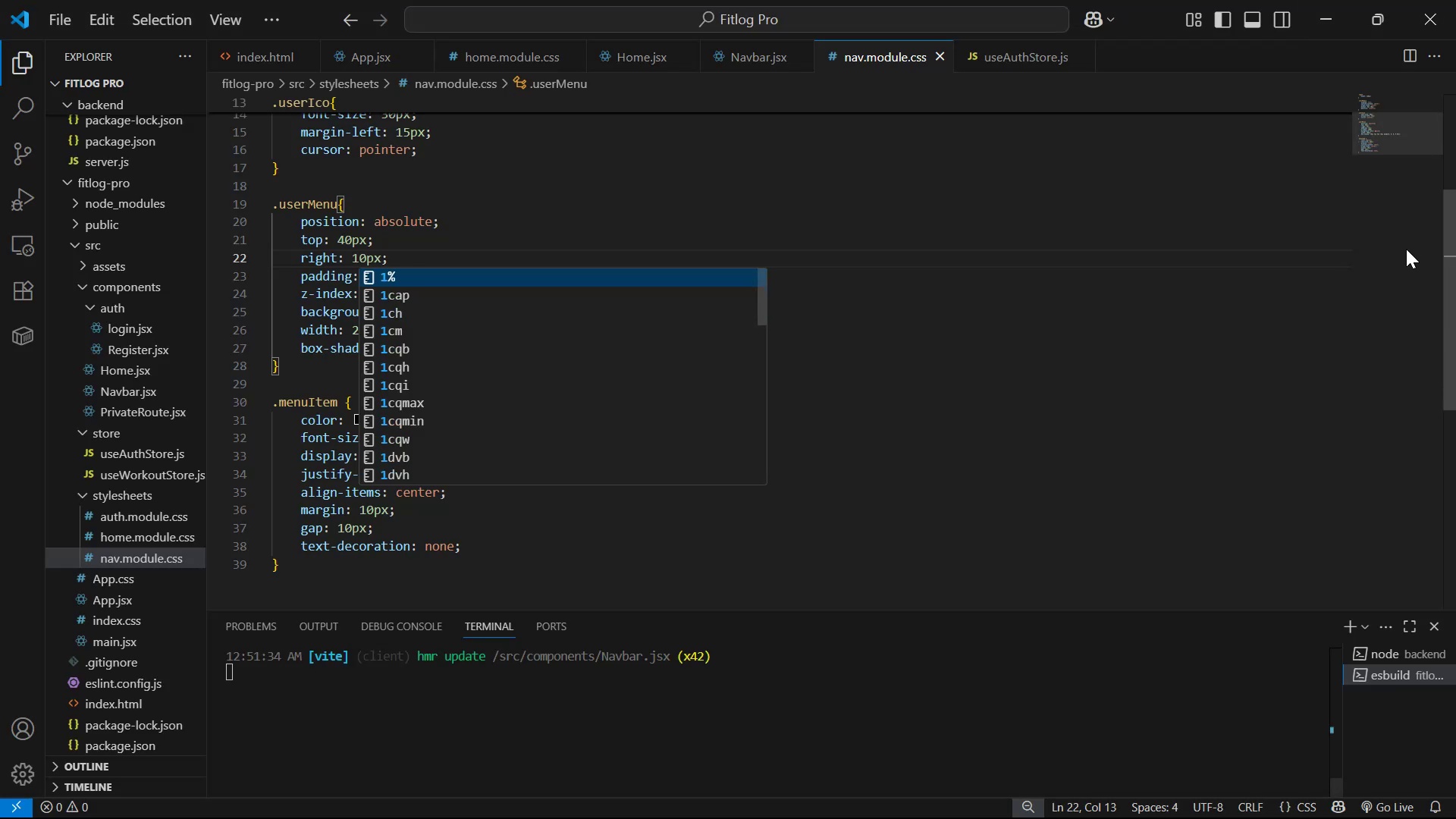 
key(Alt+AltLeft)
 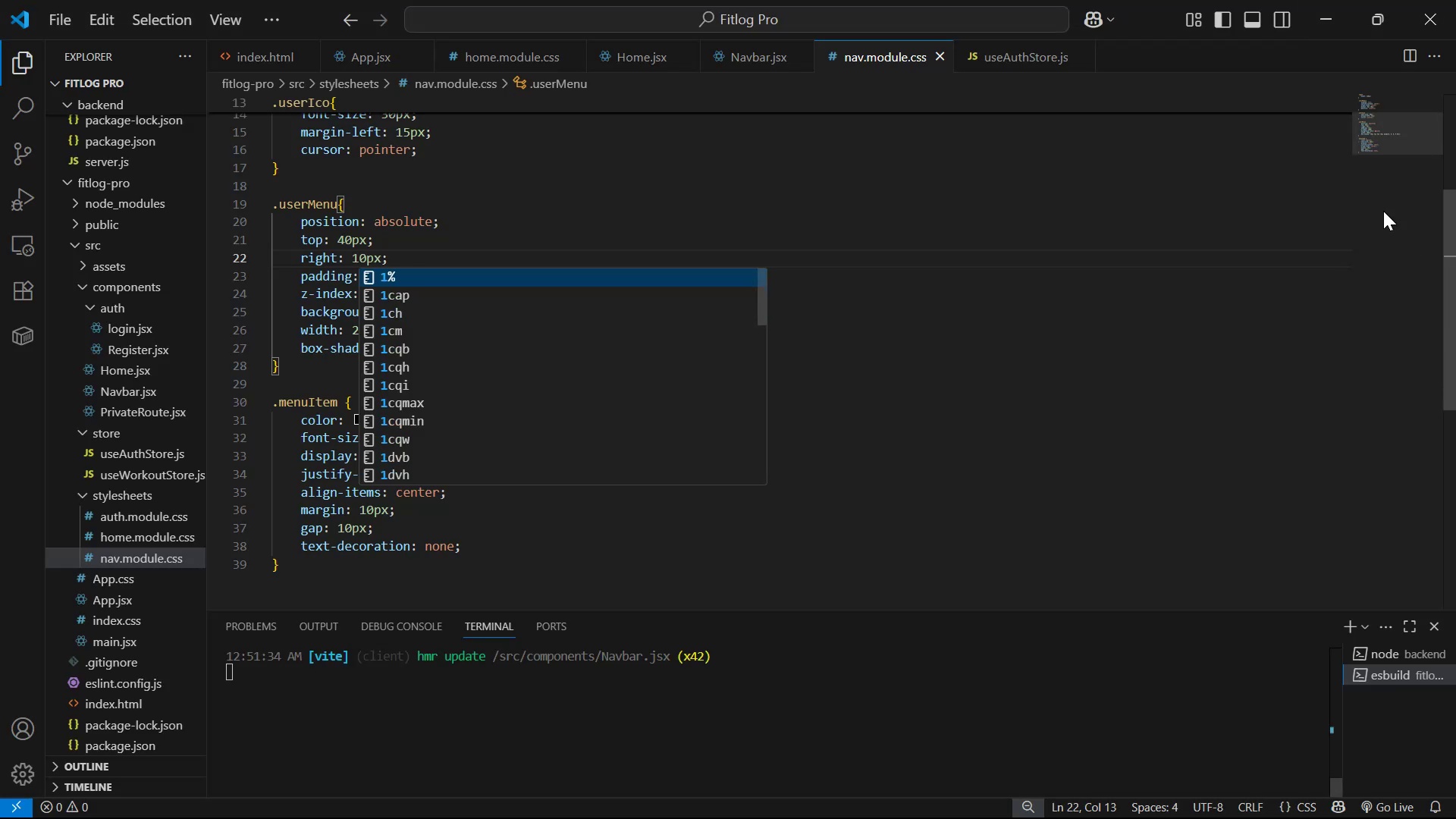 
key(Alt+Tab)
 